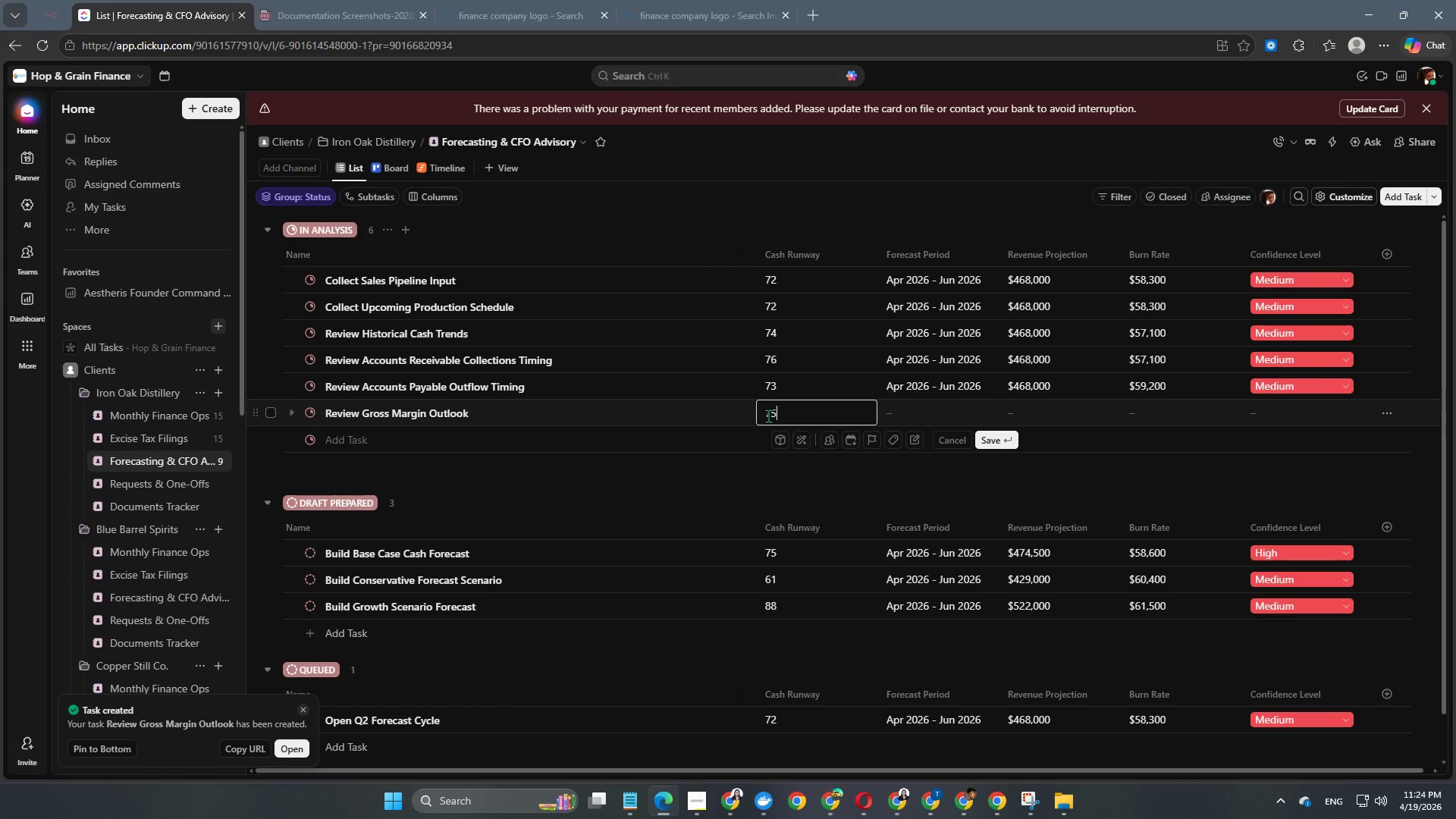 
key(NumpadEnter)
 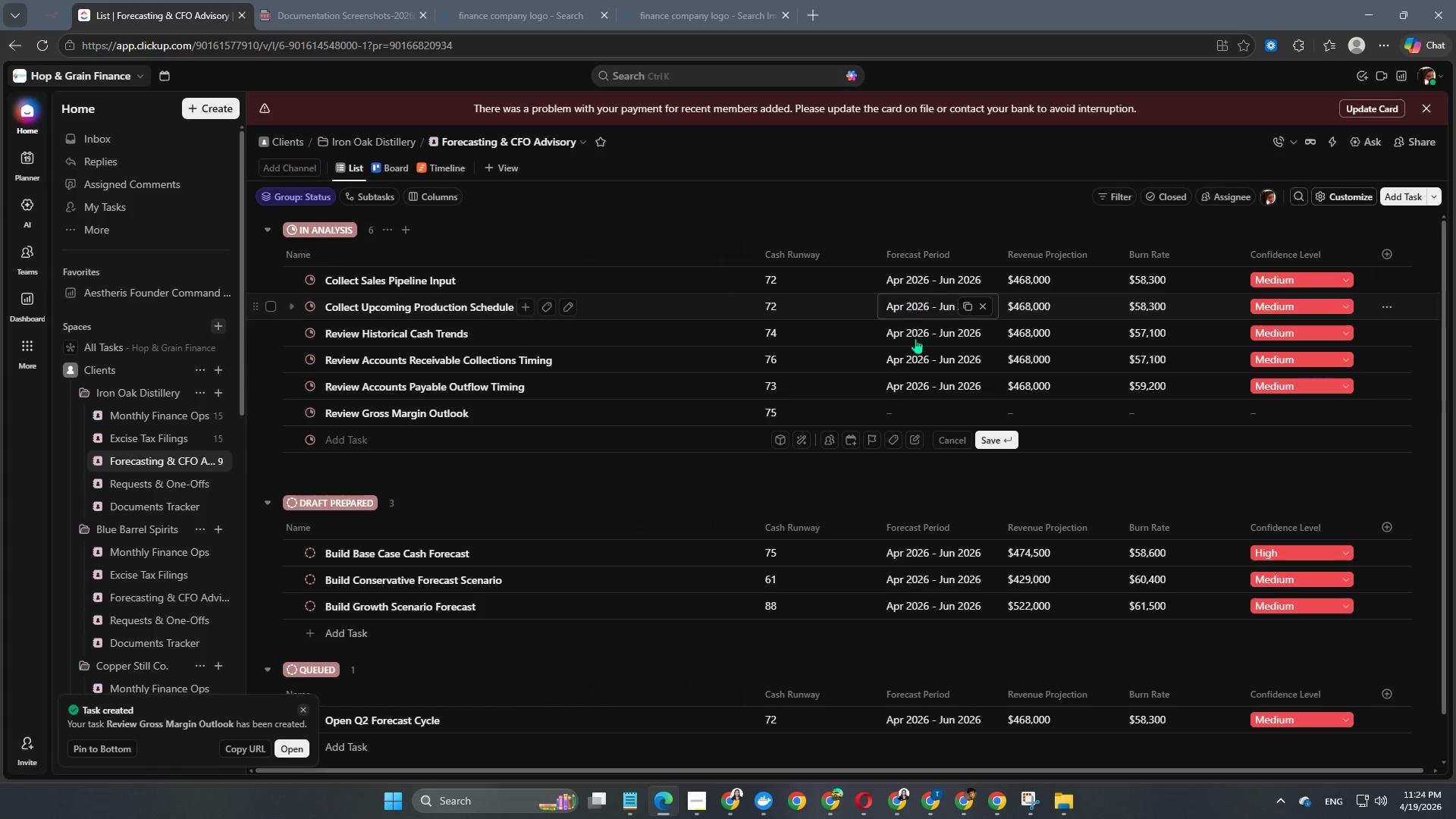 
left_click([970, 392])
 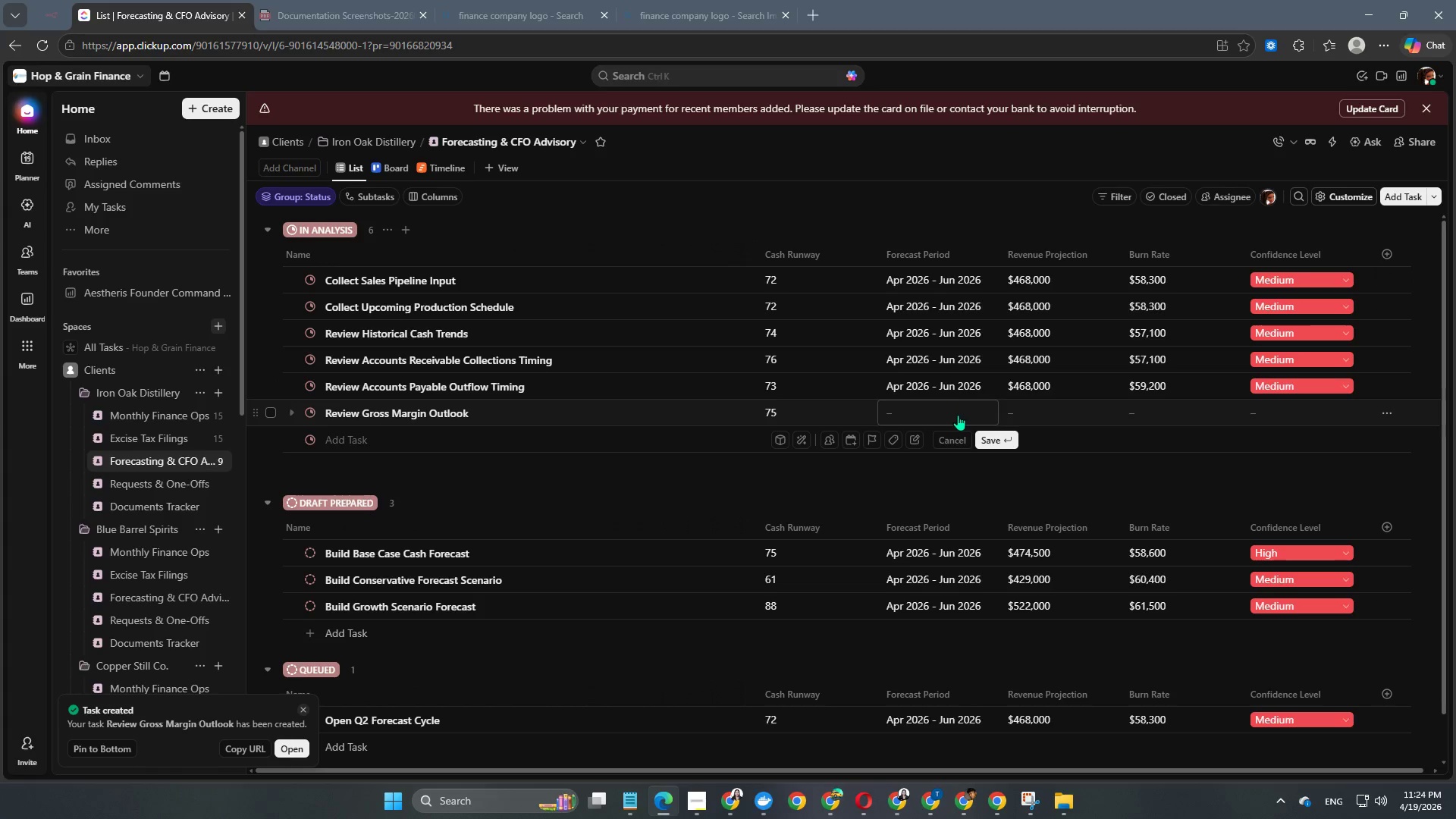 
left_click([957, 416])
 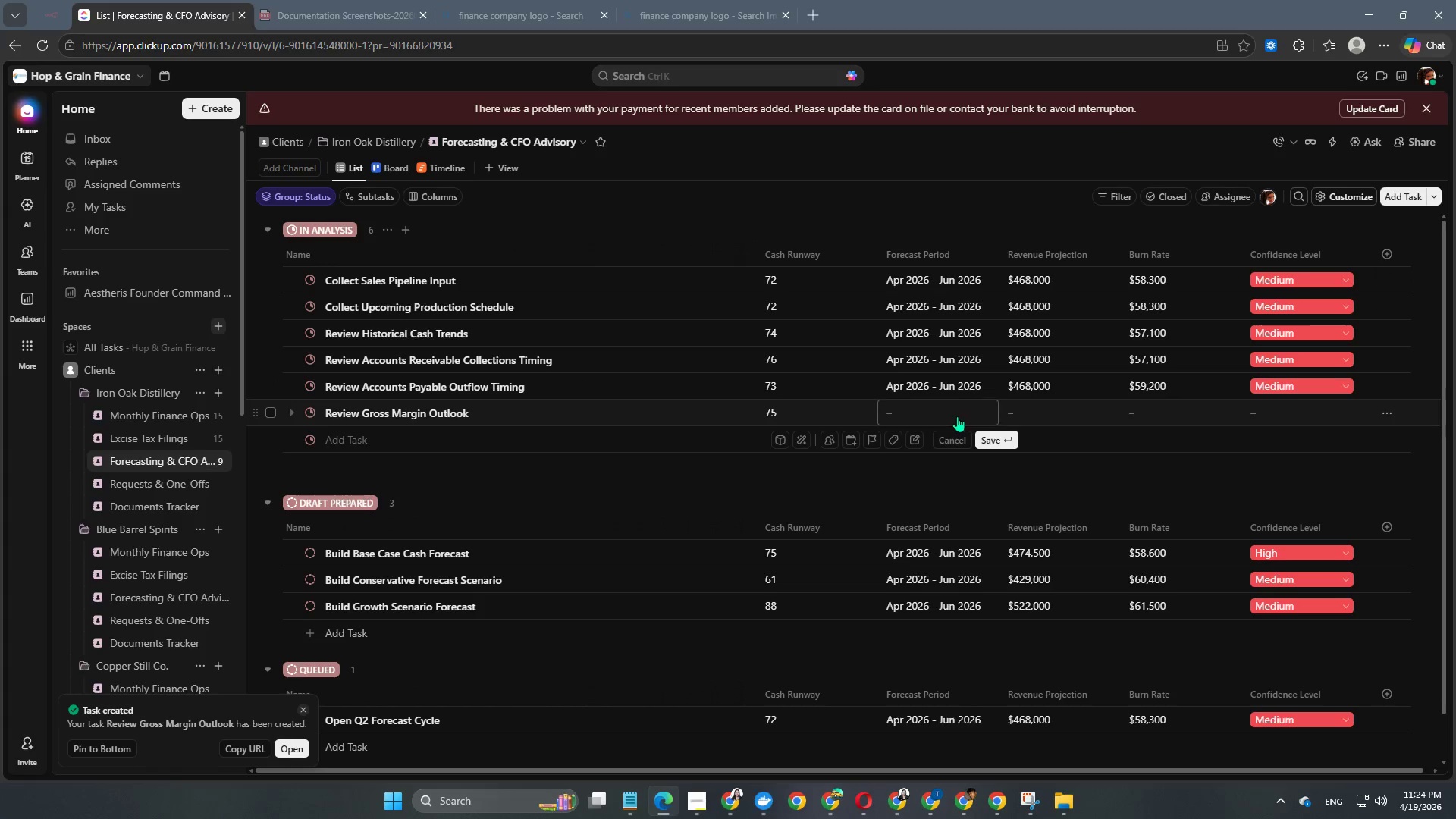 
key(Control+V)
 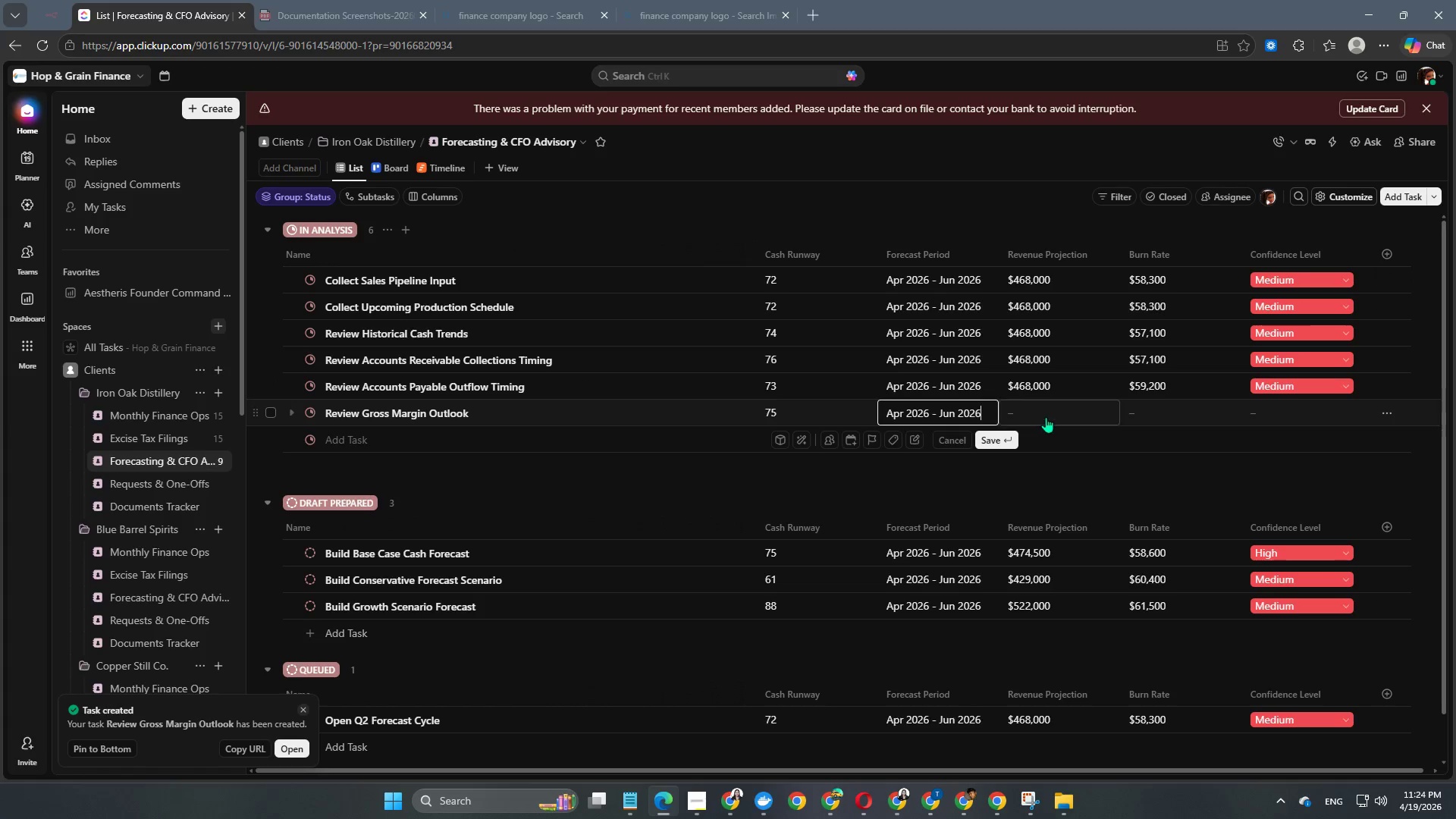 
left_click([1046, 417])
 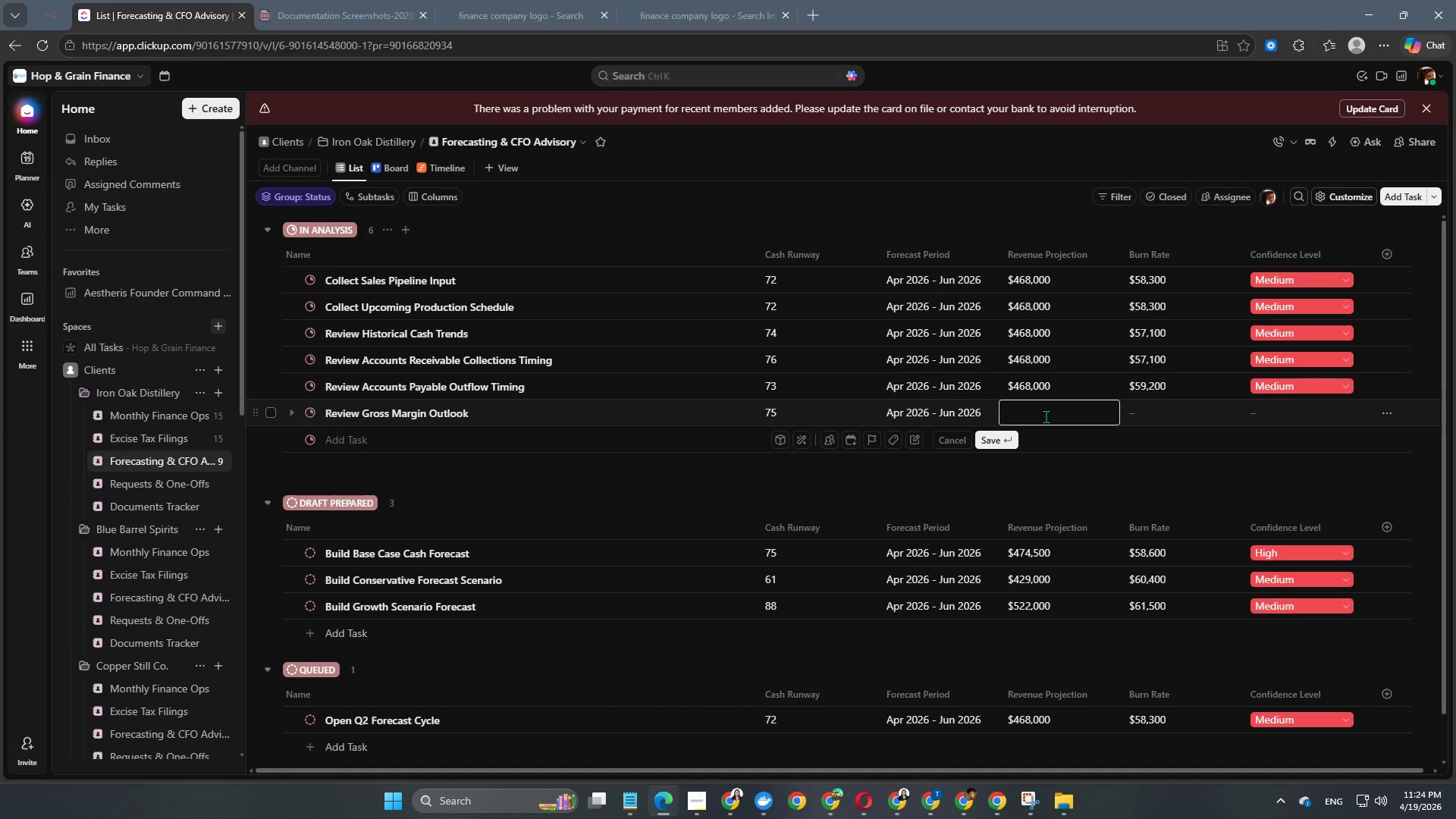 
key(Numpad4)
 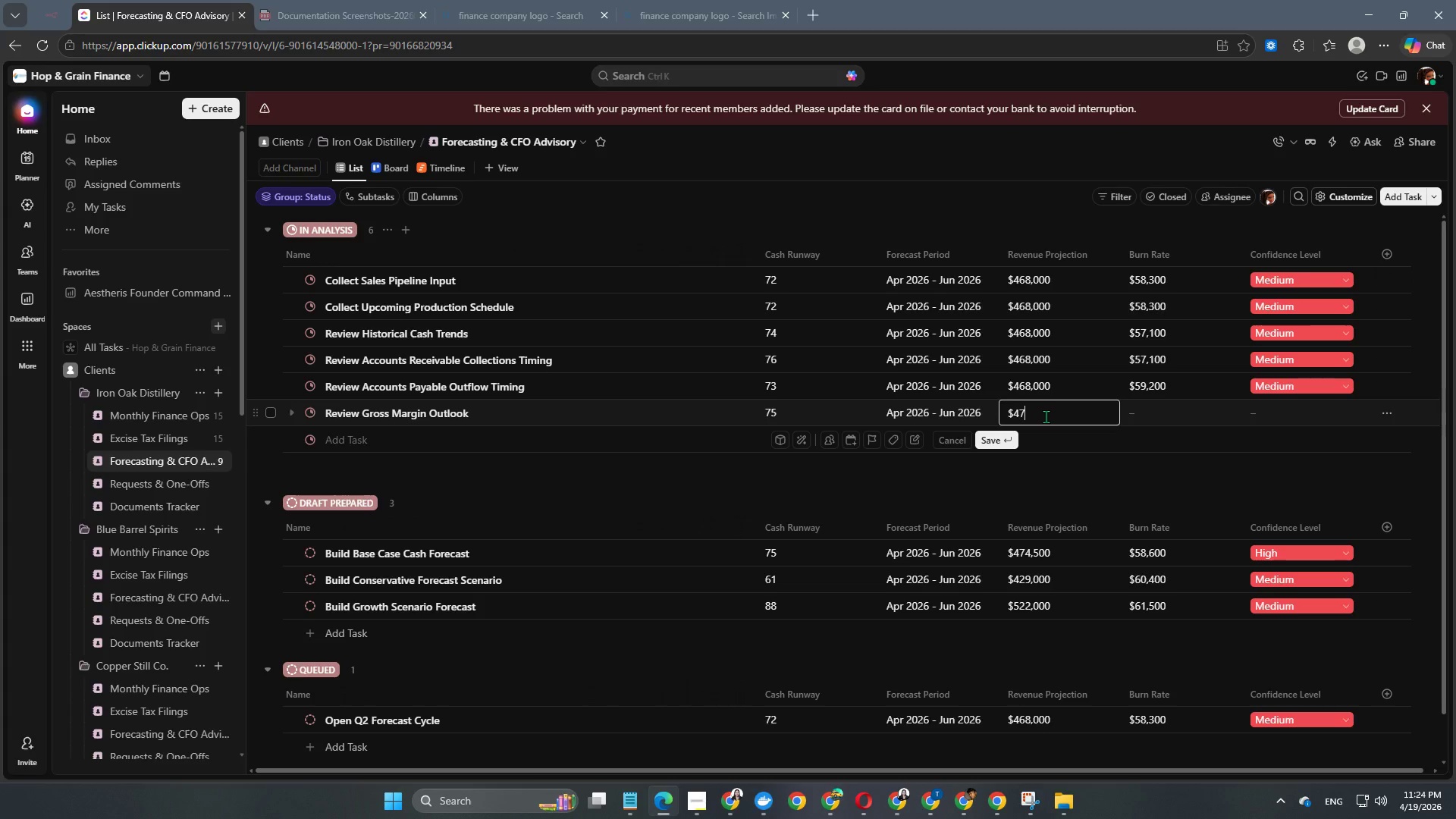 
key(Numpad7)
 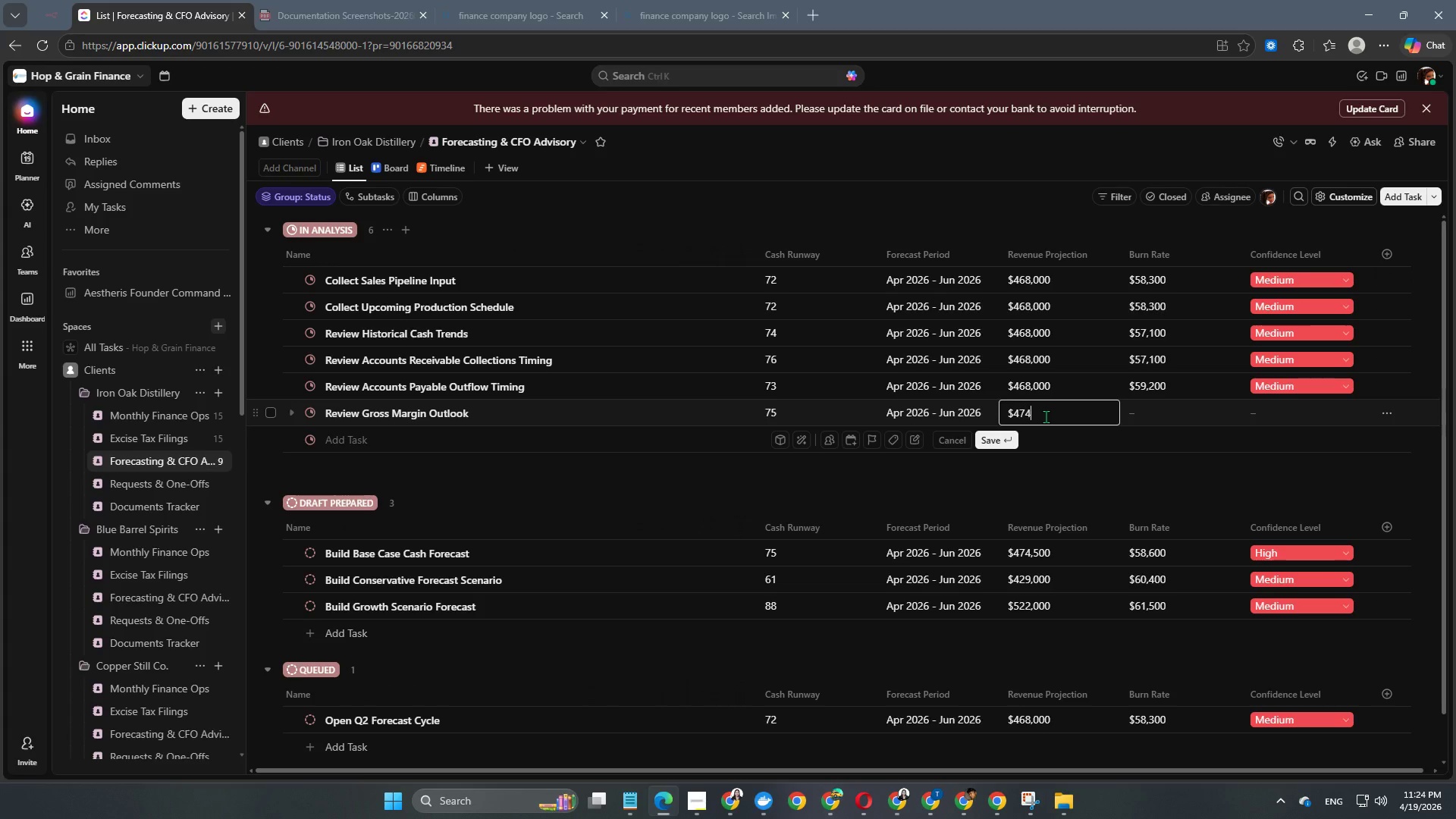 
key(Numpad4)
 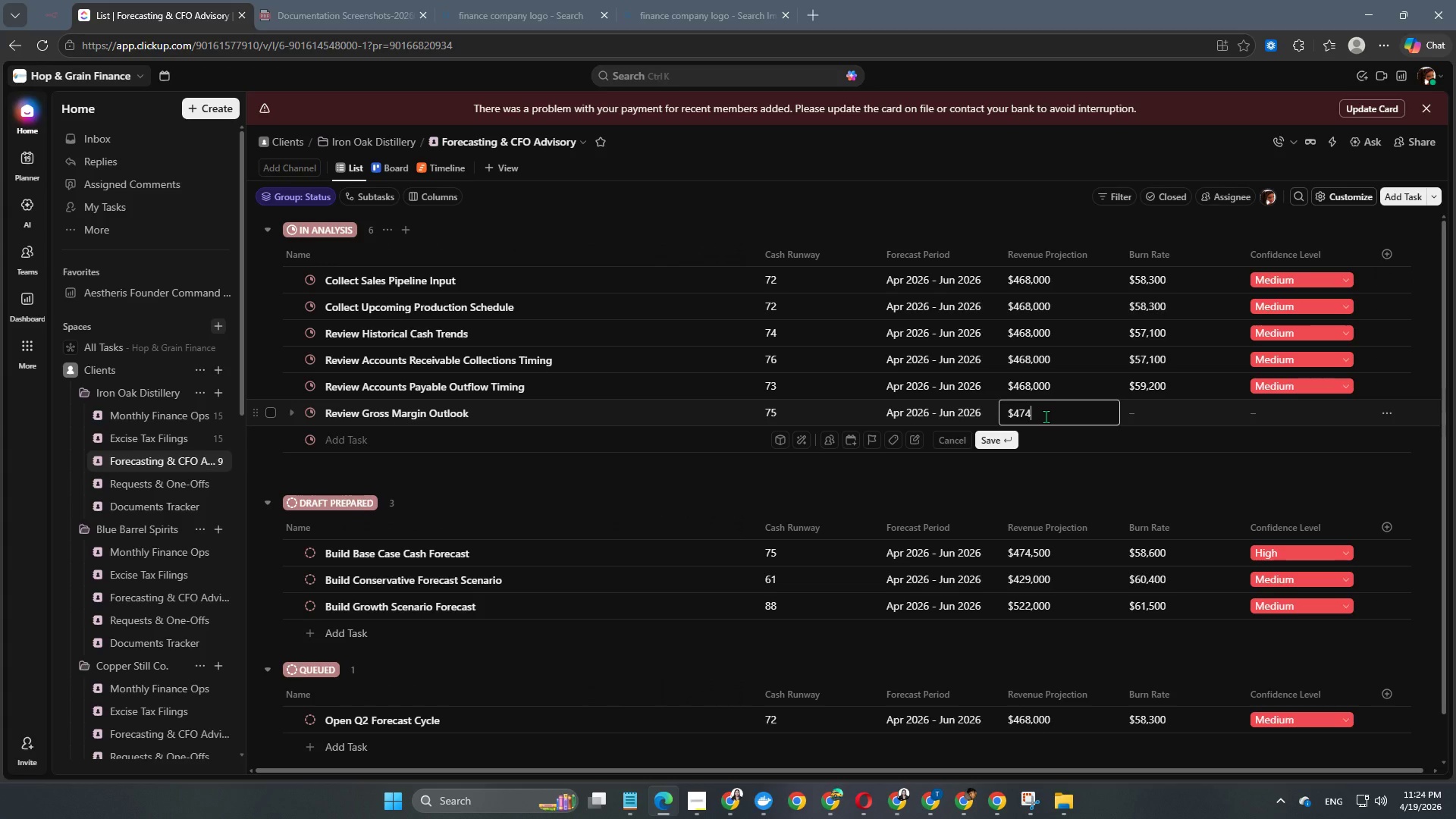 
key(Numpad5)
 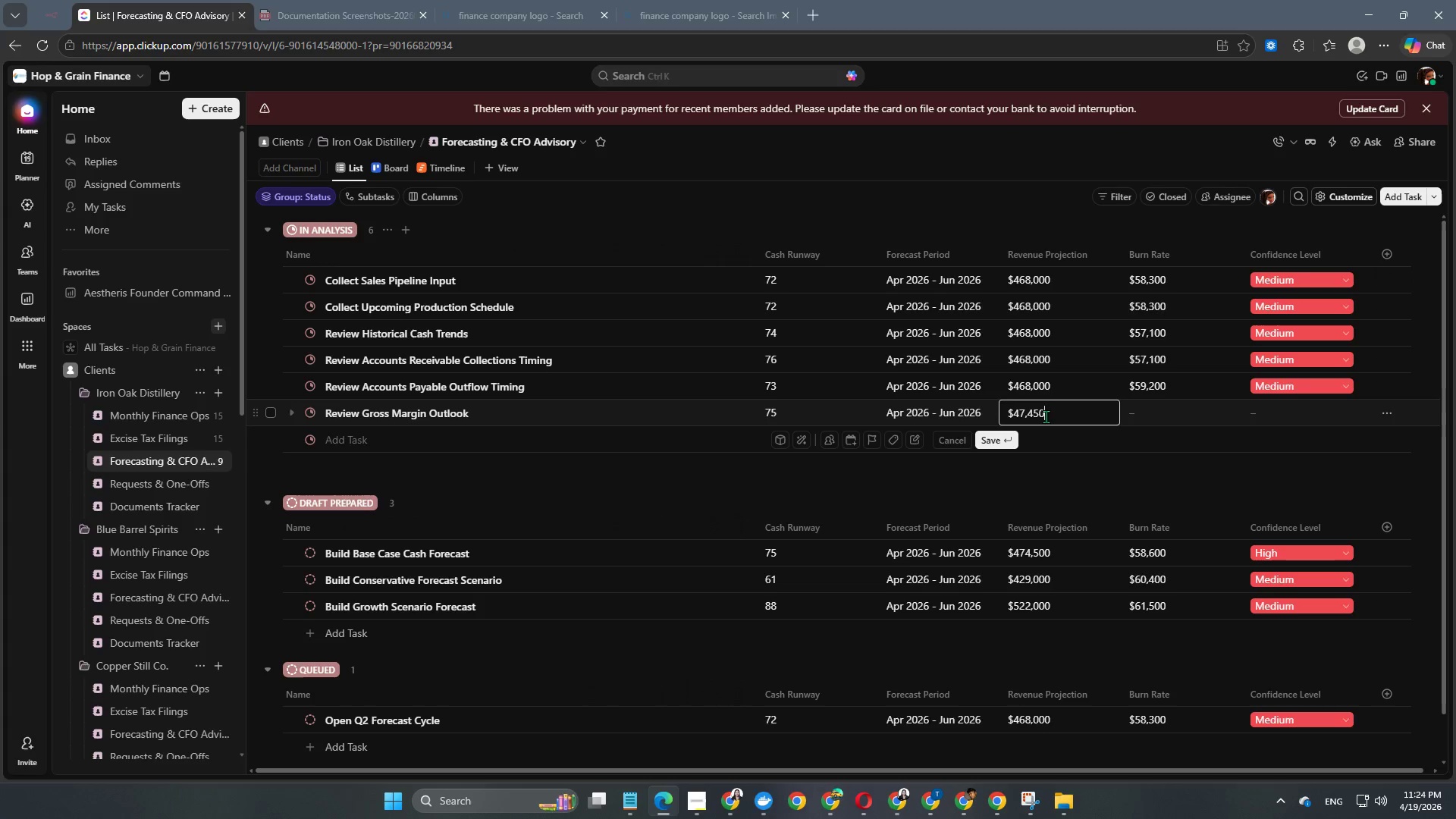 
key(Numpad0)
 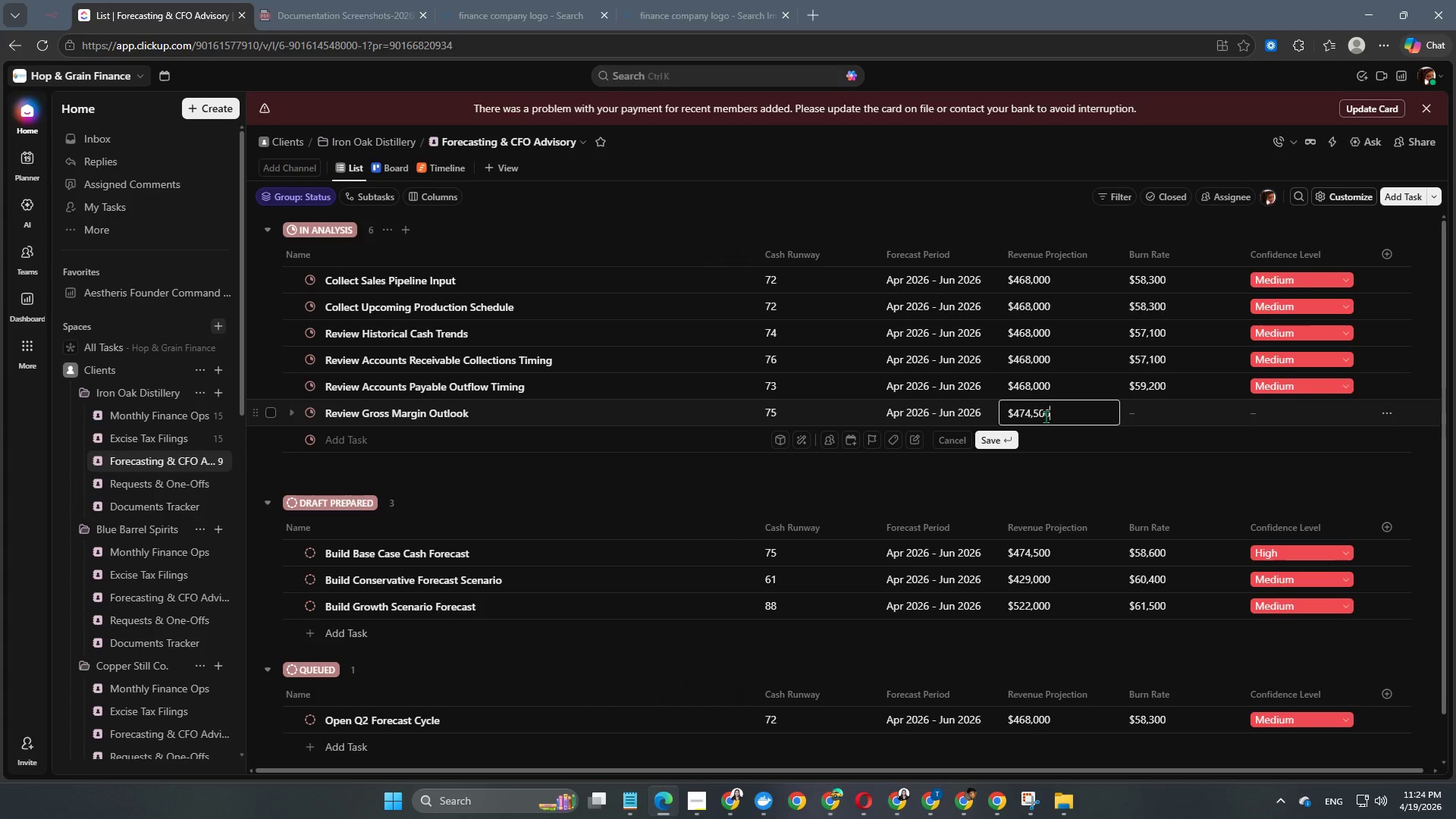 
key(Numpad0)
 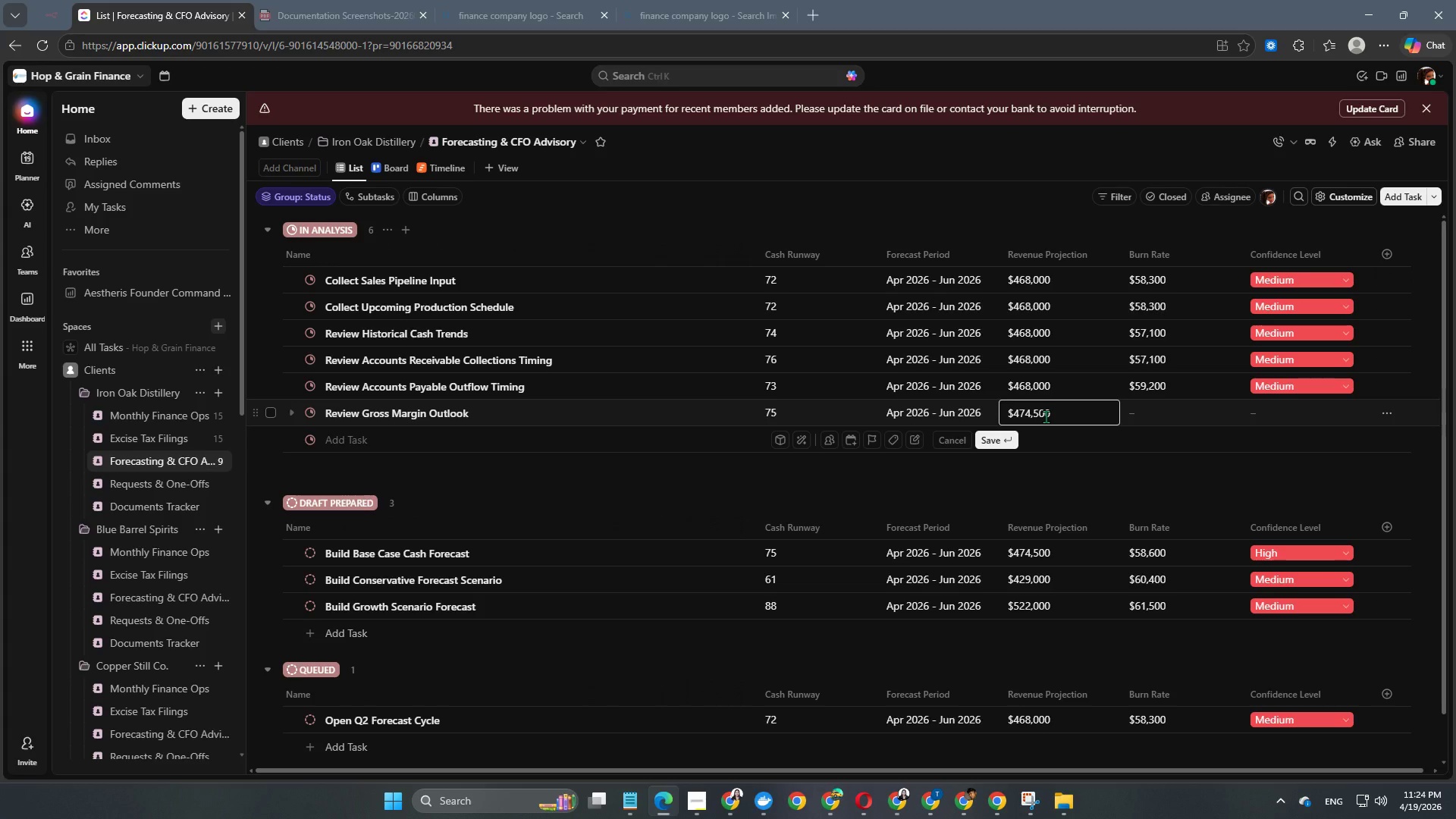 
key(NumpadEnter)
 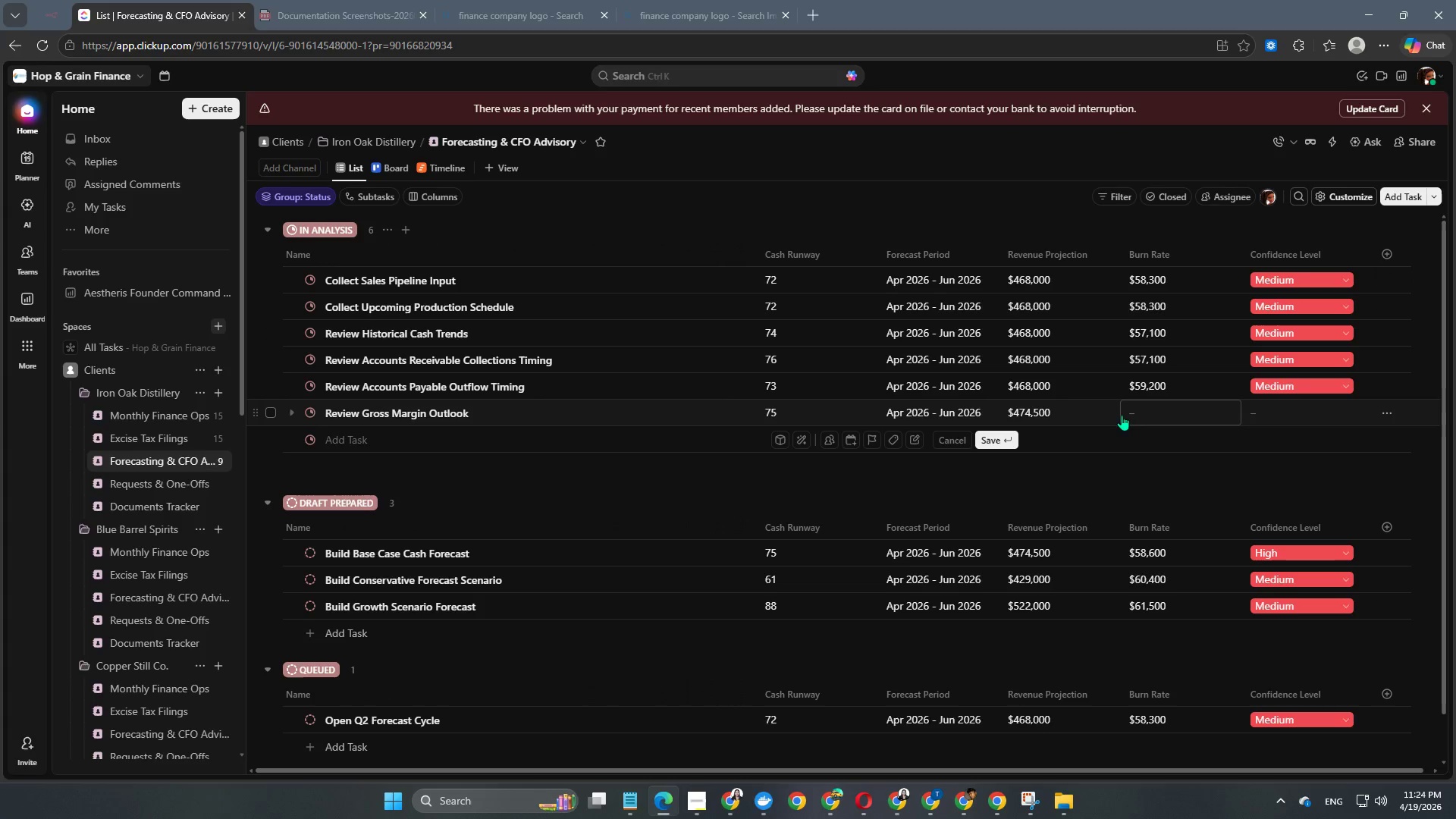 
left_click([1141, 408])
 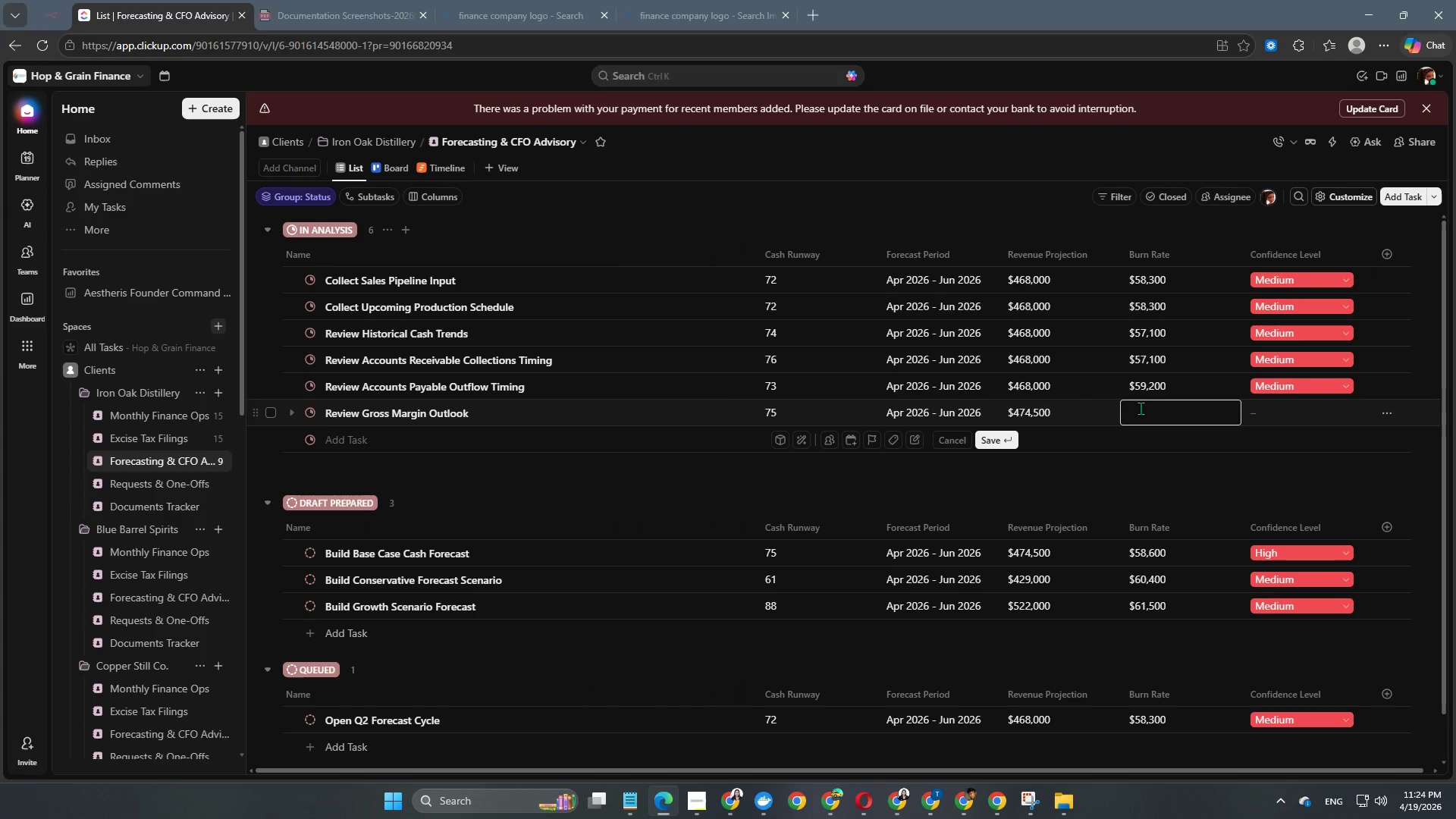 
key(Numpad5)
 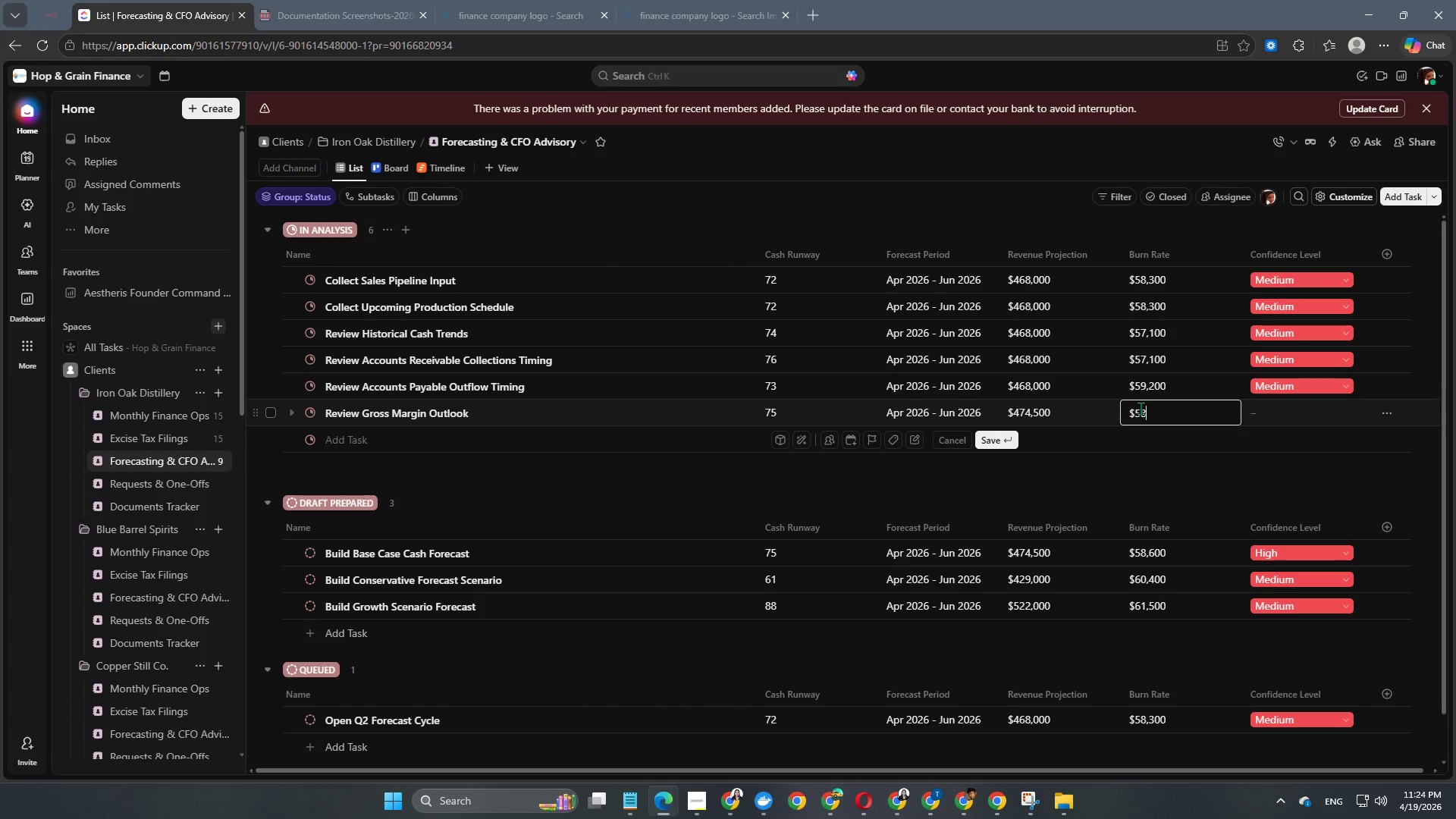 
key(Numpad8)
 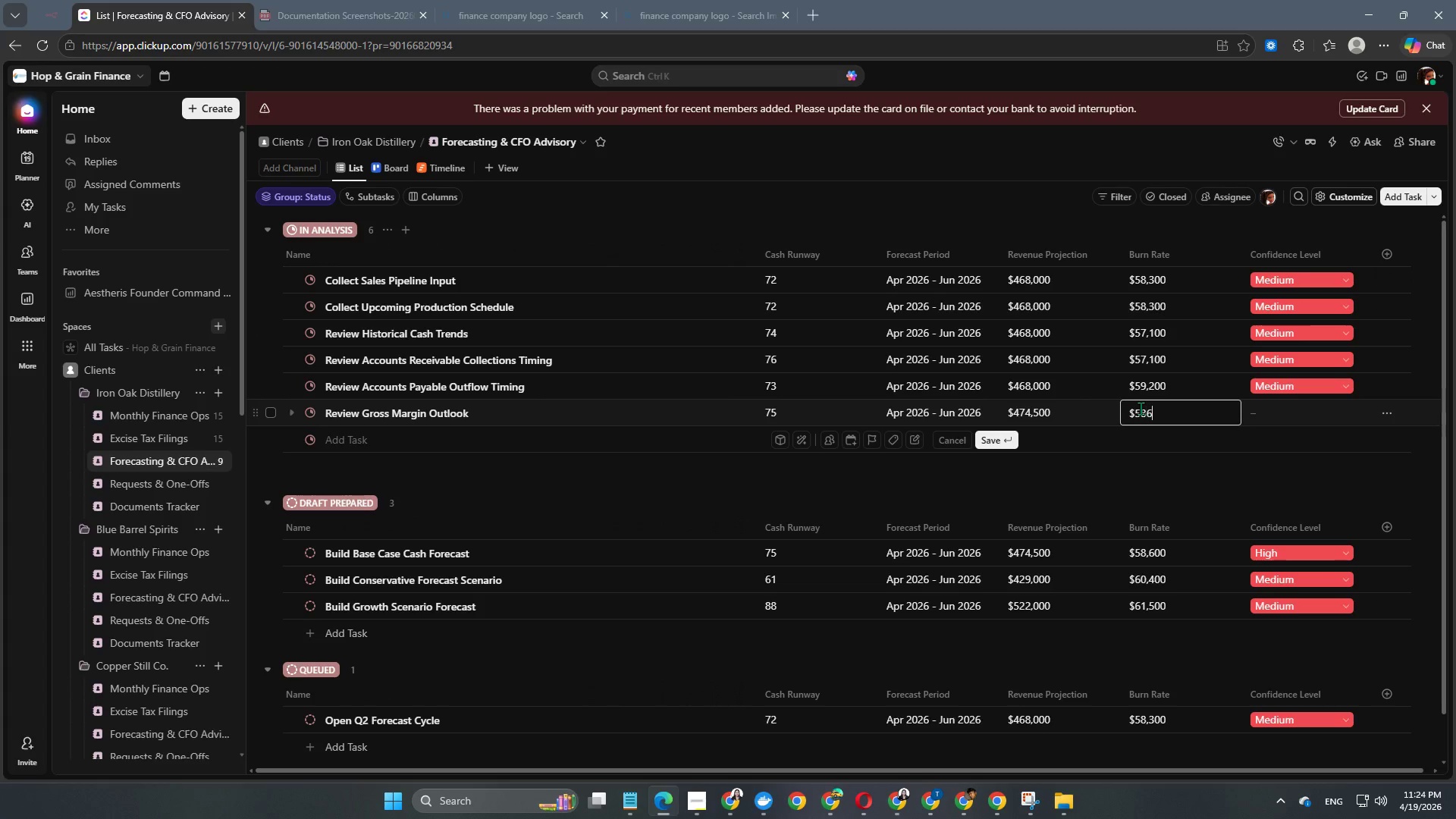 
key(Numpad6)
 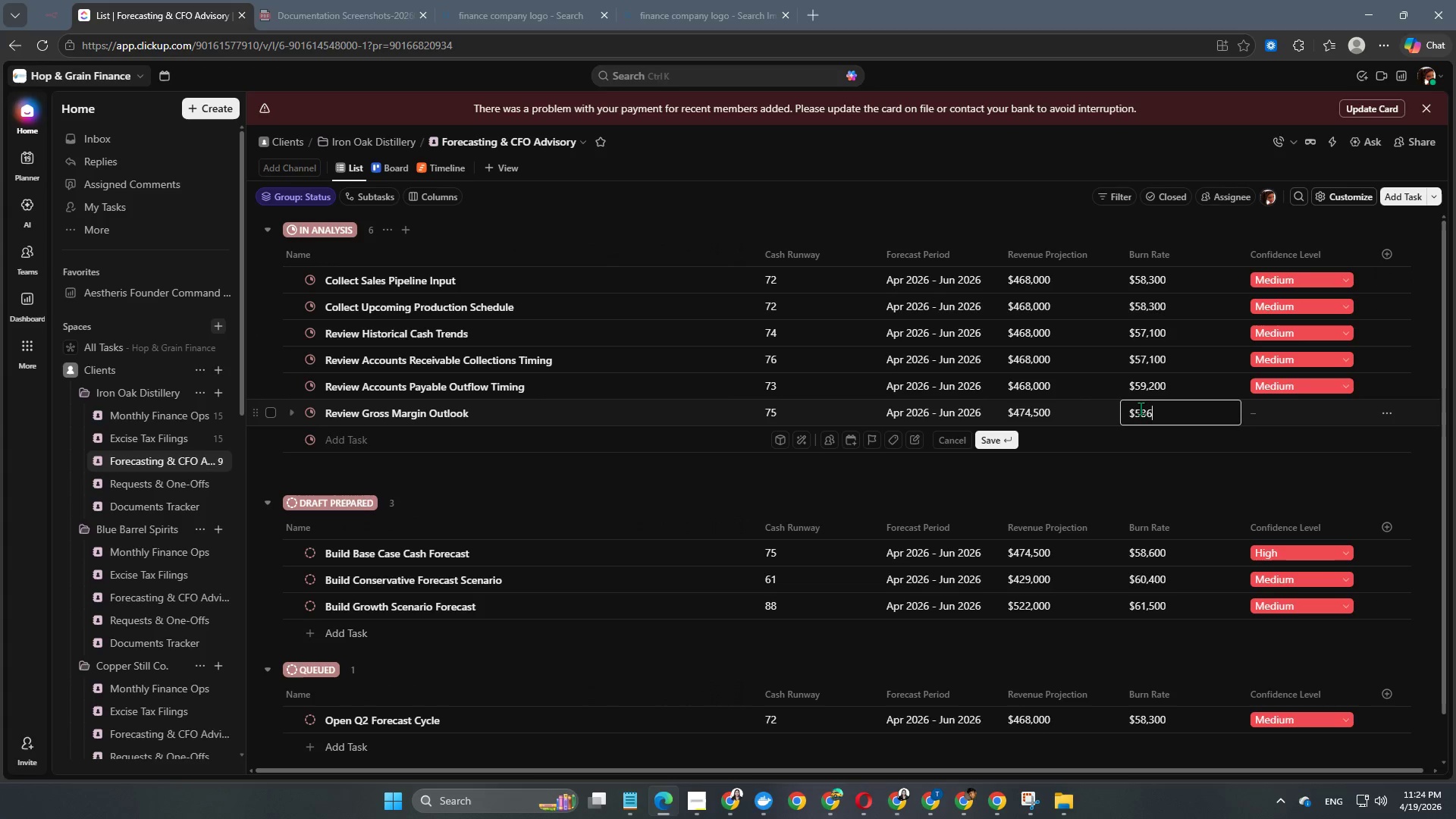 
key(Numpad0)
 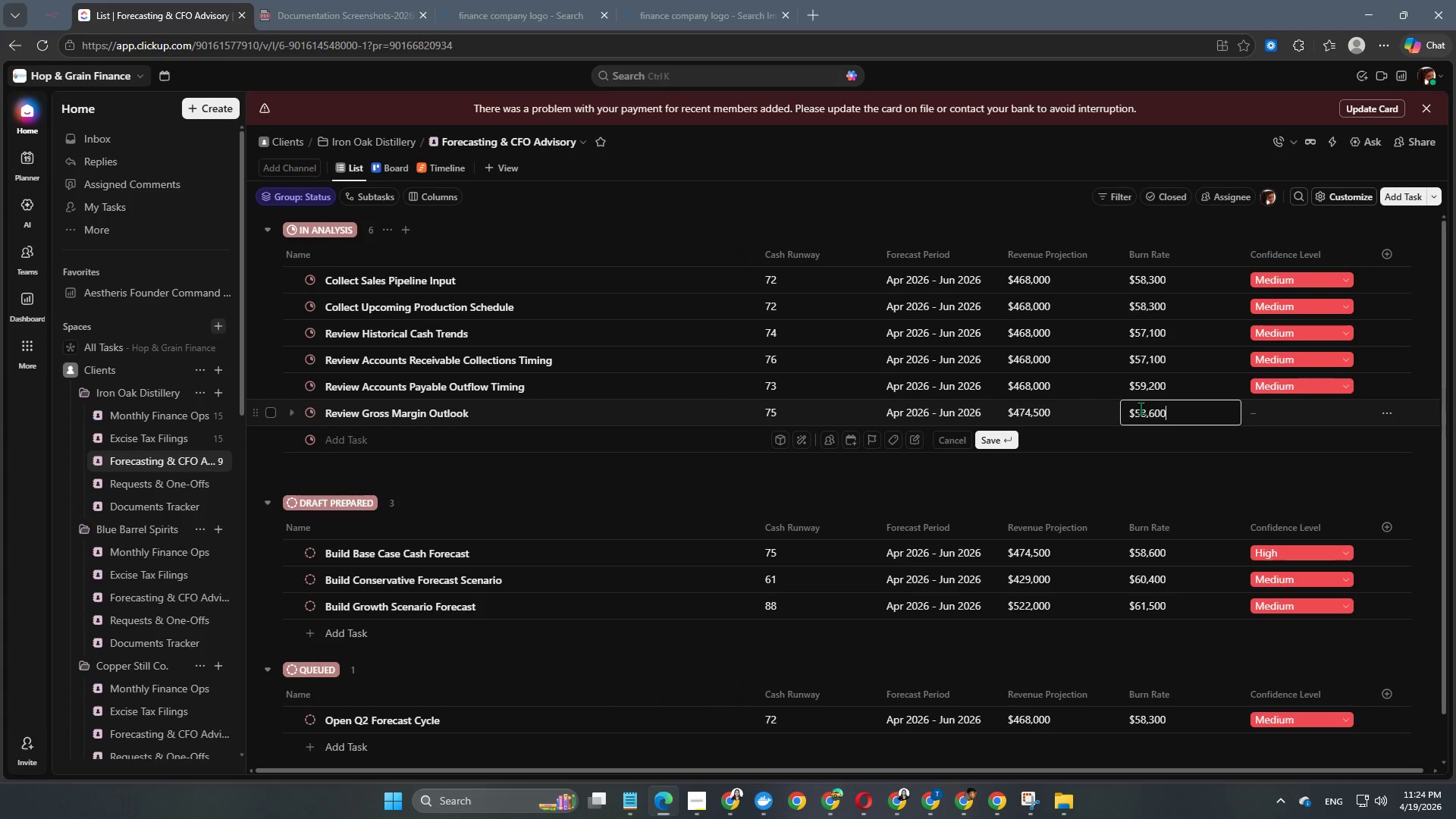 
key(Numpad0)
 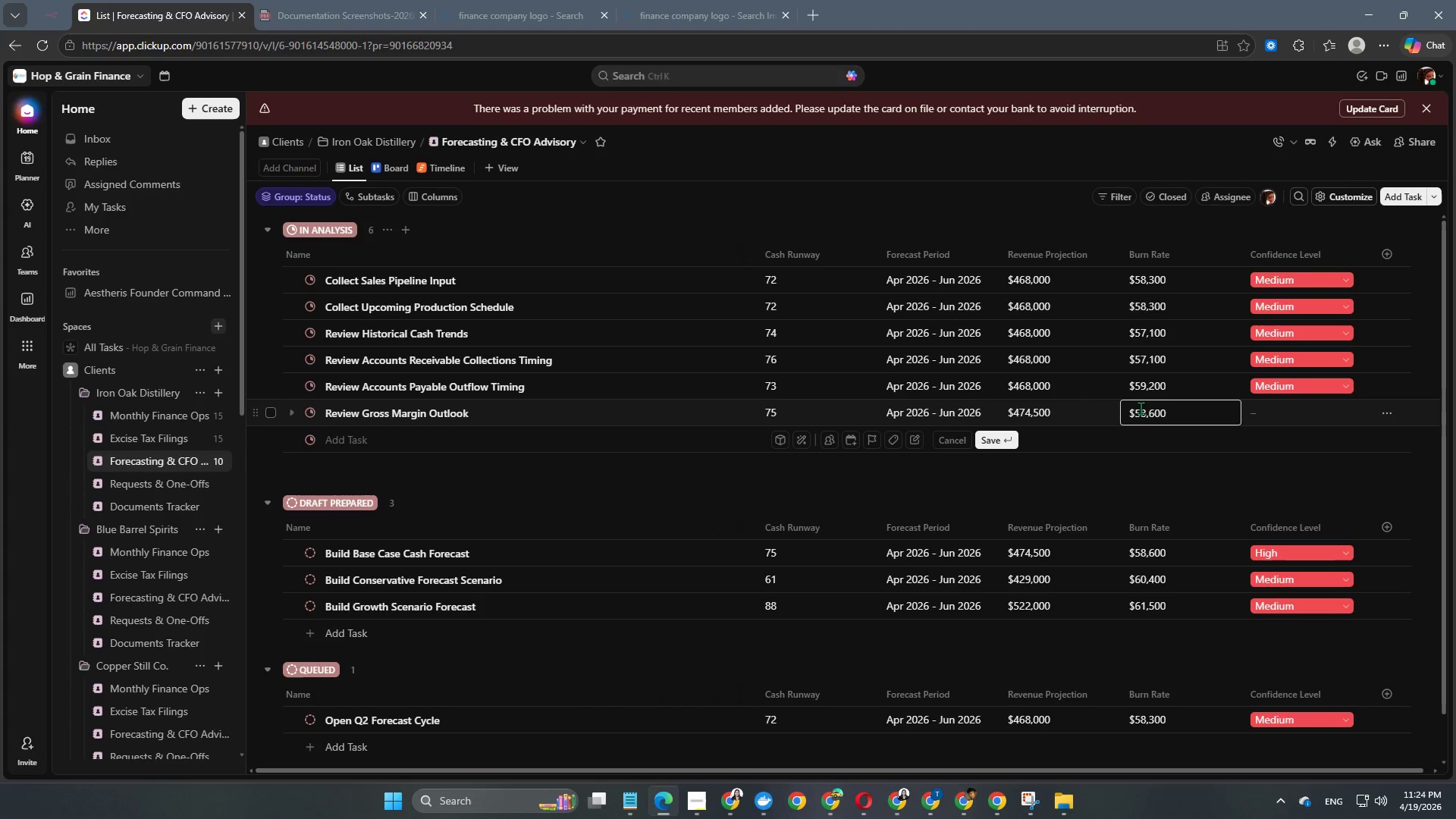 
key(NumpadEnter)
 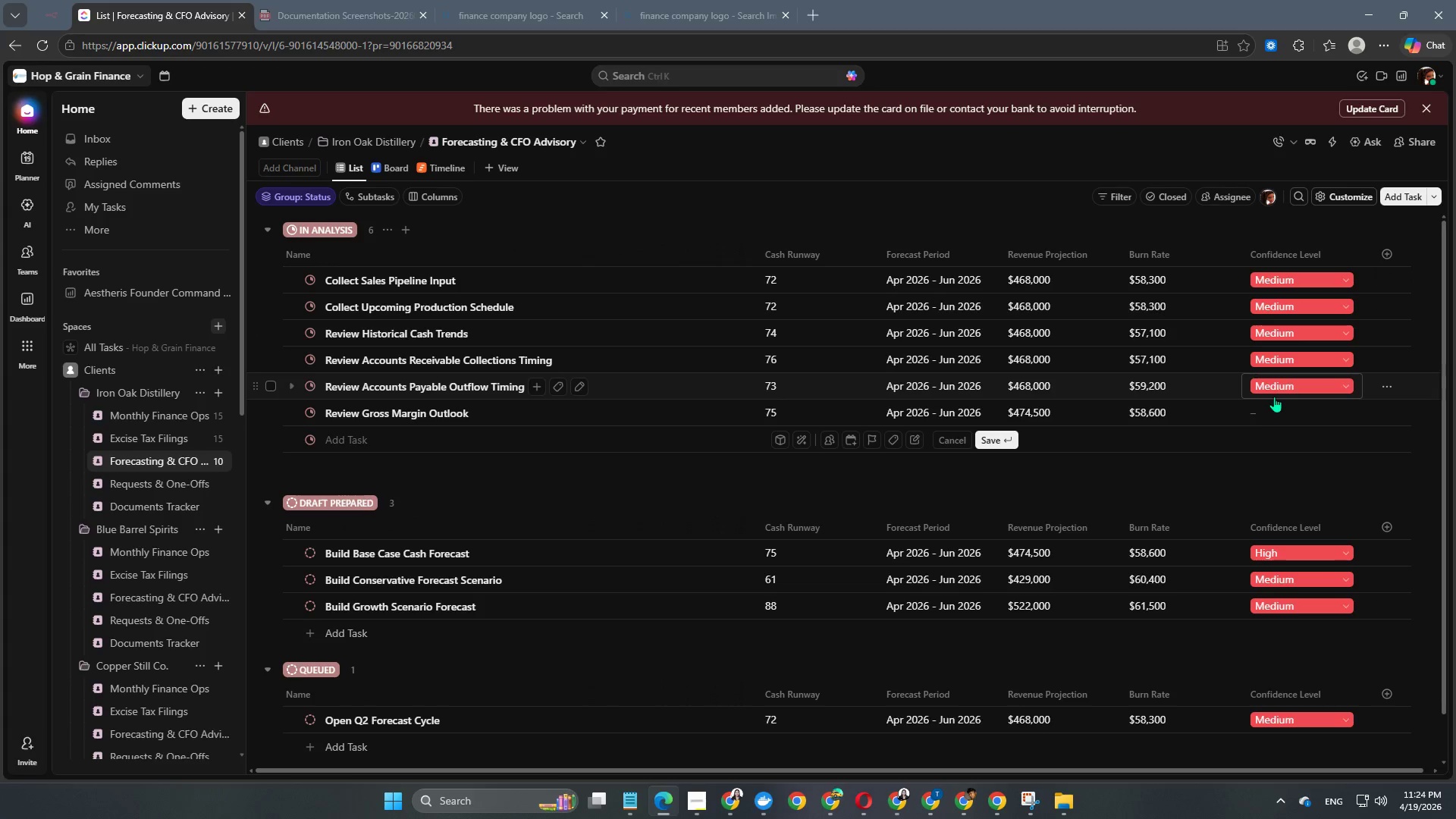 
left_click([1267, 415])
 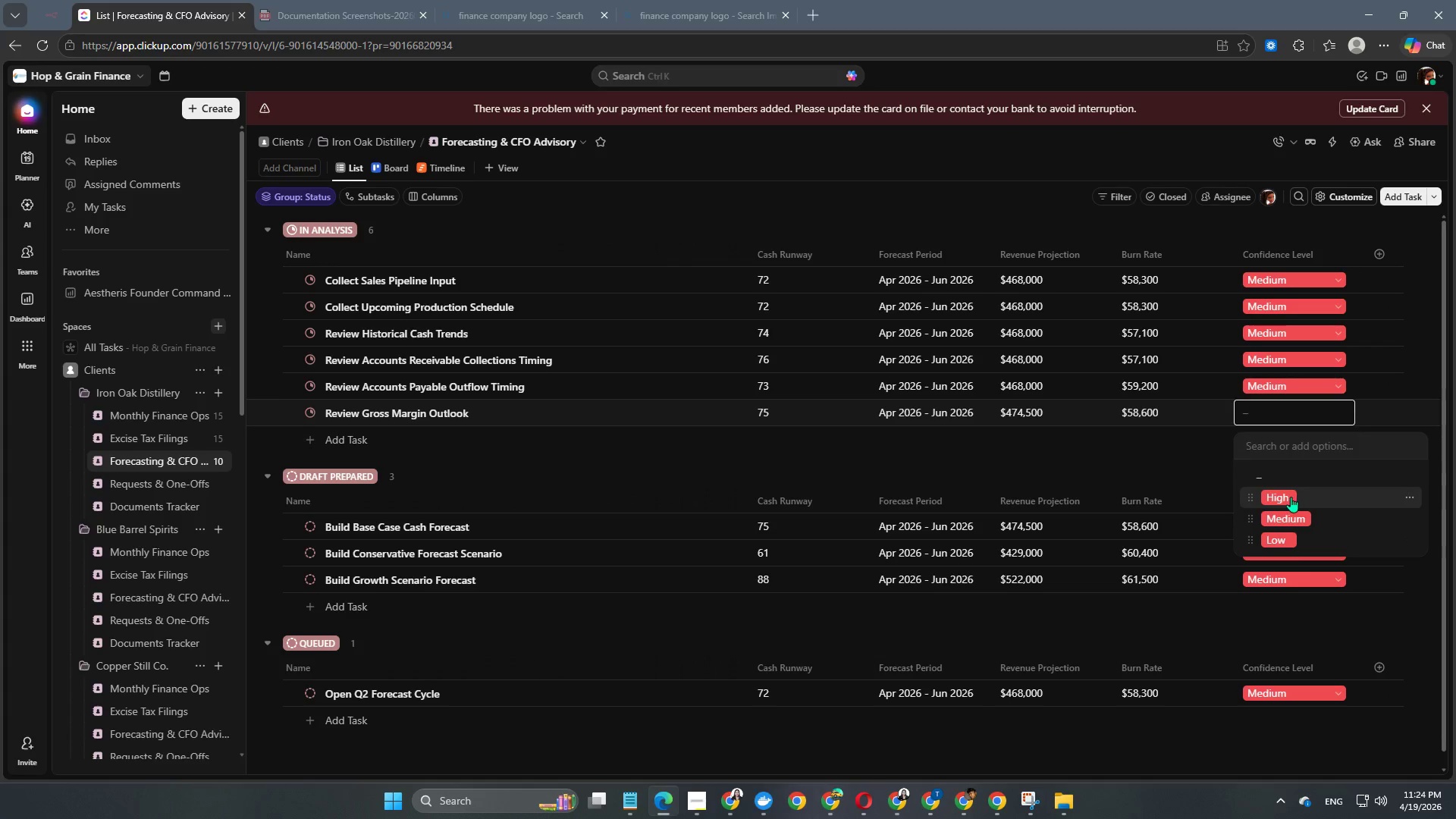 
scroll: coordinate [900, 437], scroll_direction: down, amount: 3.0
 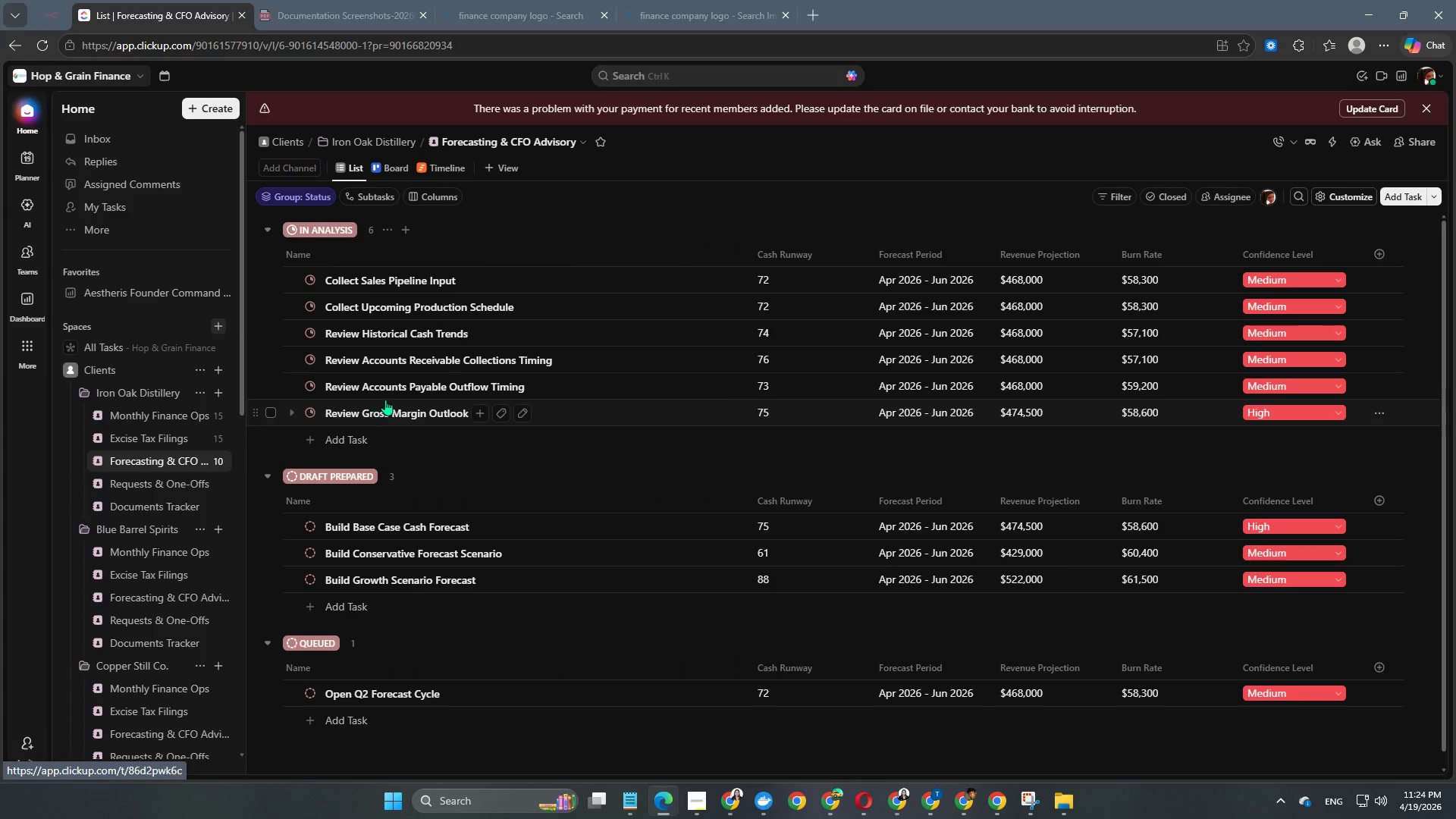 
wait(10.2)
 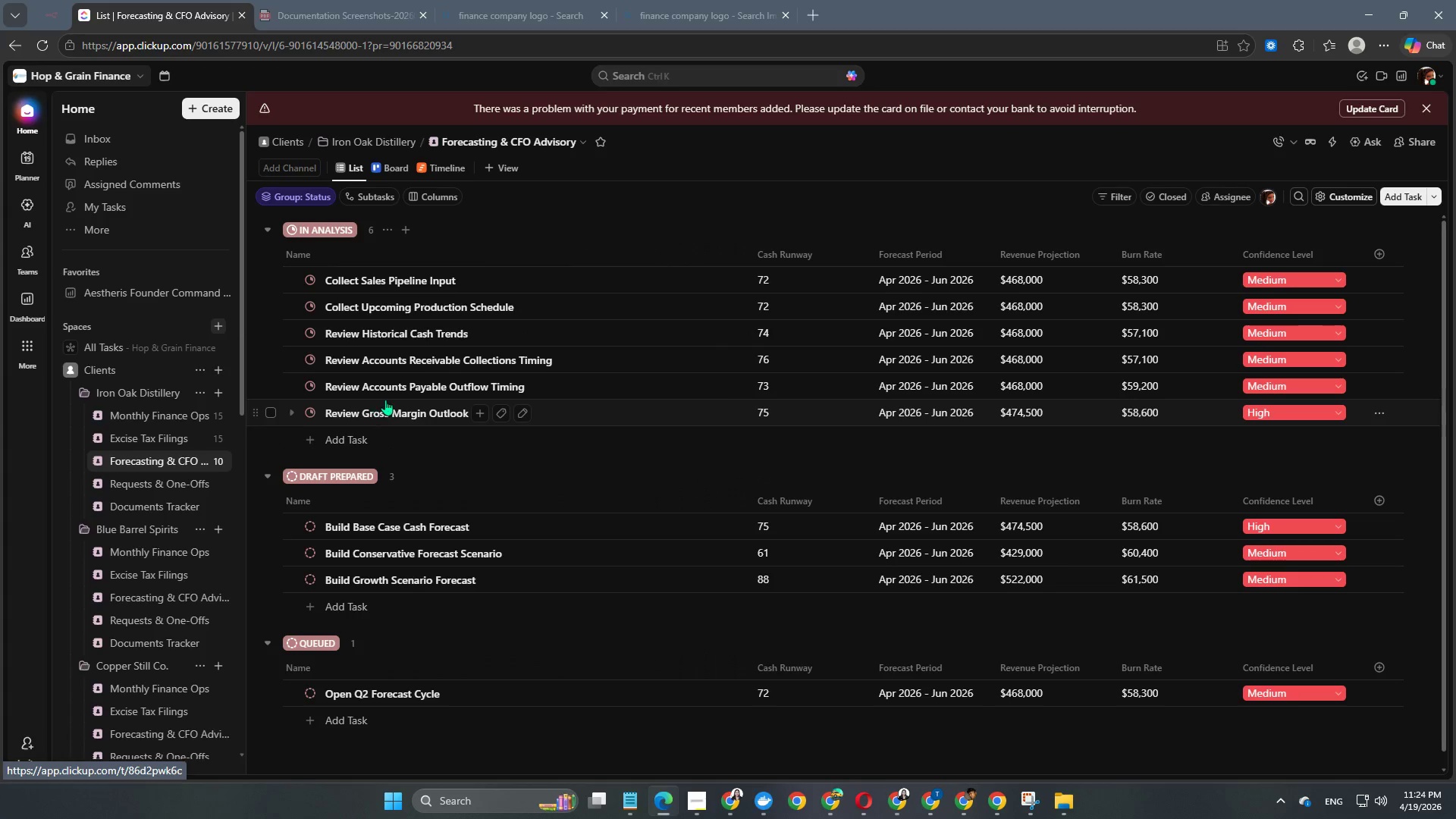 
left_click([337, 441])
 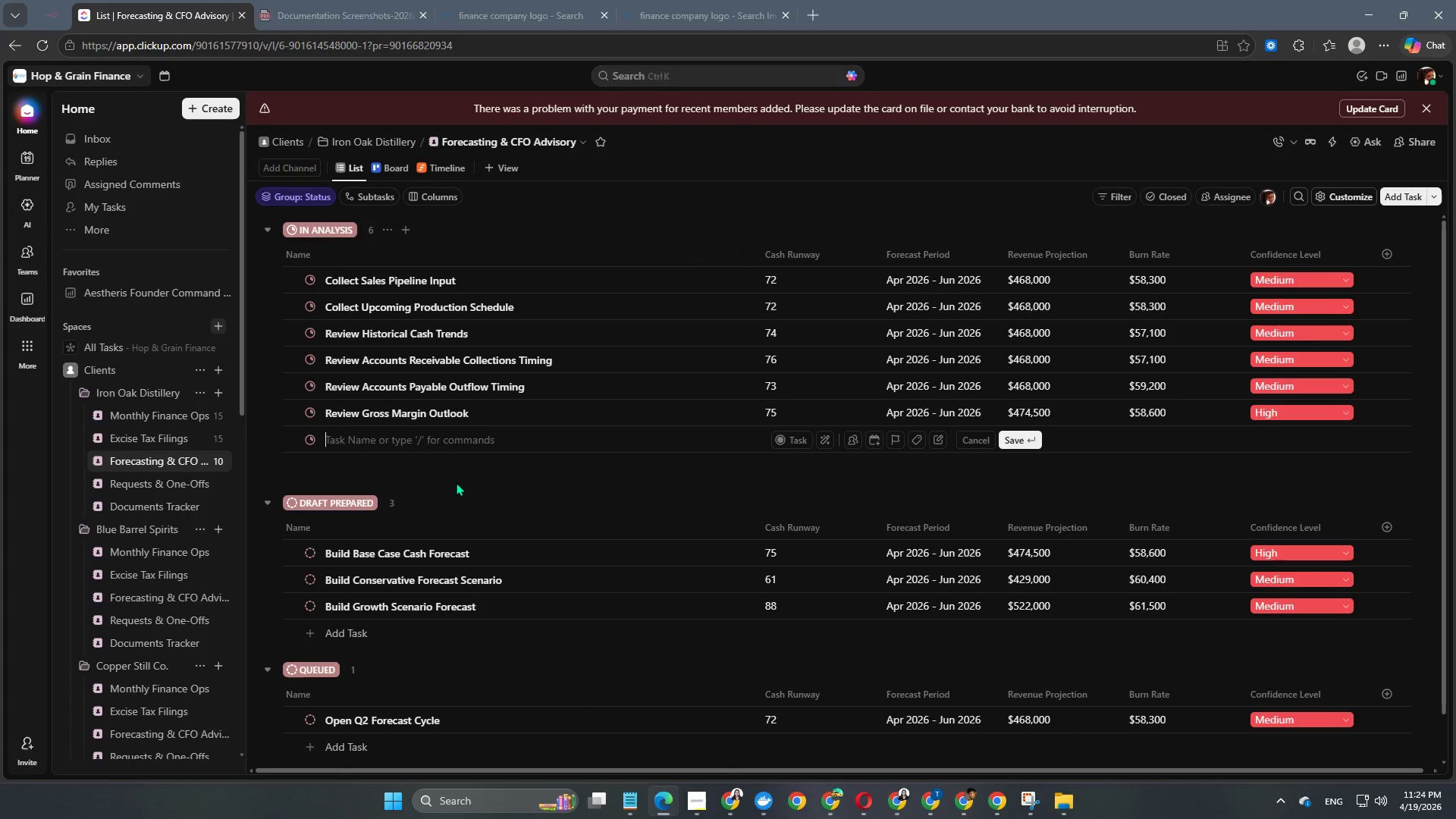 
type(Prepare CFO a)
key(Backspace)
type(Advb)
key(Backspace)
type(isory Memo)
 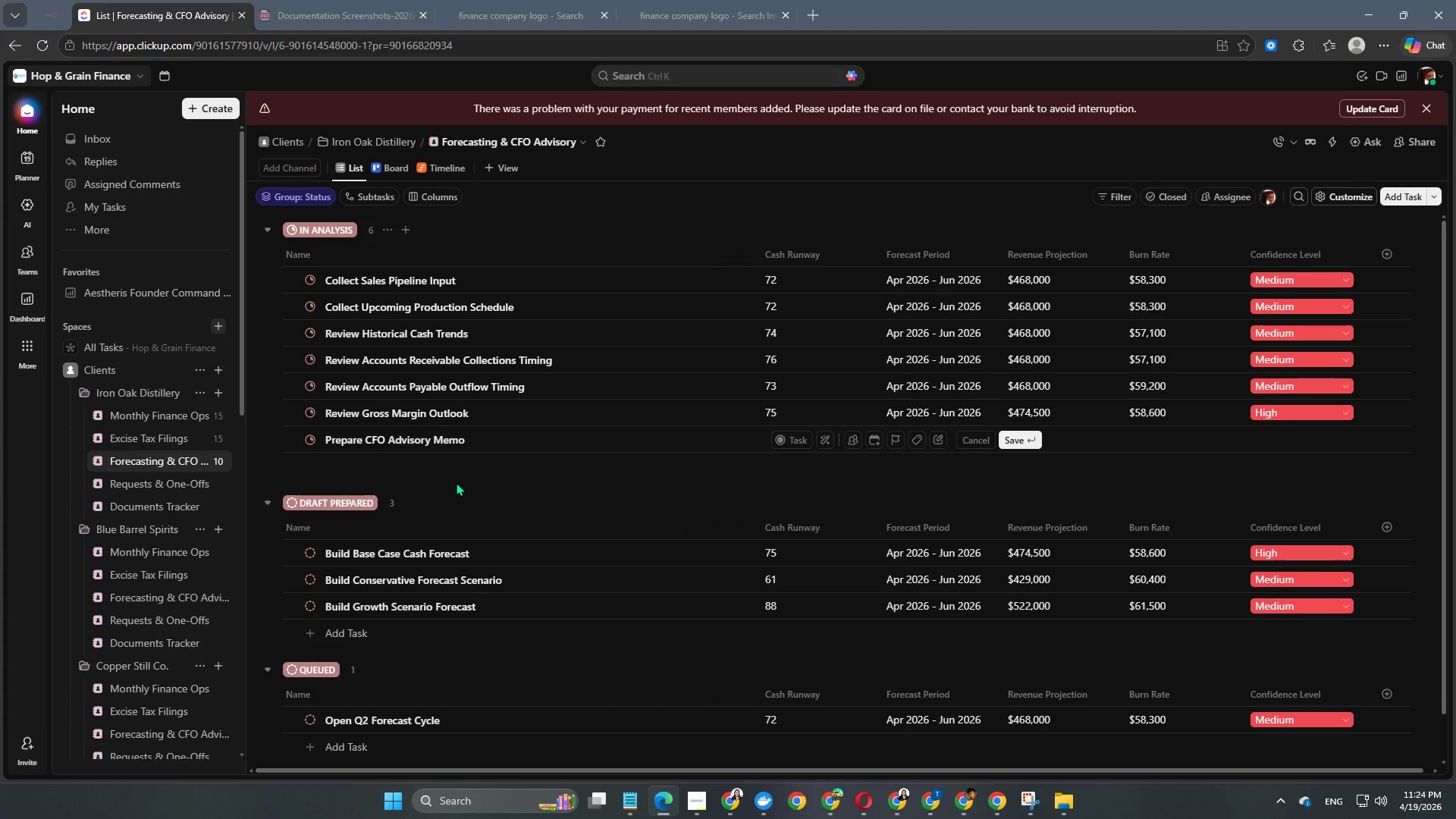 
key(Enter)
 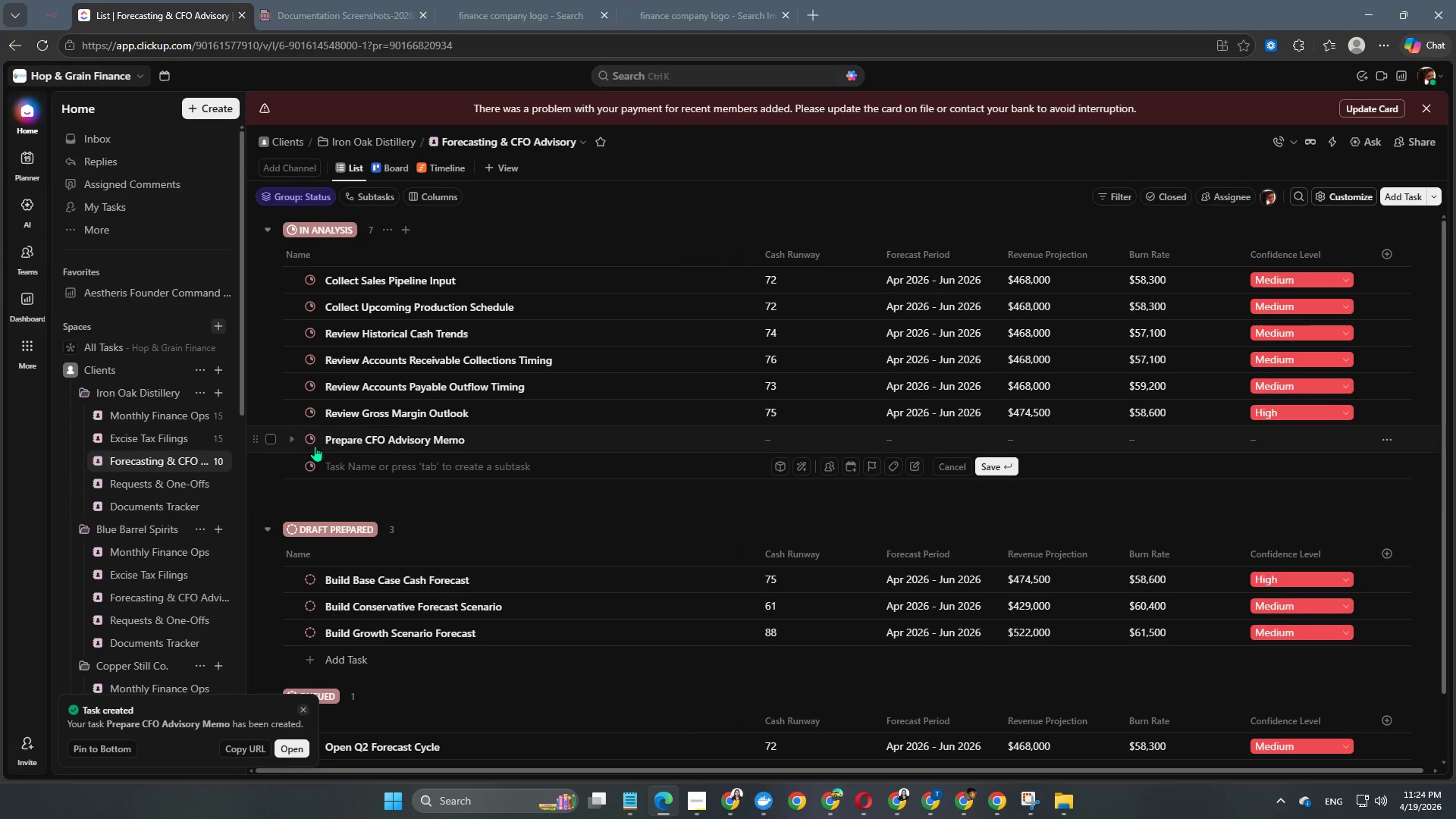 
left_click([308, 444])
 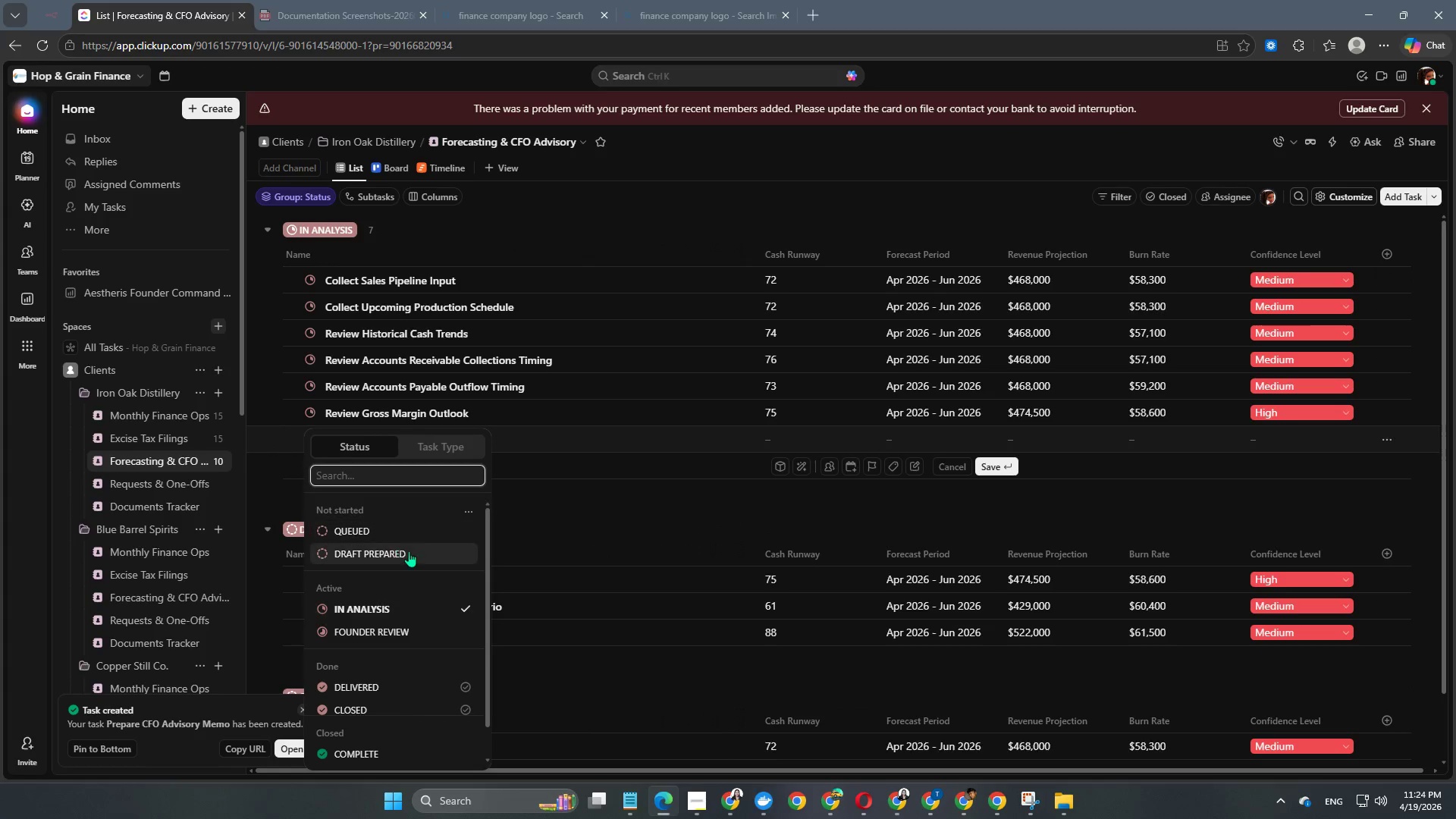 
scroll: coordinate [379, 602], scroll_direction: down, amount: 1.0
 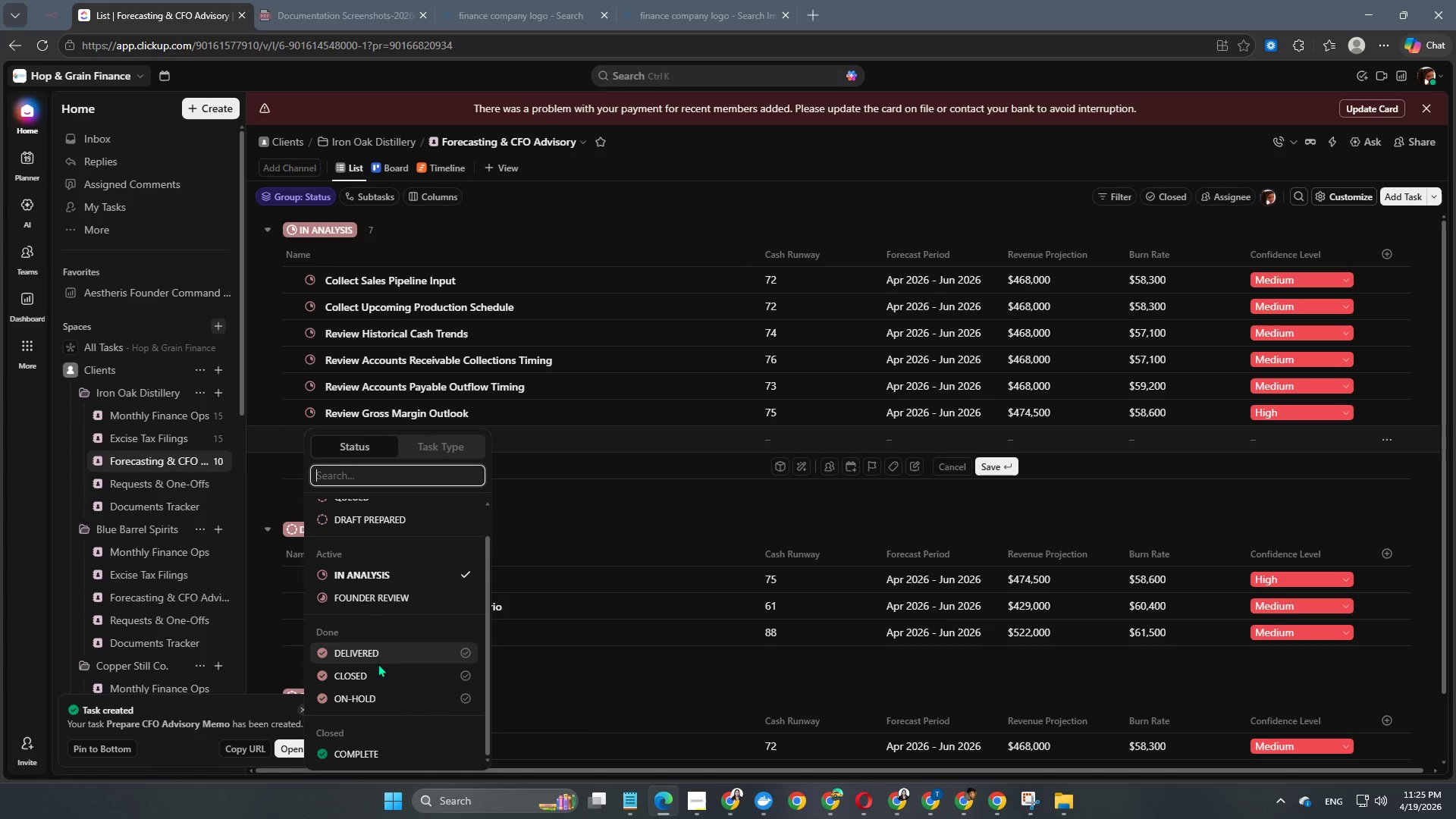 
scroll: coordinate [385, 619], scroll_direction: up, amount: 2.0
 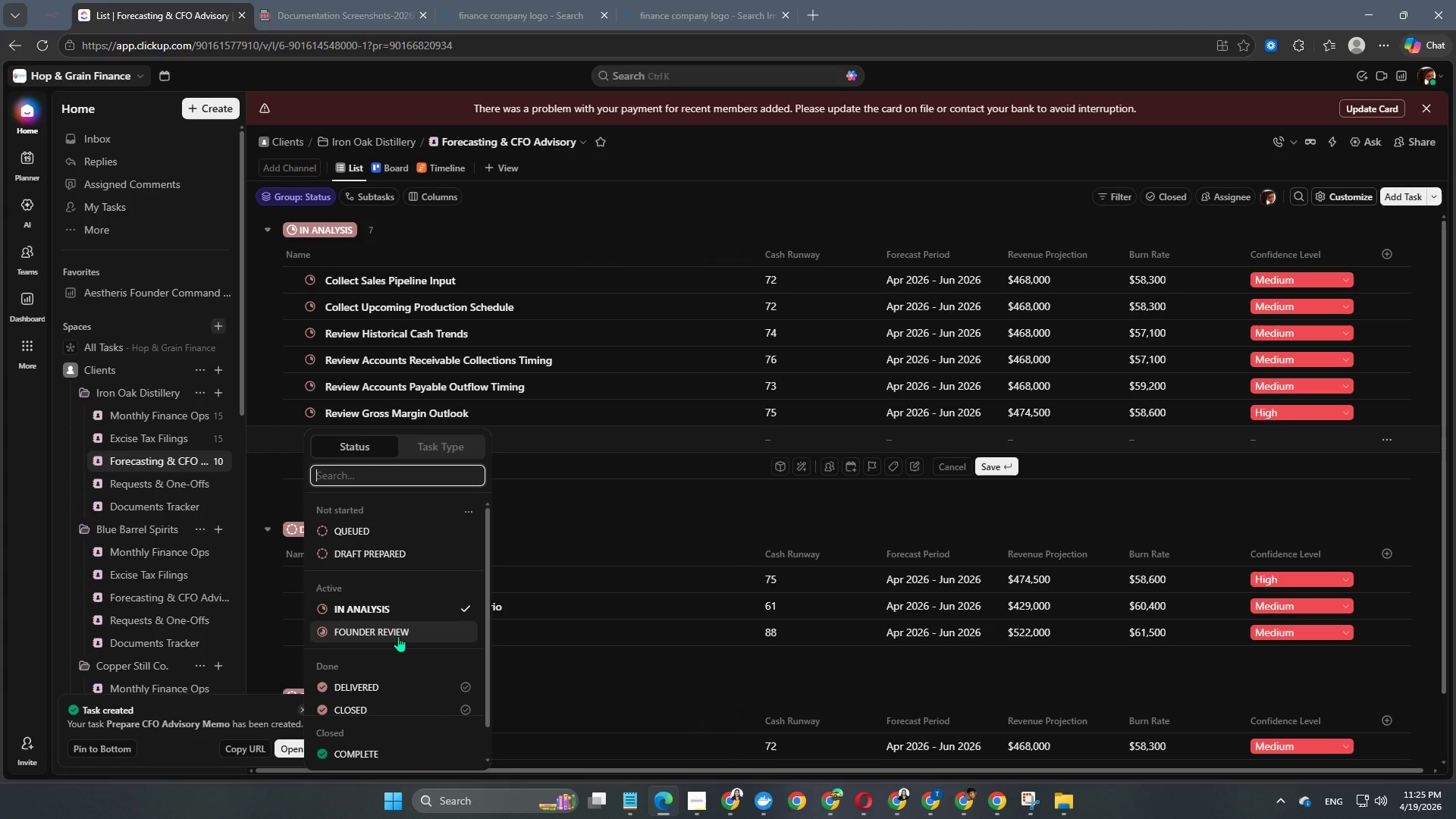 
left_click([398, 636])
 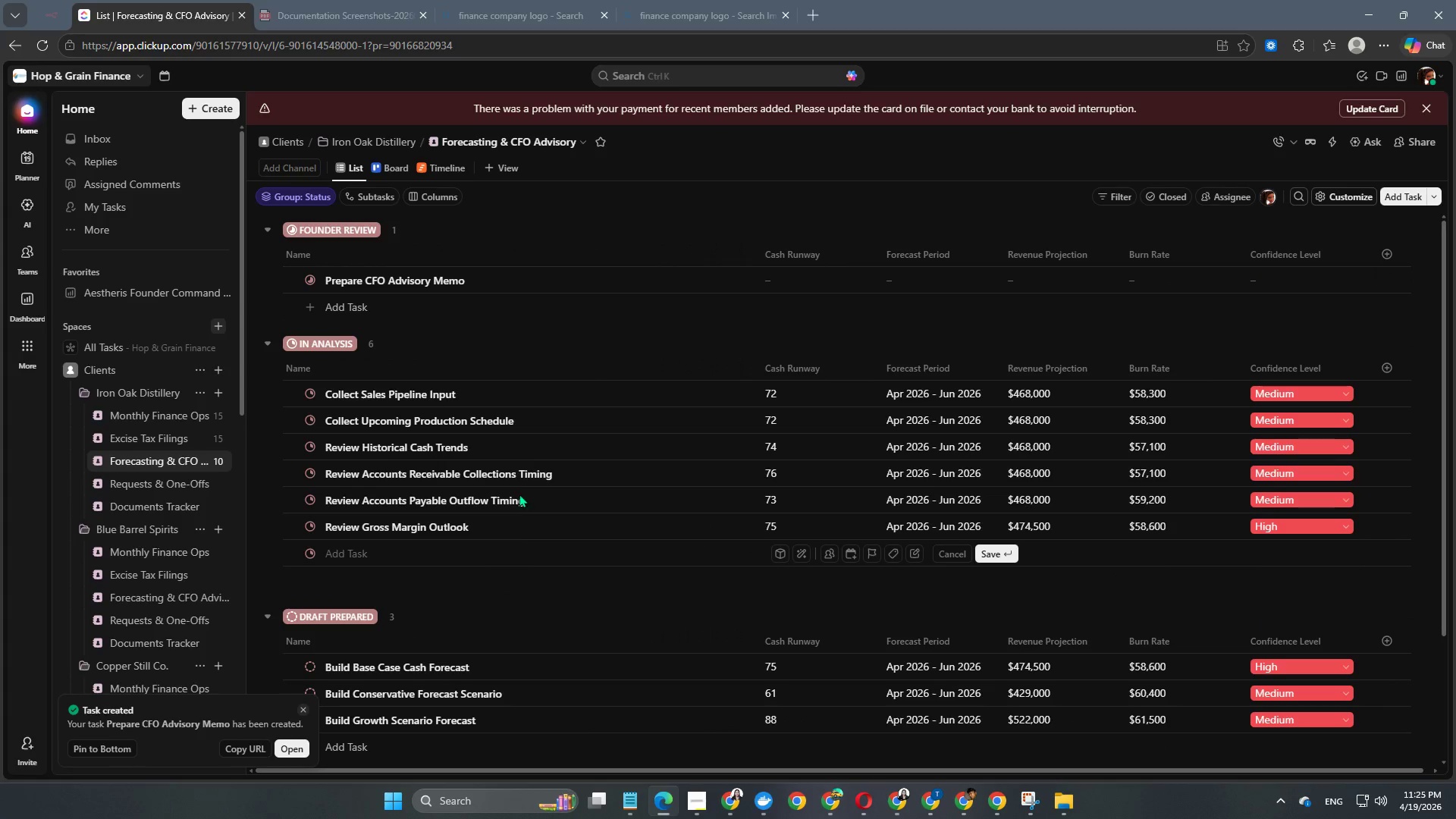 
scroll: coordinate [526, 450], scroll_direction: up, amount: 2.0
 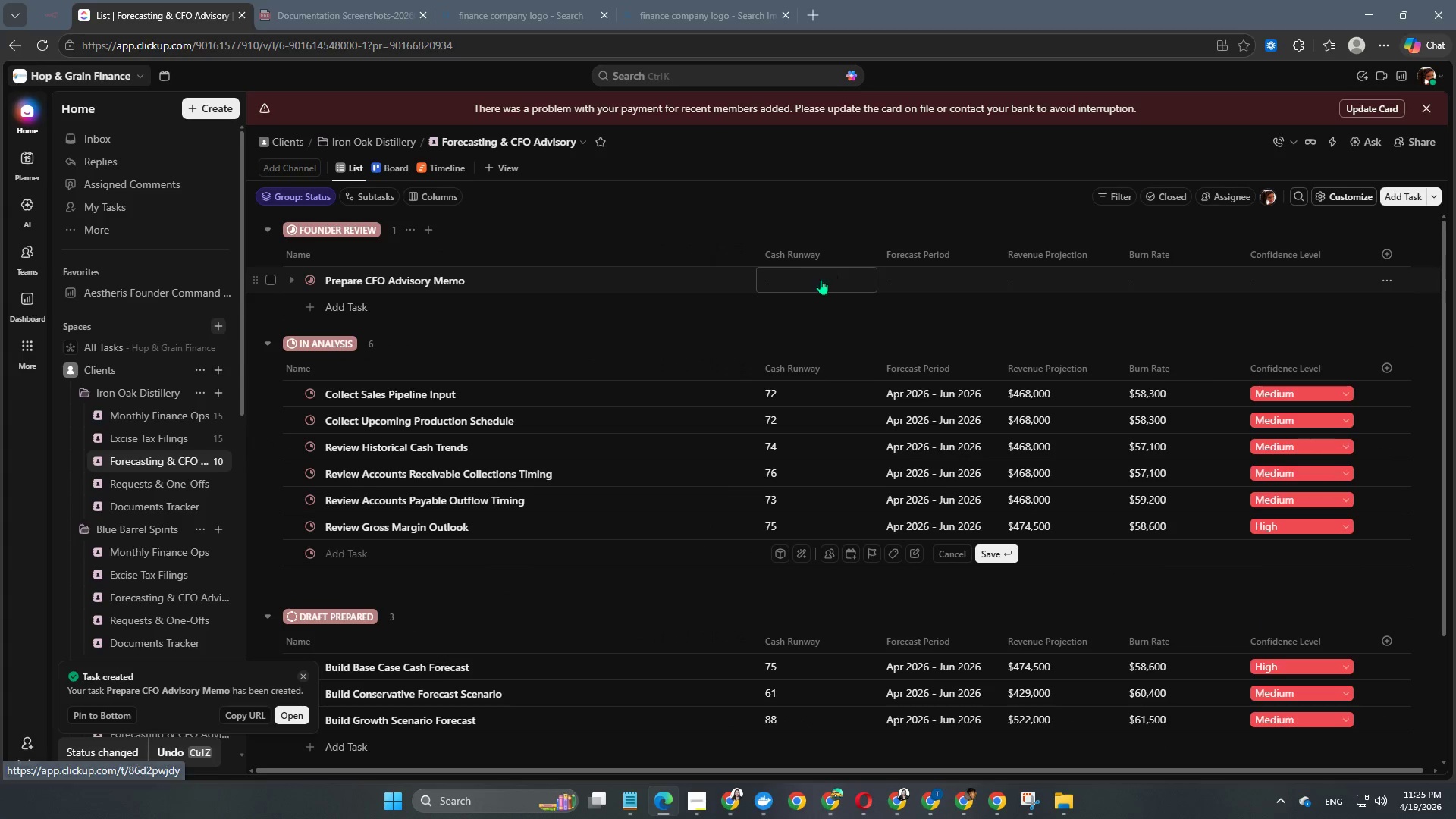 
left_click([808, 287])
 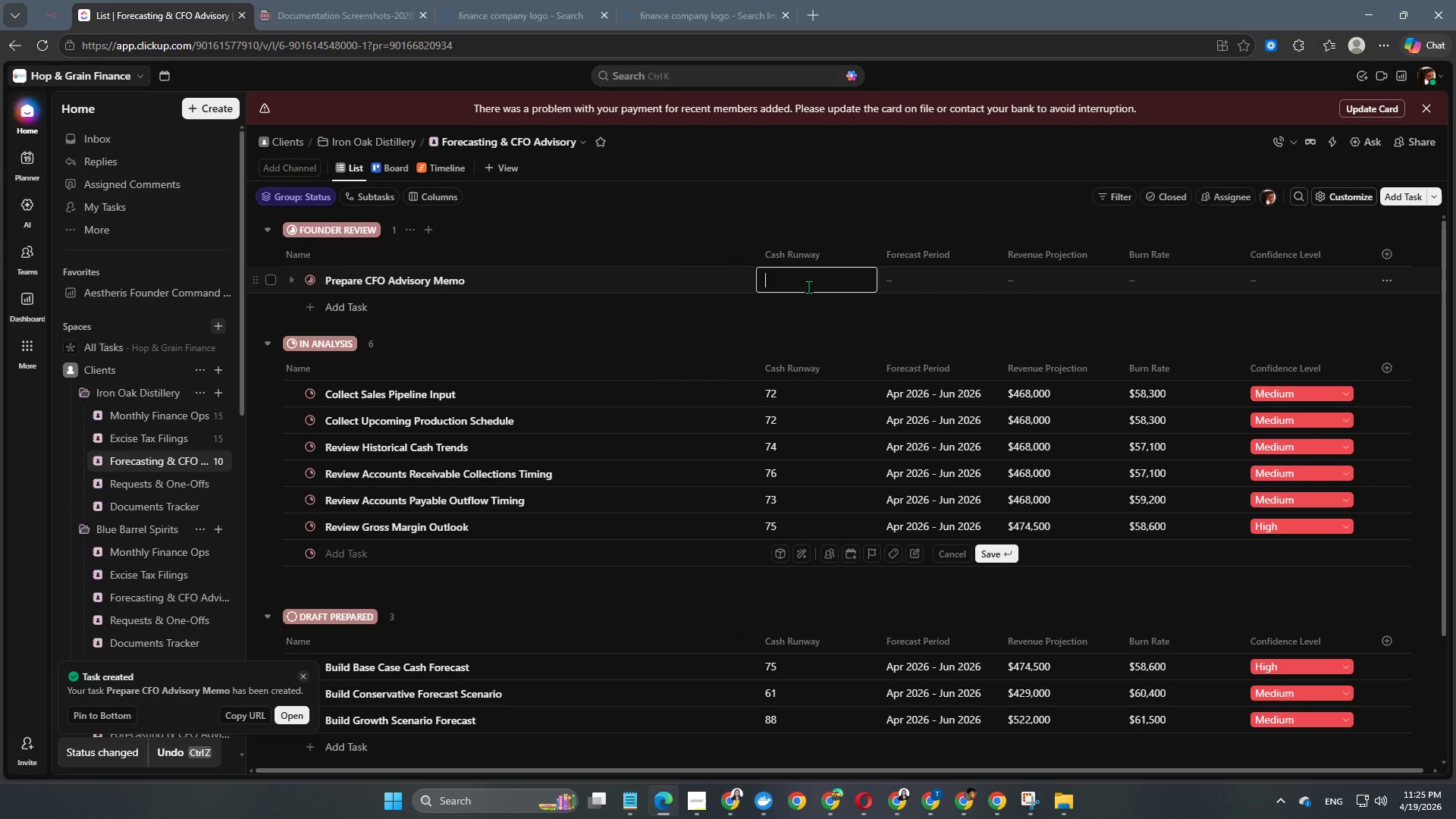 
key(Numpad7)
 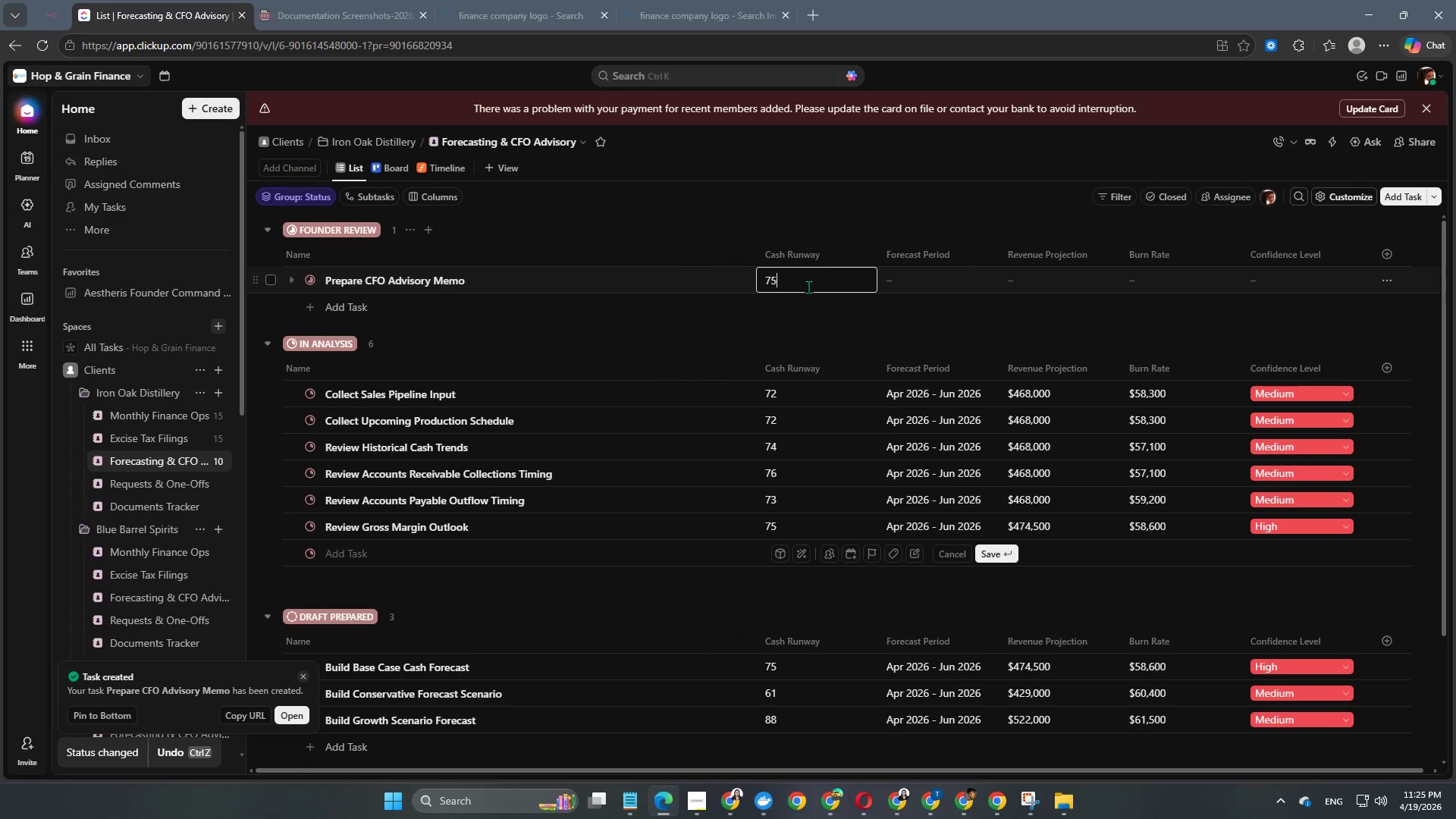 
key(Numpad5)
 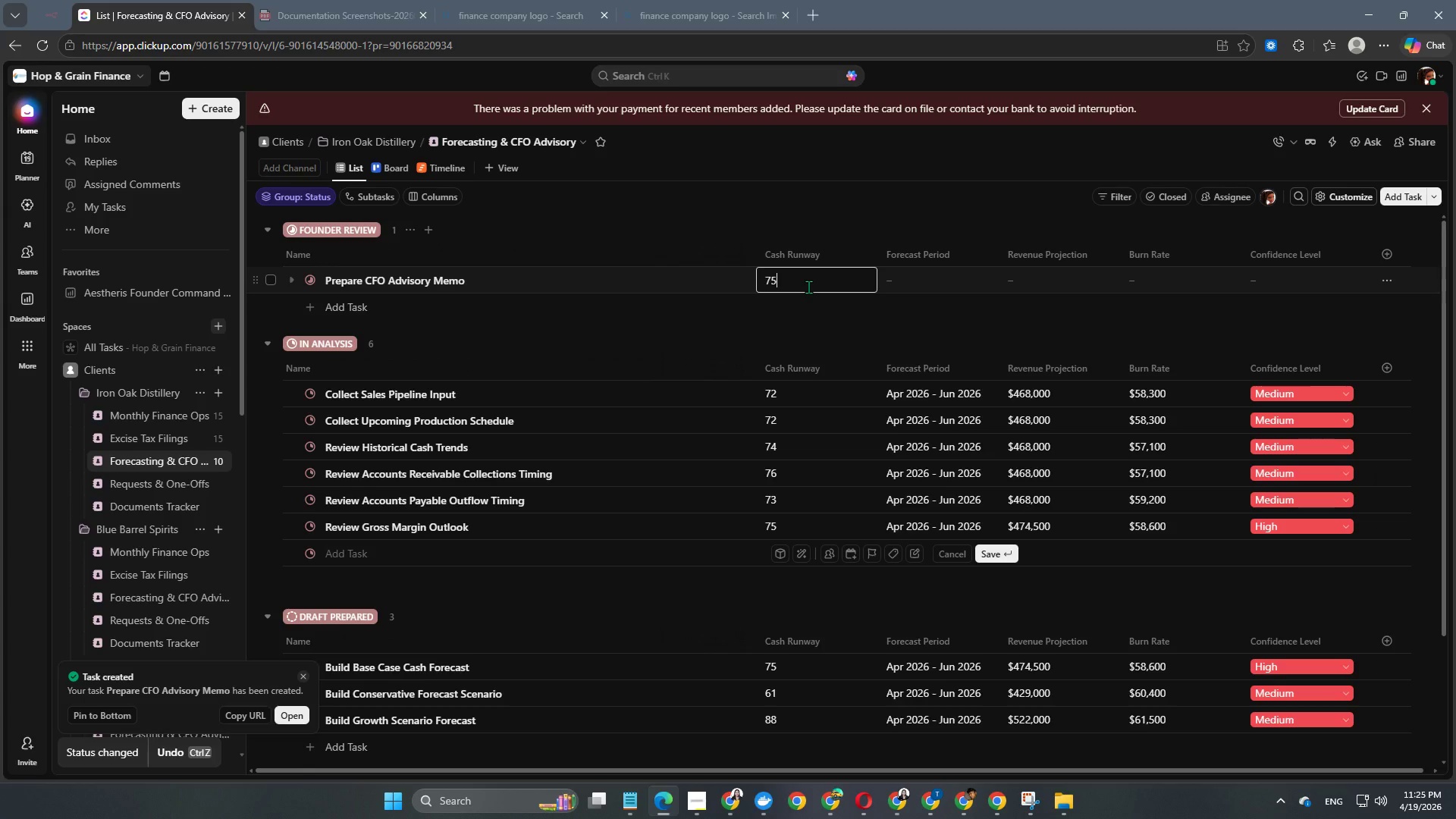 
key(NumpadEnter)
 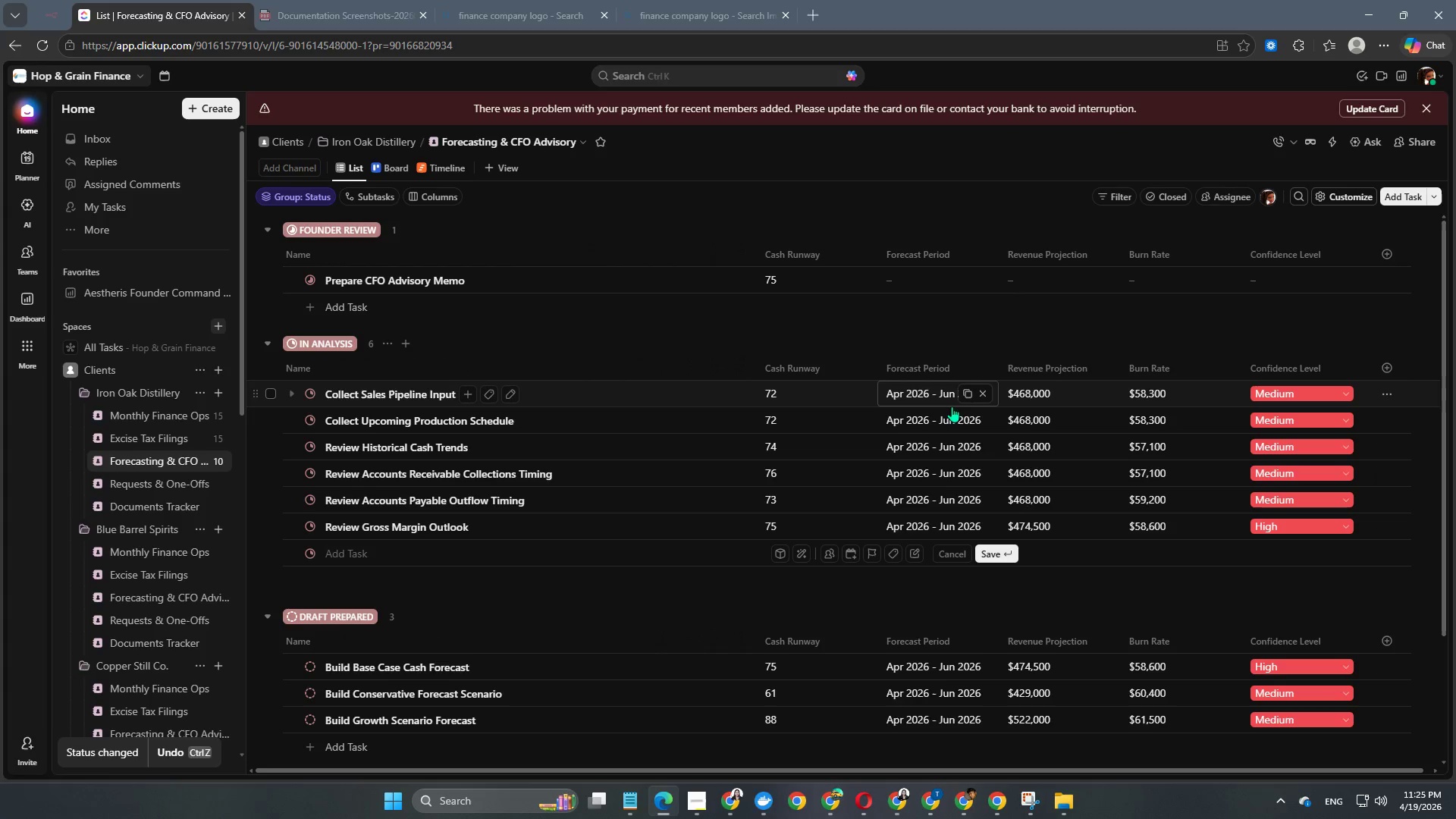 
left_click([965, 399])
 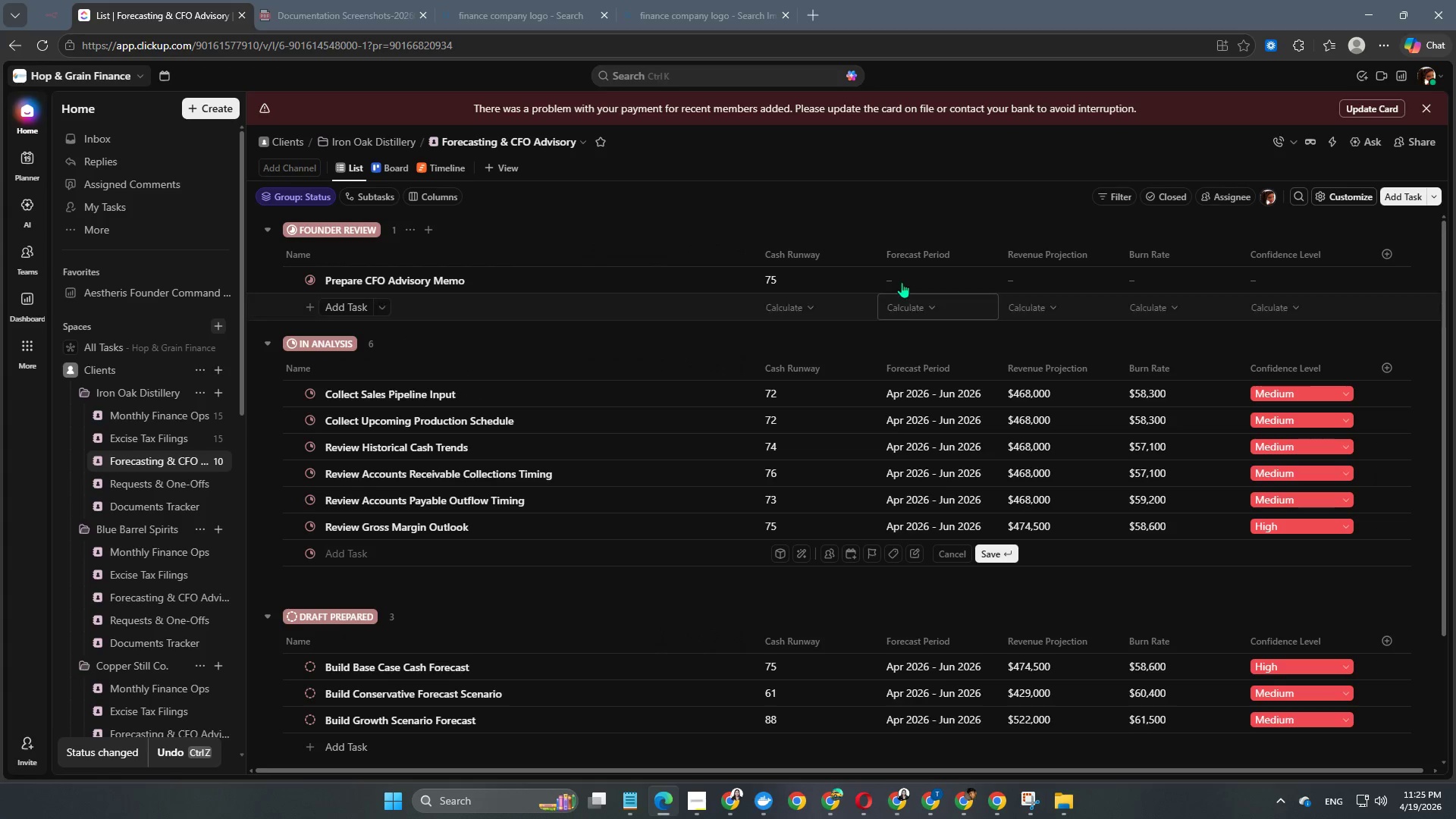 
left_click([902, 281])
 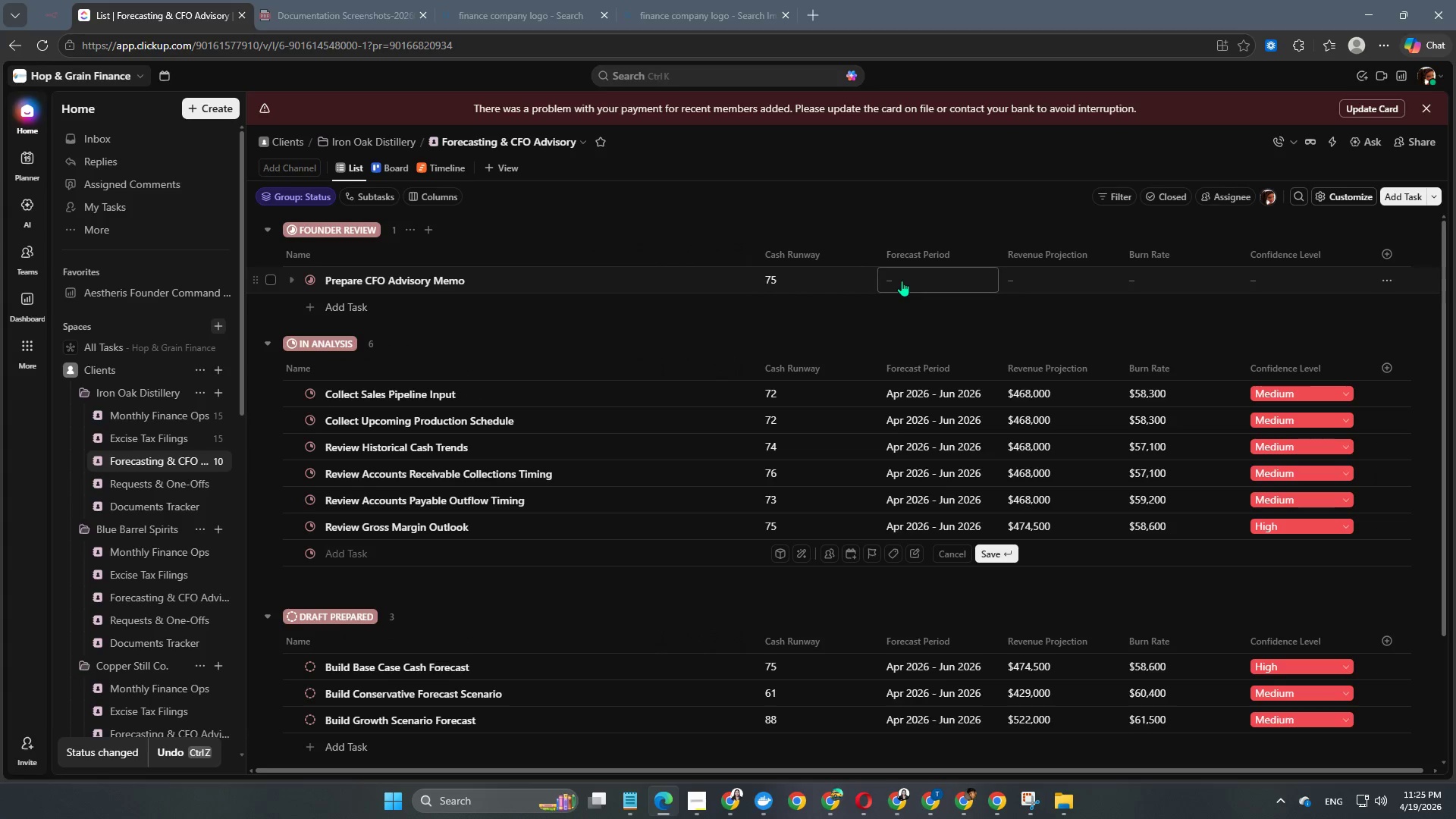 
key(Control+V)
 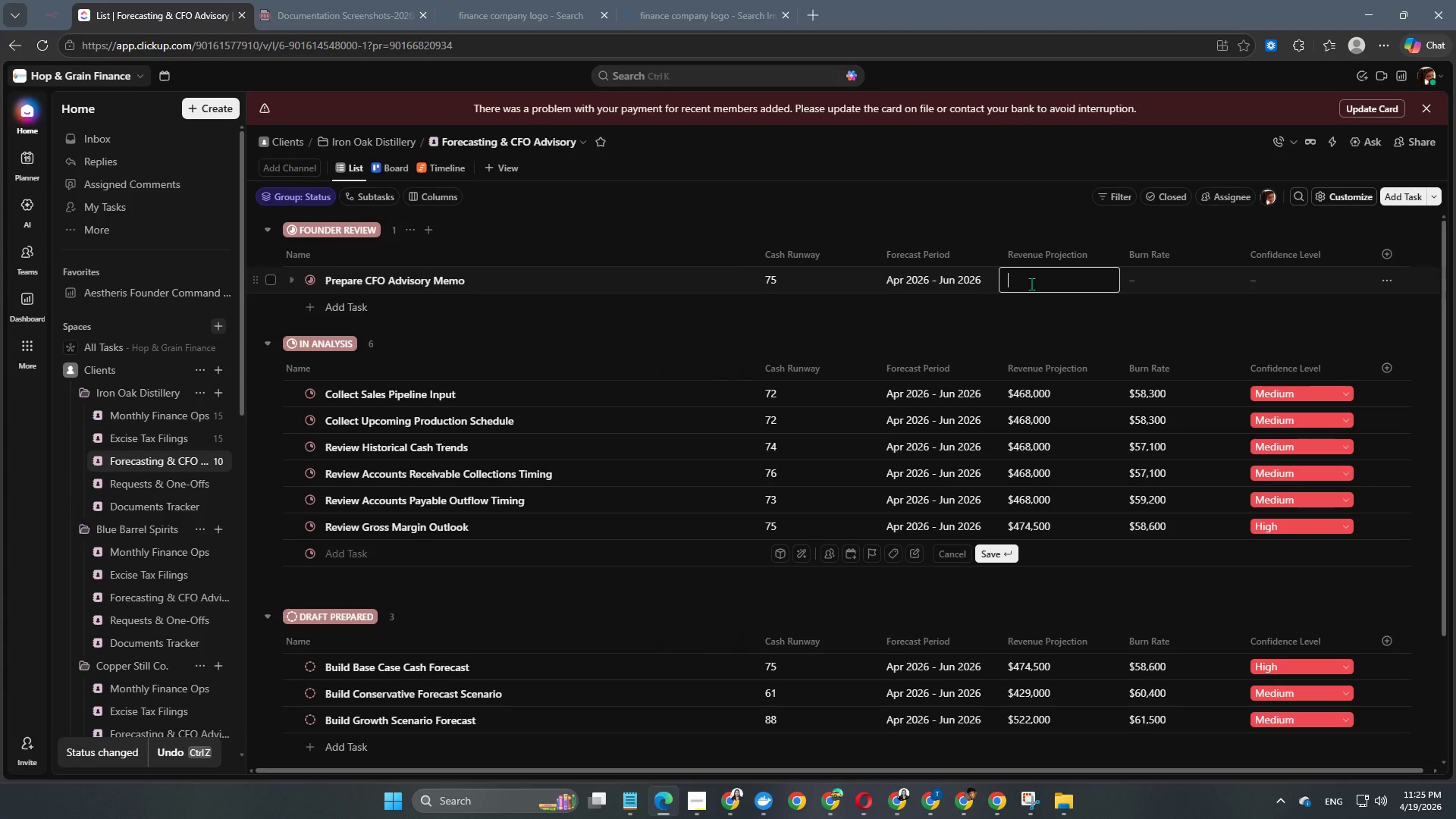 
key(Numpad4)
 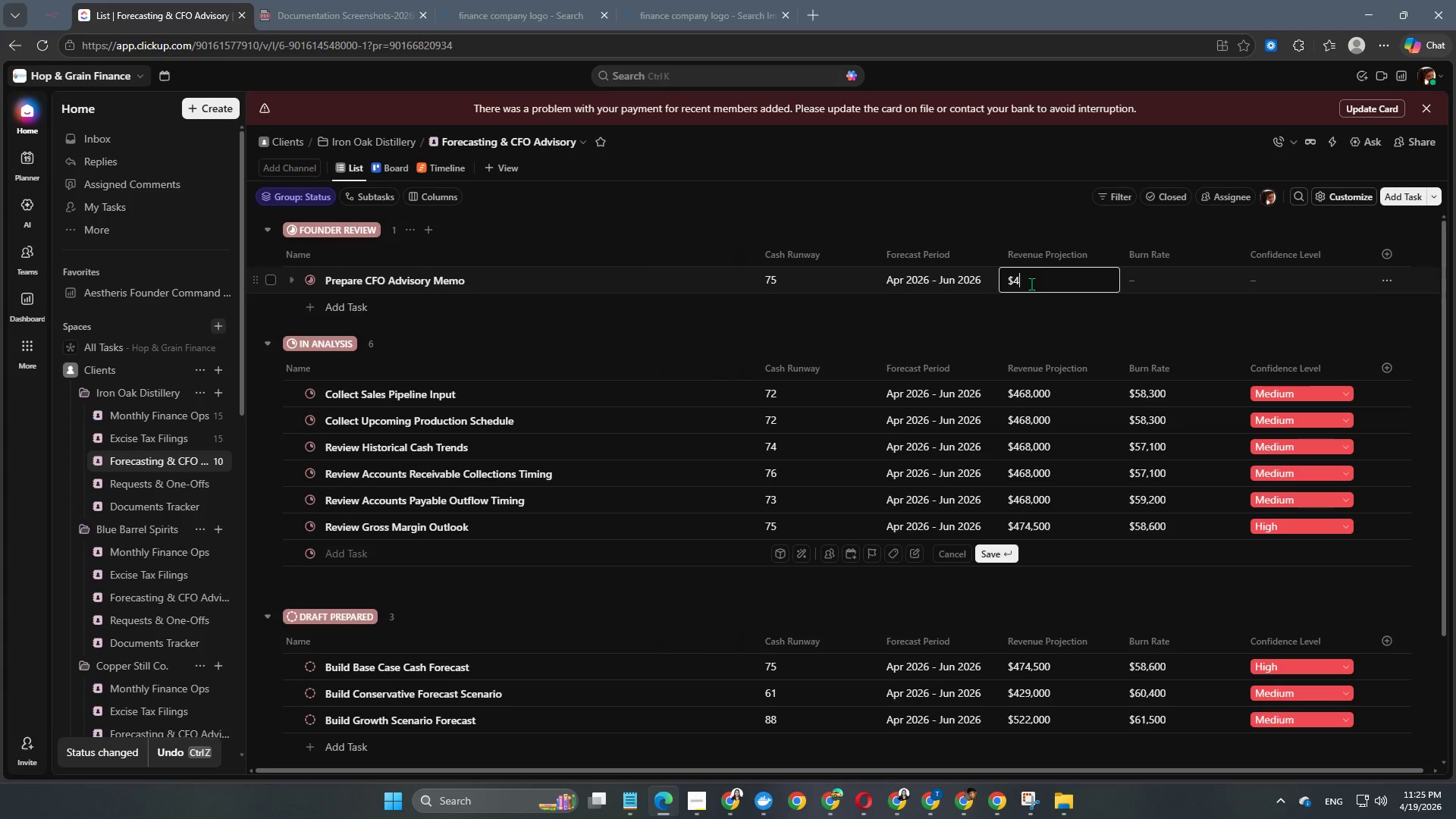 
key(Numpad7)
 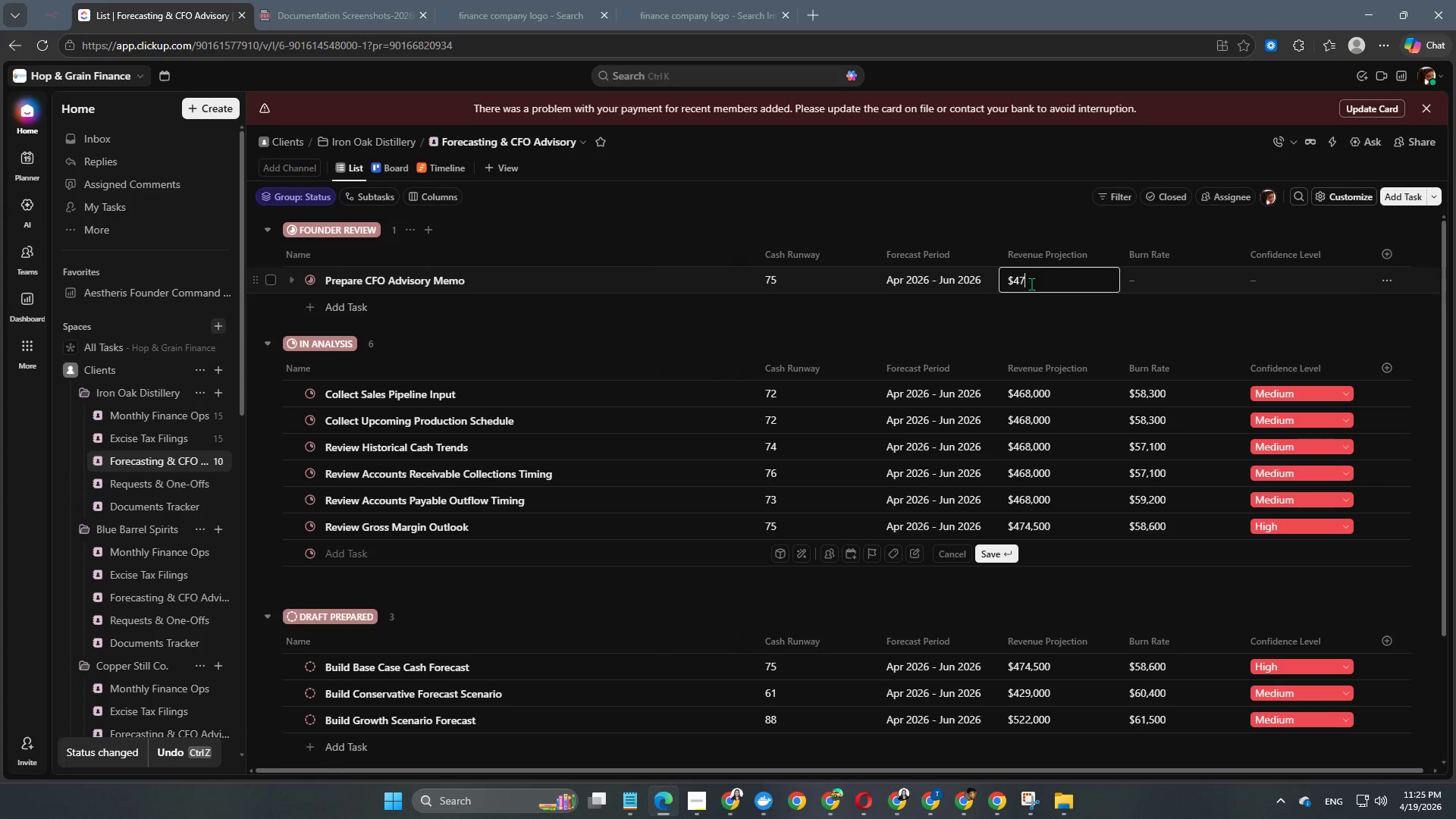 
key(Numpad4)
 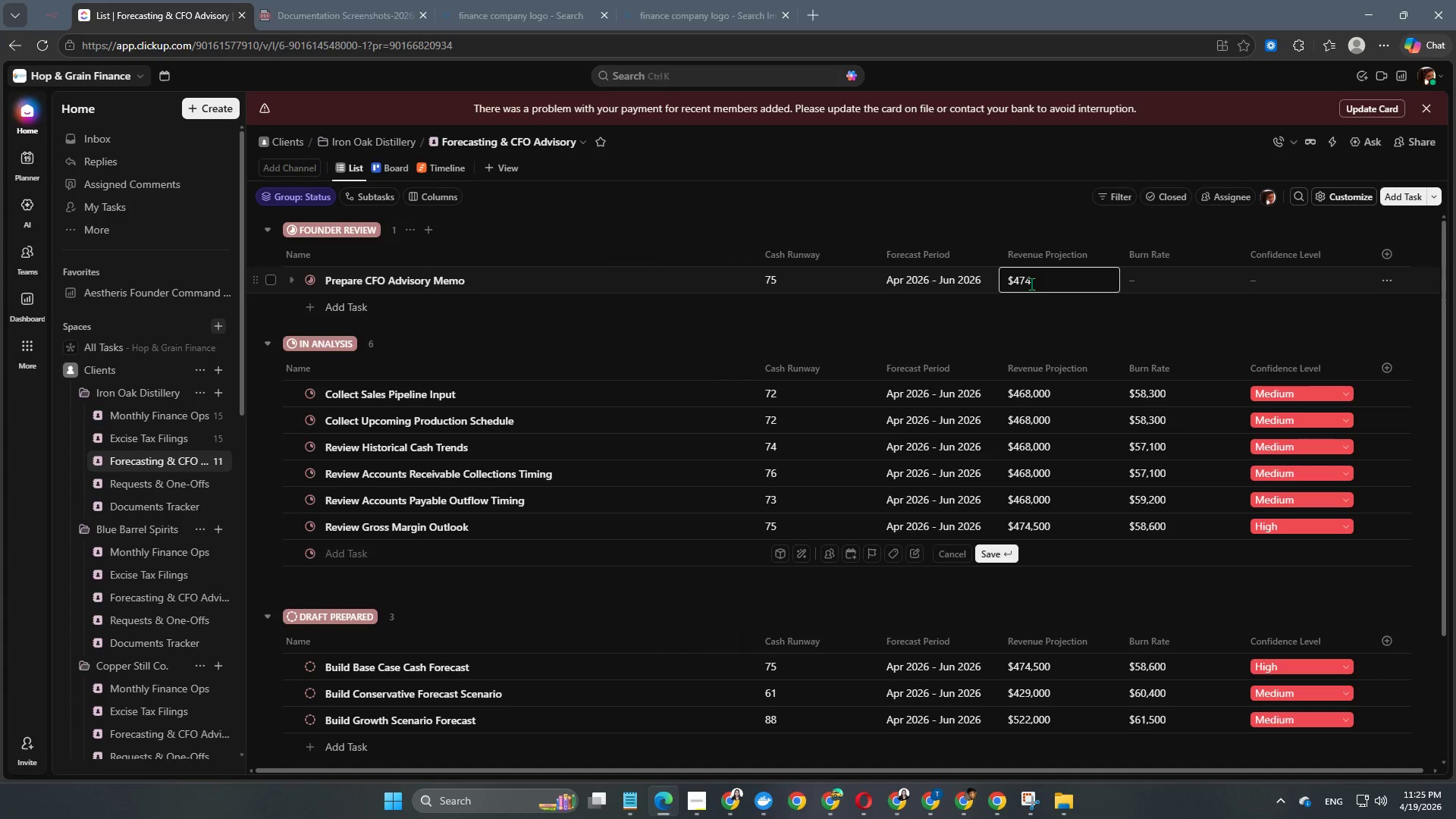 
key(Numpad5)
 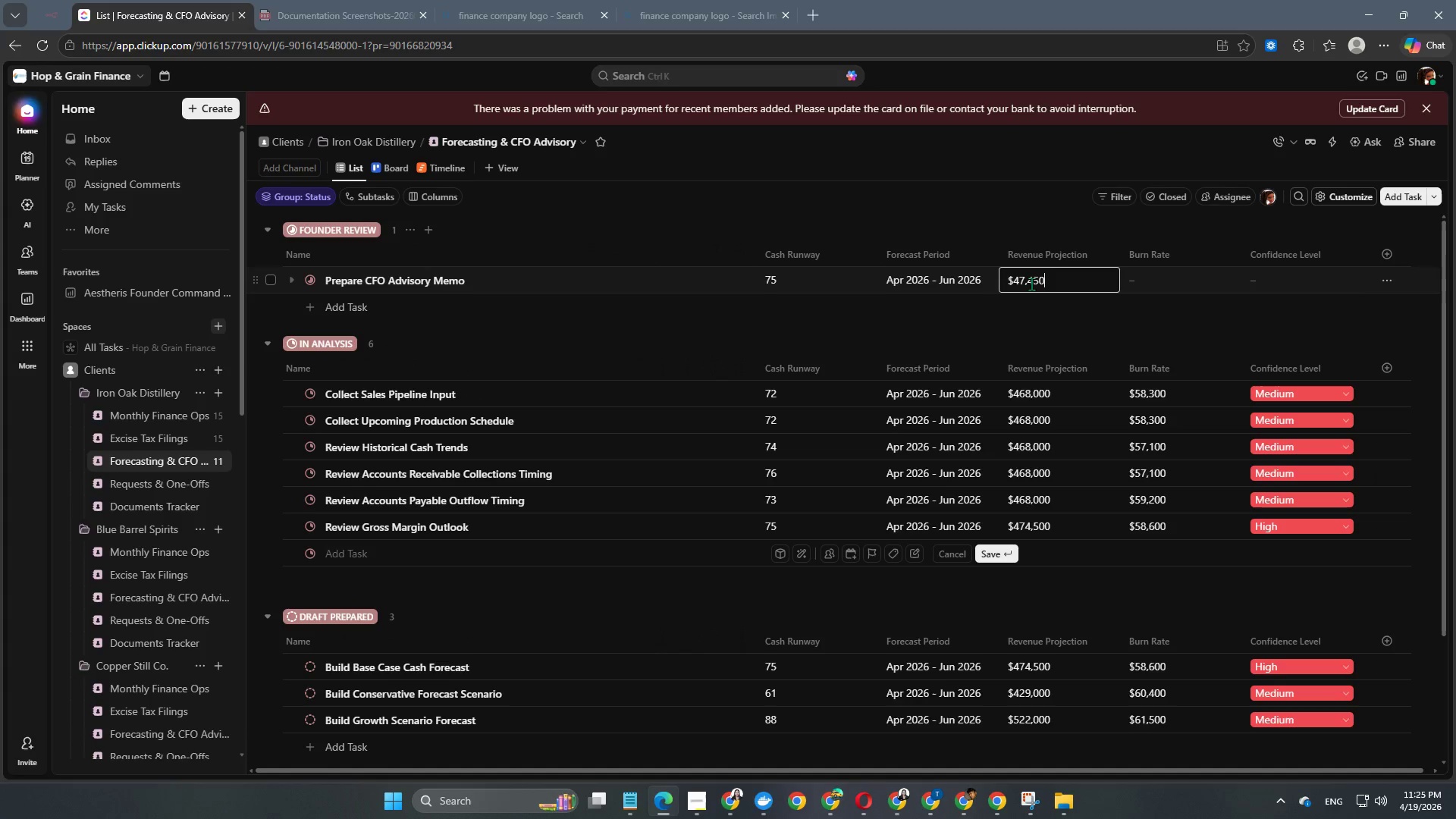 
key(Numpad0)
 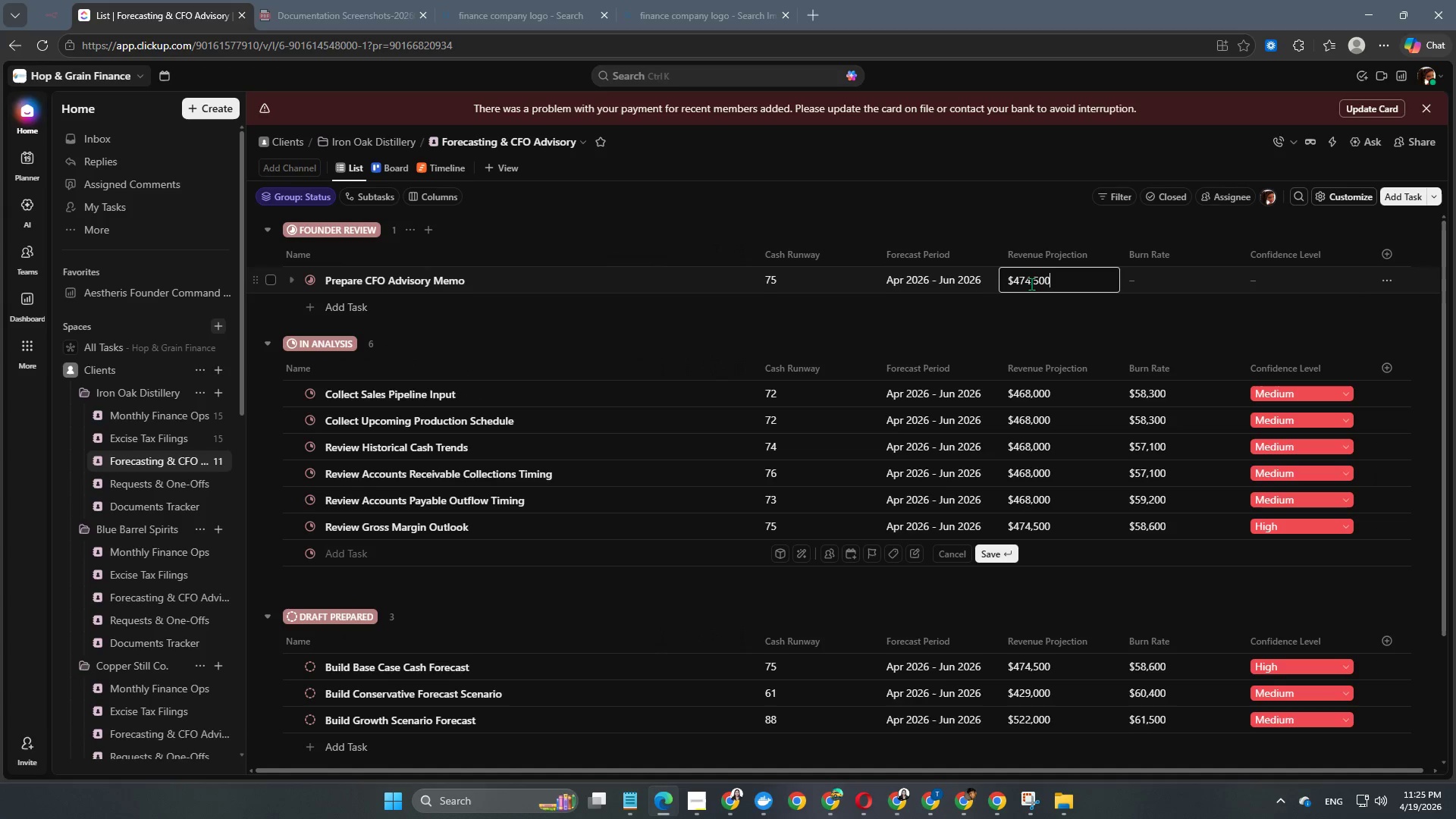 
key(Numpad0)
 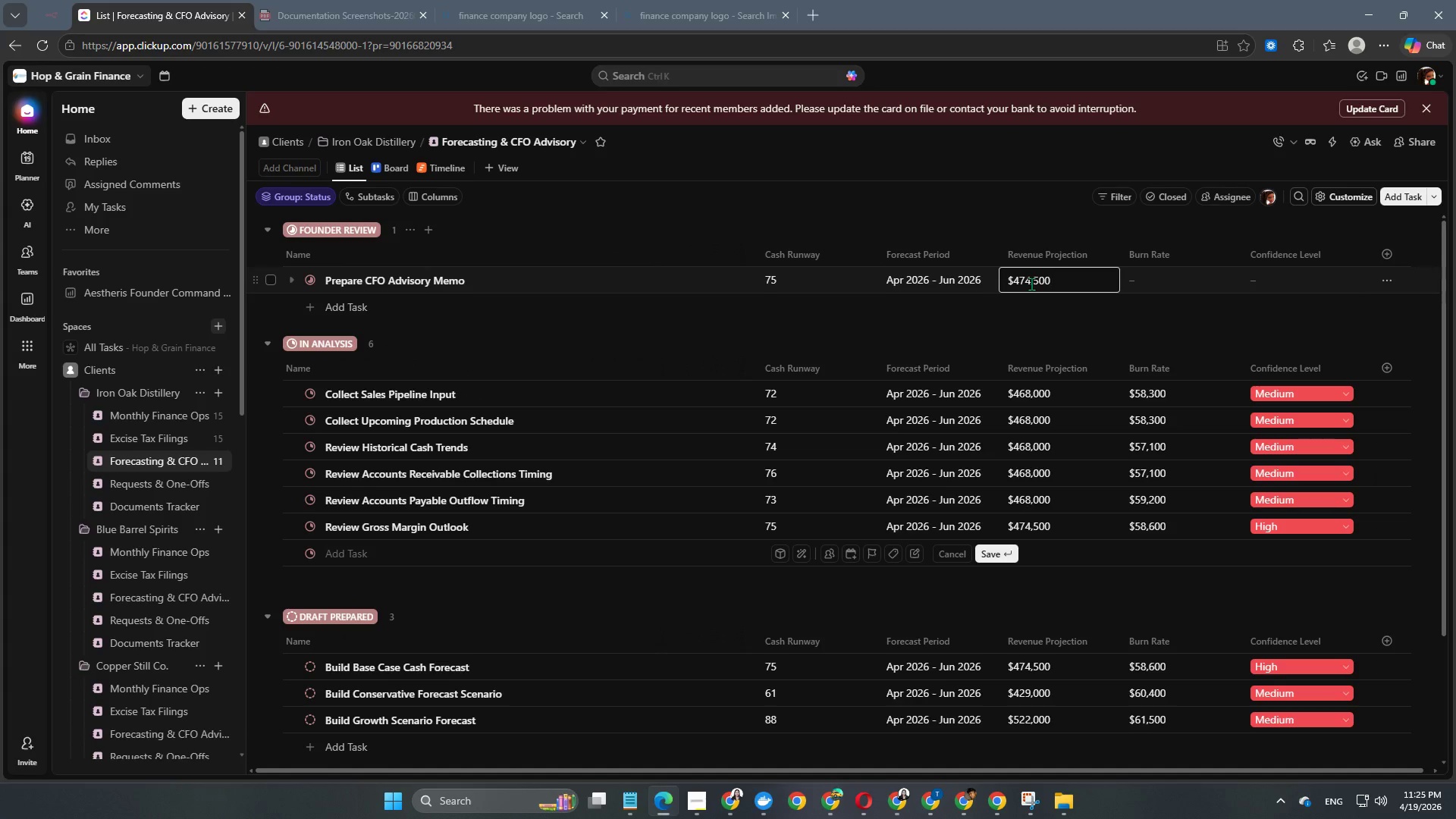 
key(NumpadEnter)
 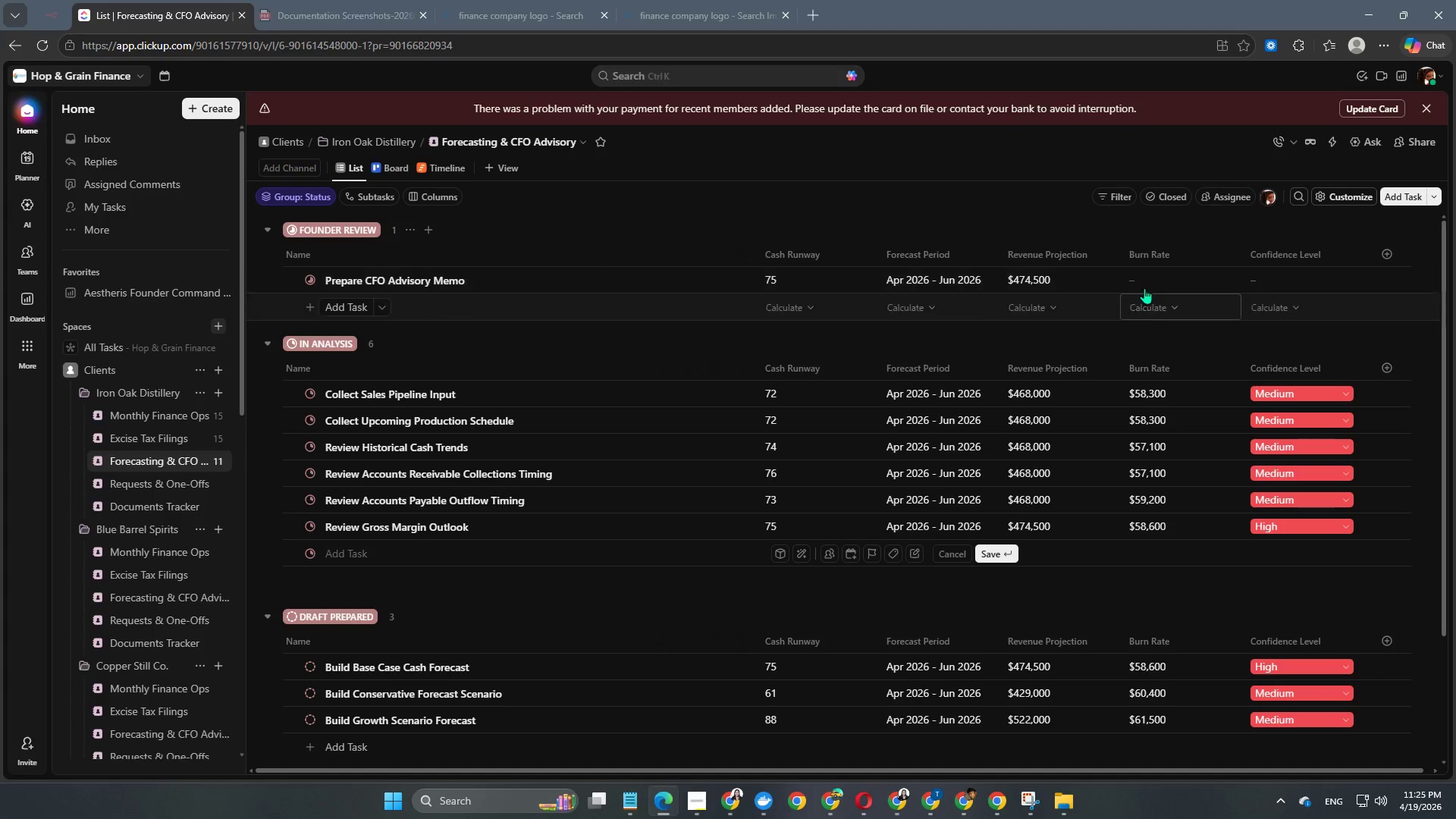 
left_click([1160, 287])
 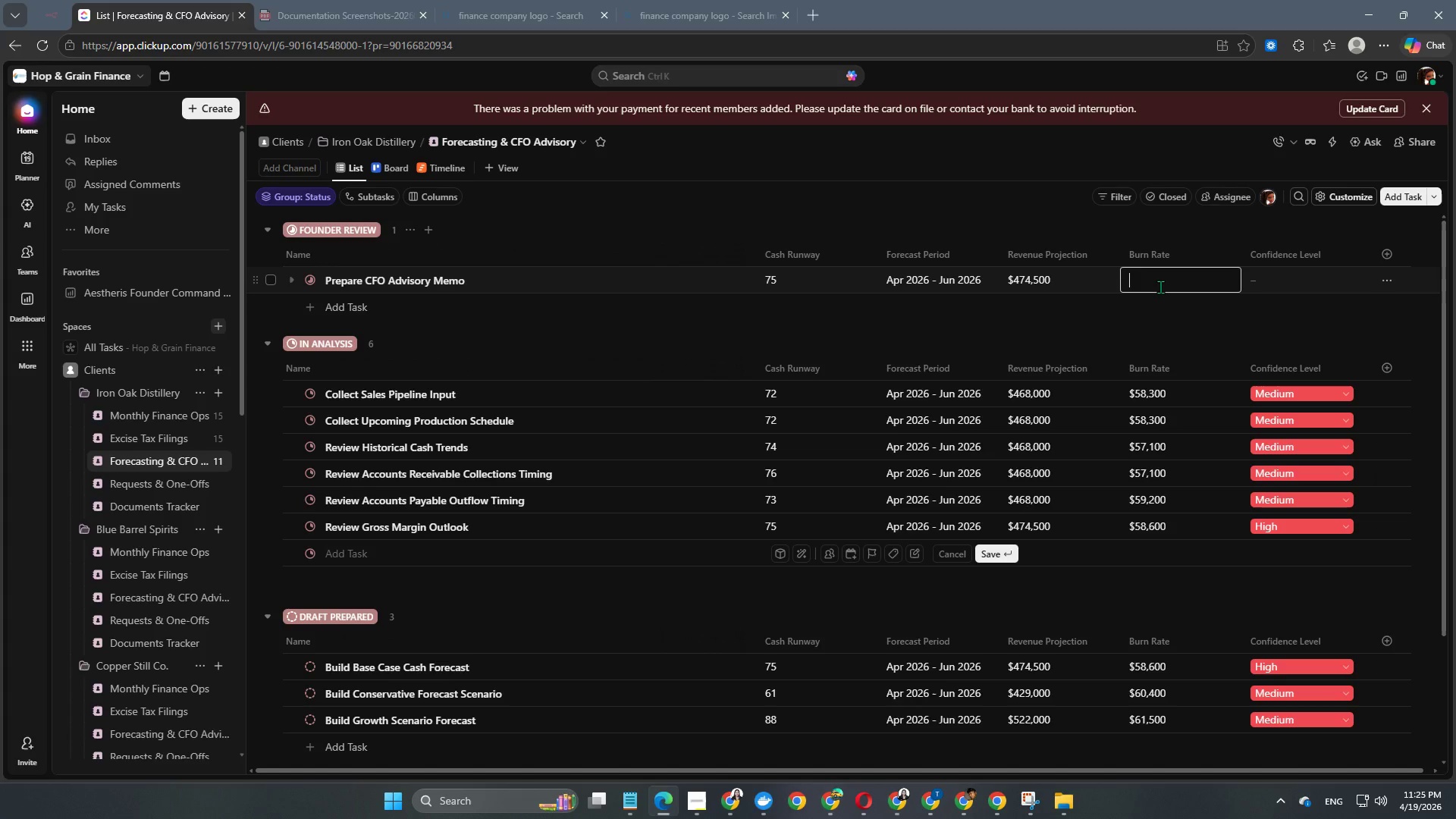 
key(Numpad5)
 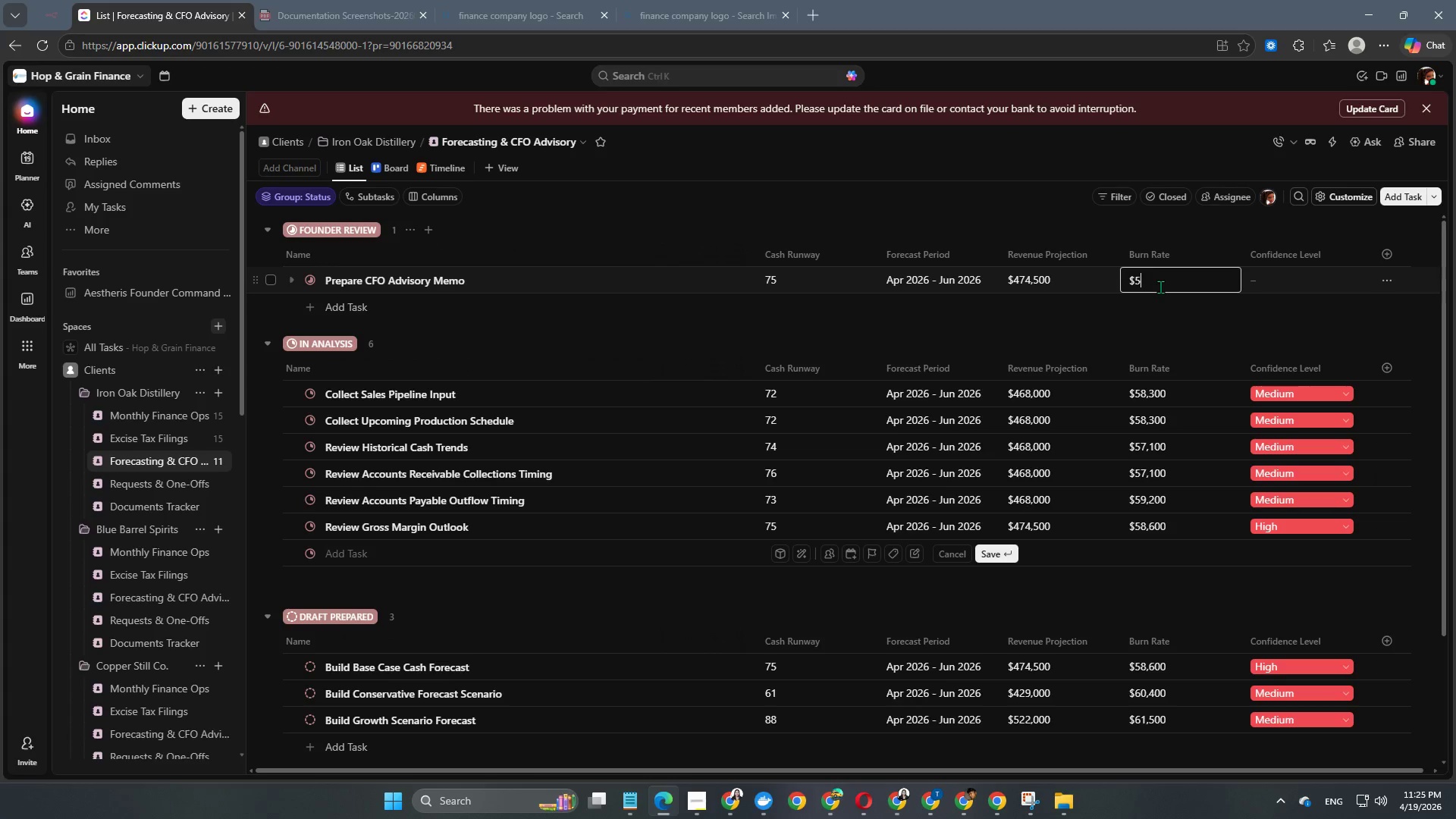 
key(Numpad8)
 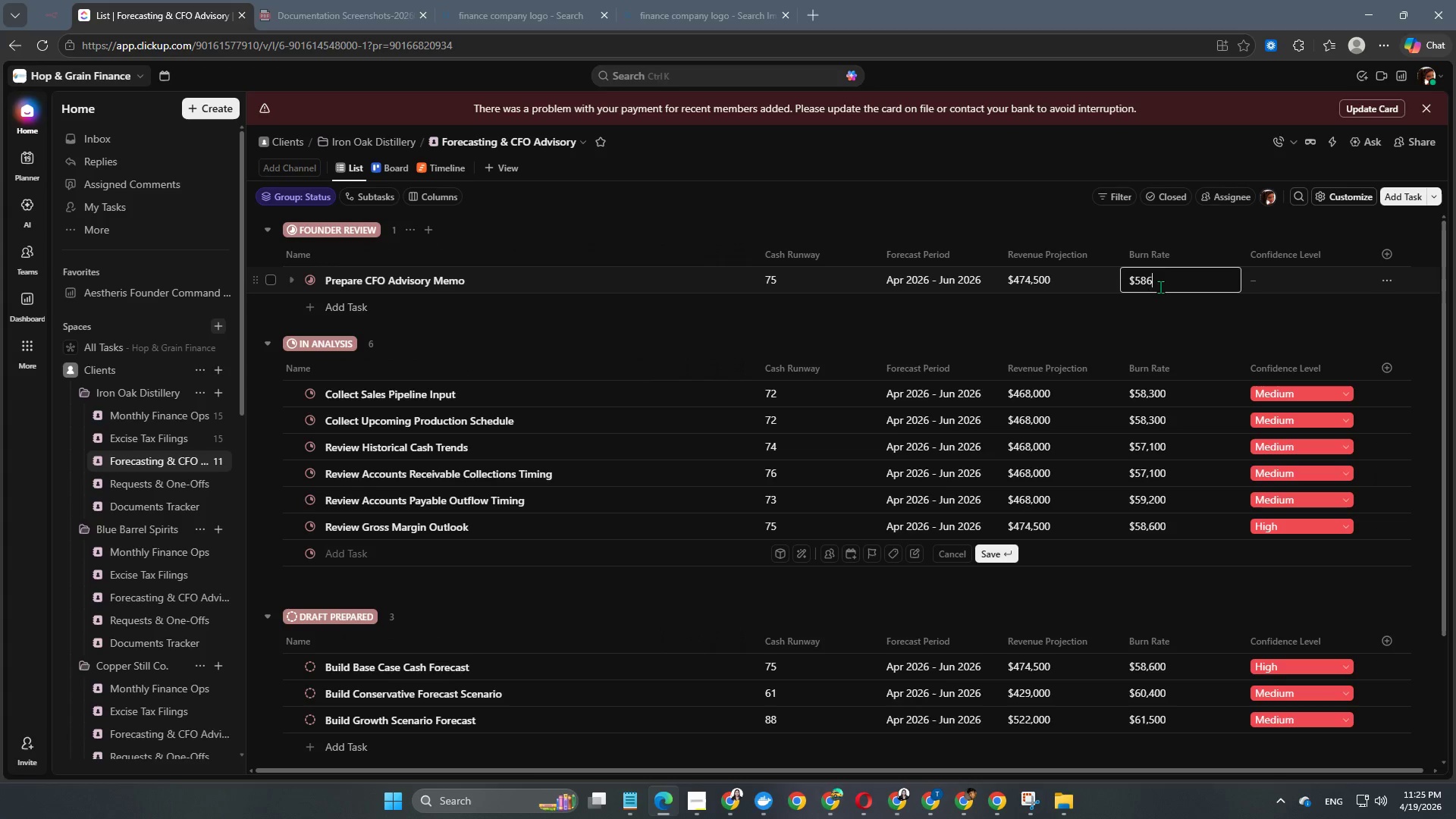 
key(Numpad6)
 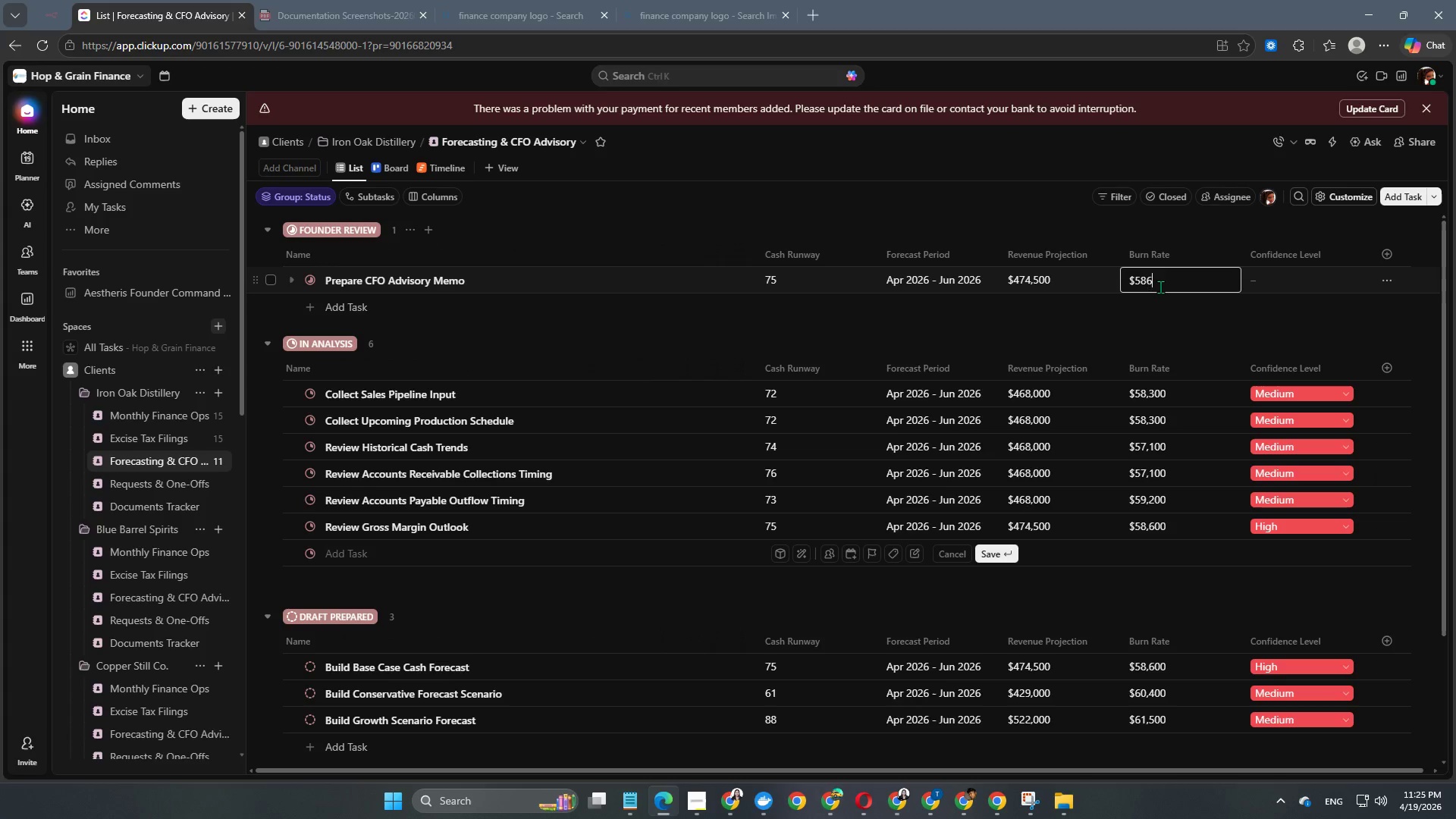 
key(Numpad0)
 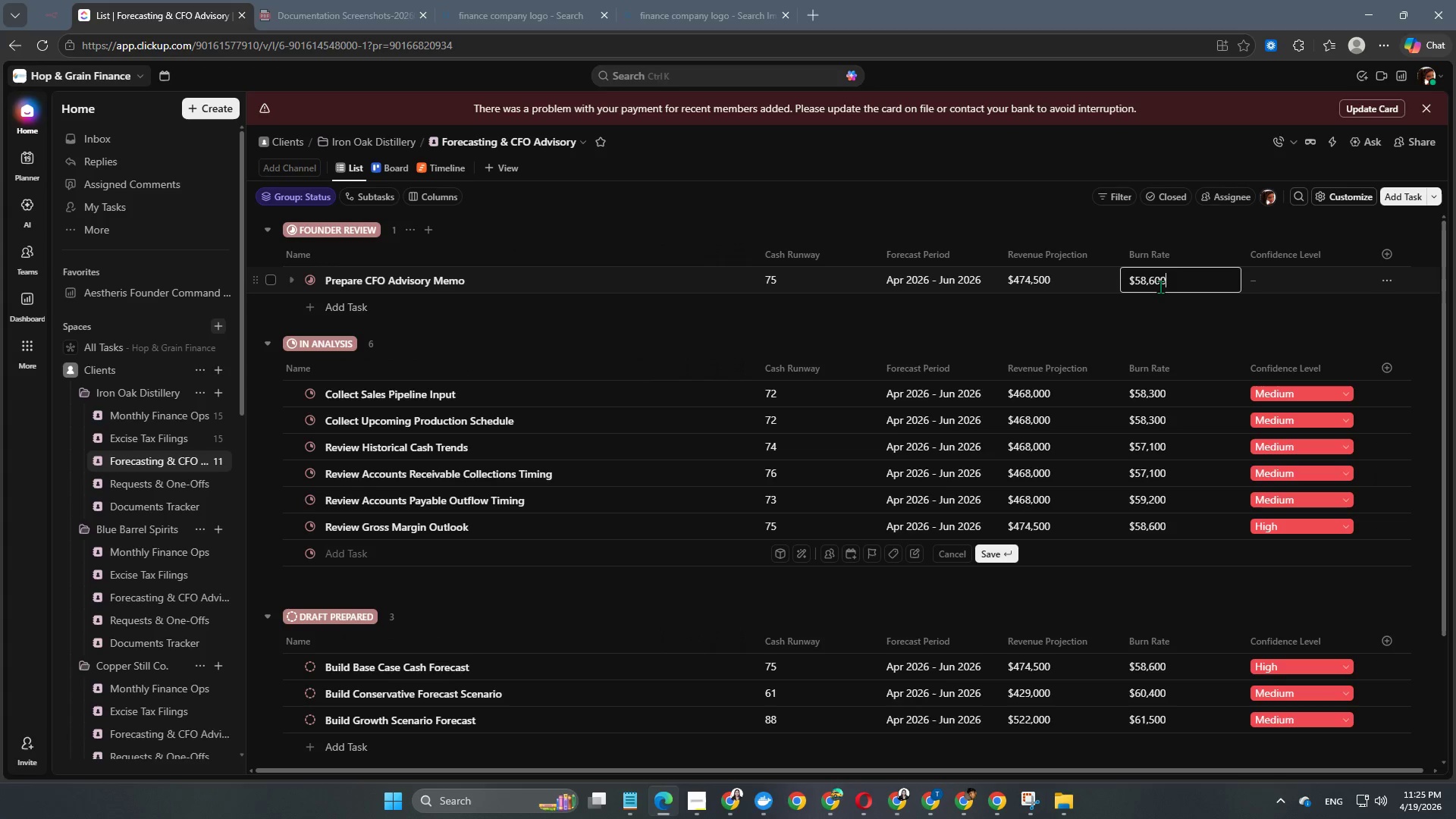 
key(Numpad0)
 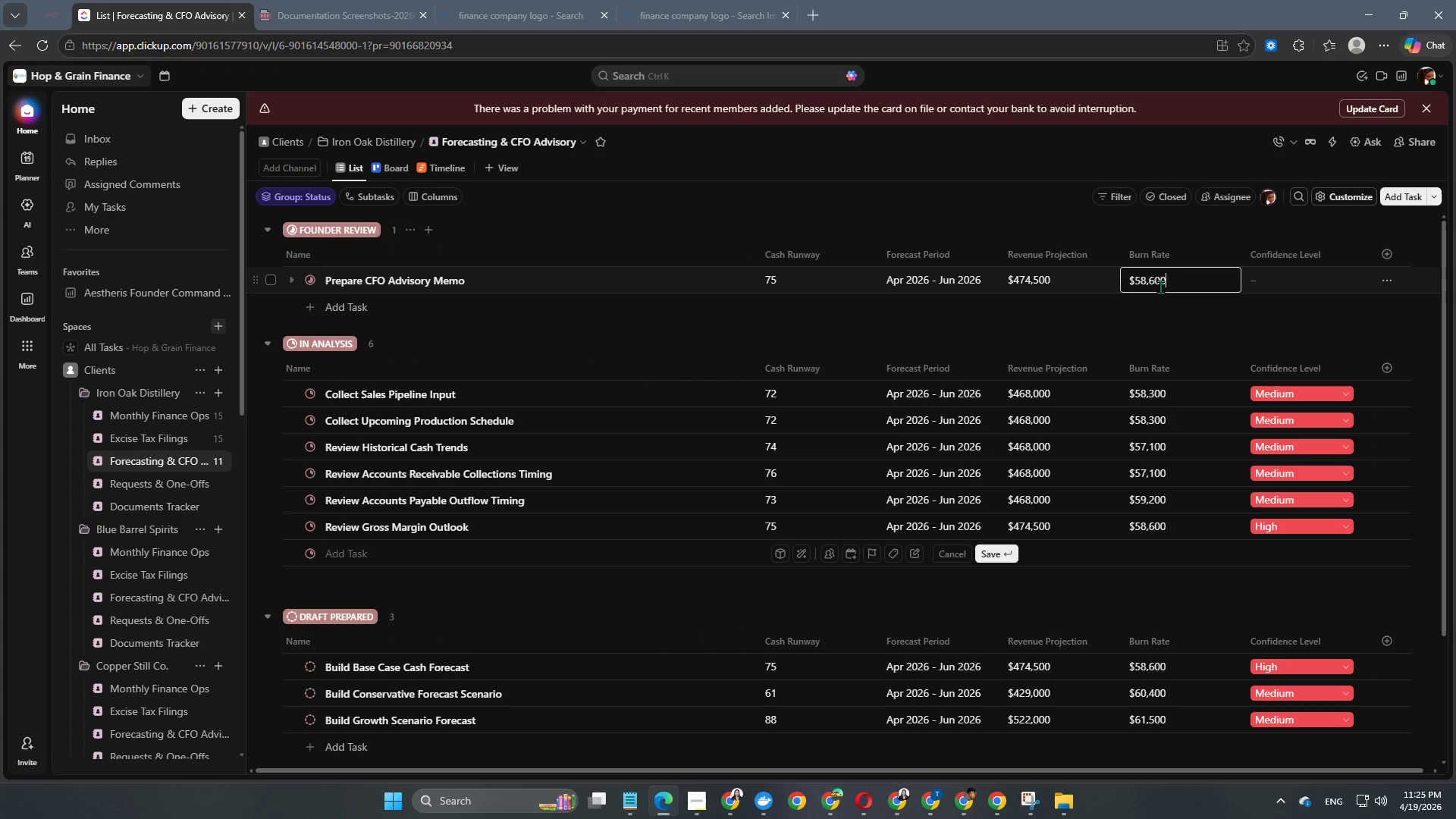 
key(NumpadEnter)
 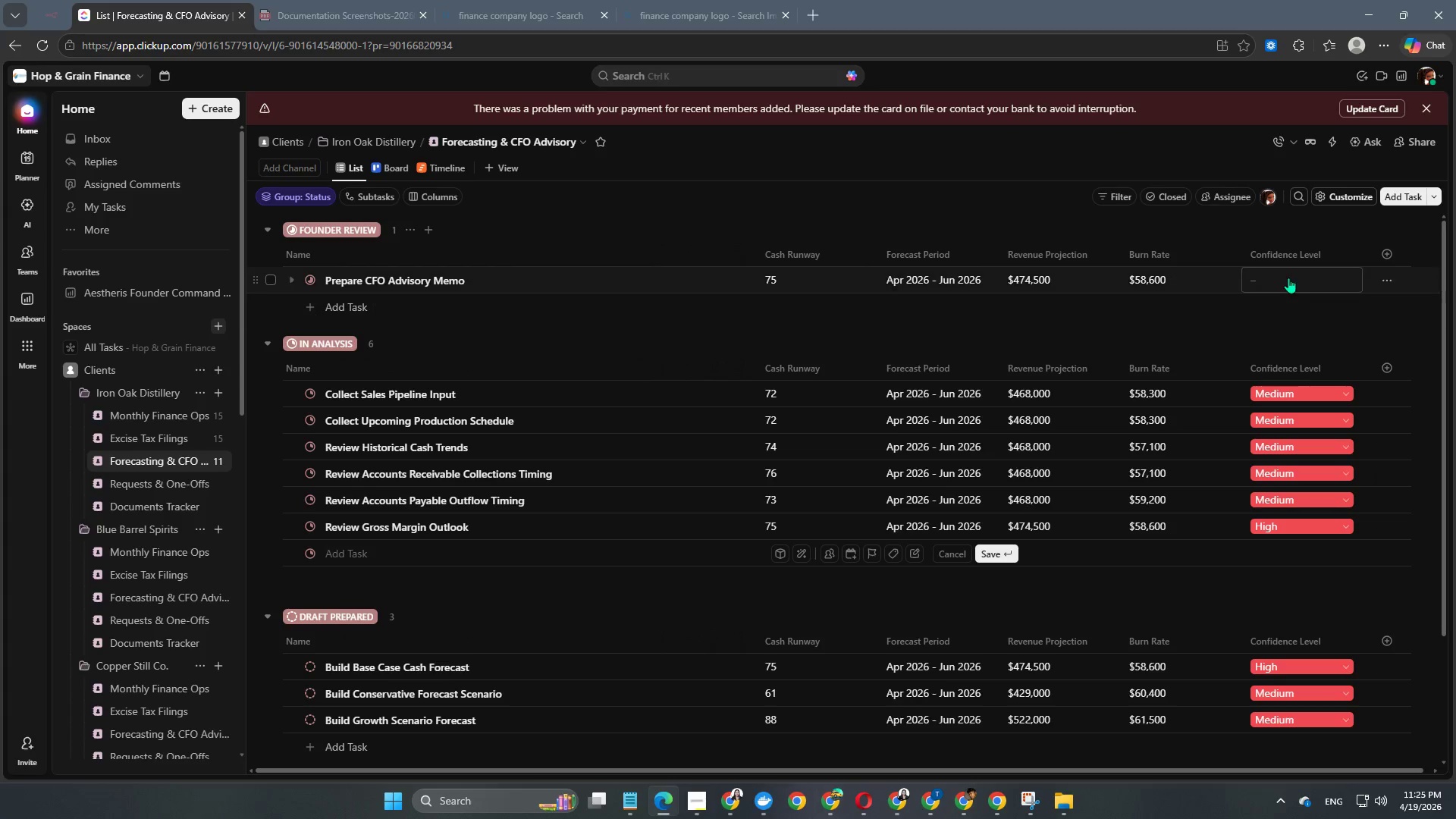 
left_click([1288, 277])
 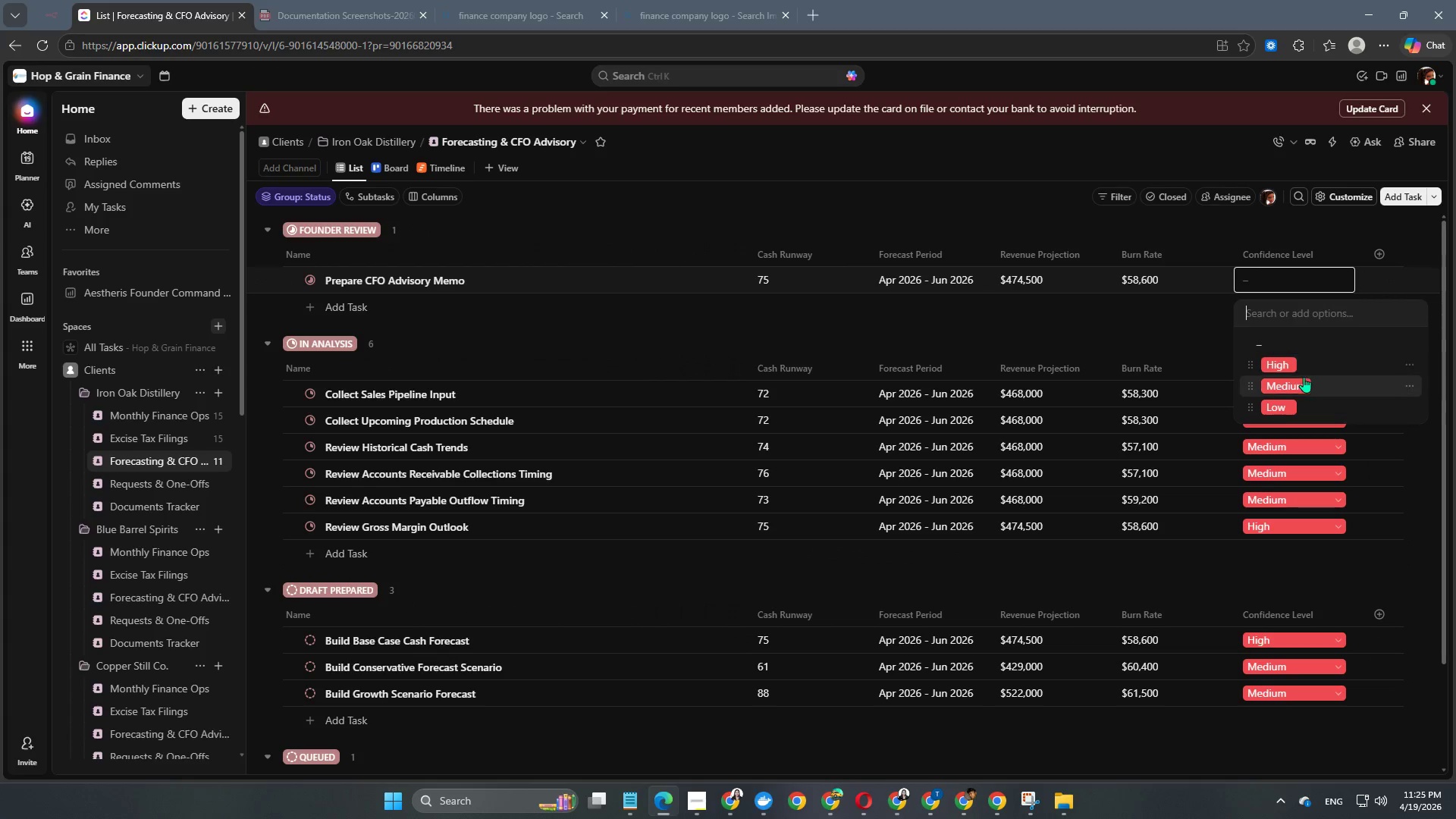 
left_click([1300, 369])
 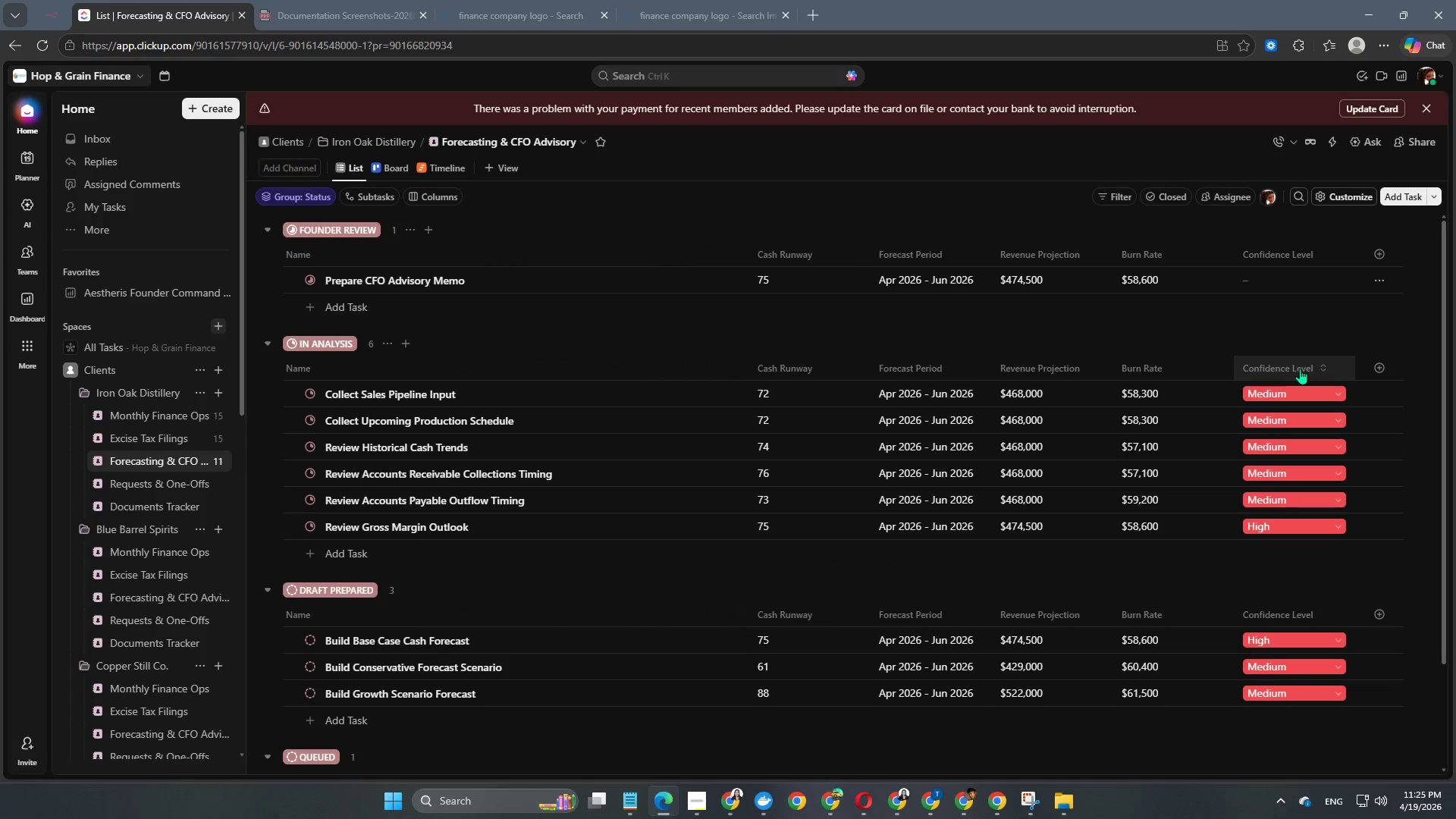 
scroll: coordinate [1046, 460], scroll_direction: down, amount: 2.0
 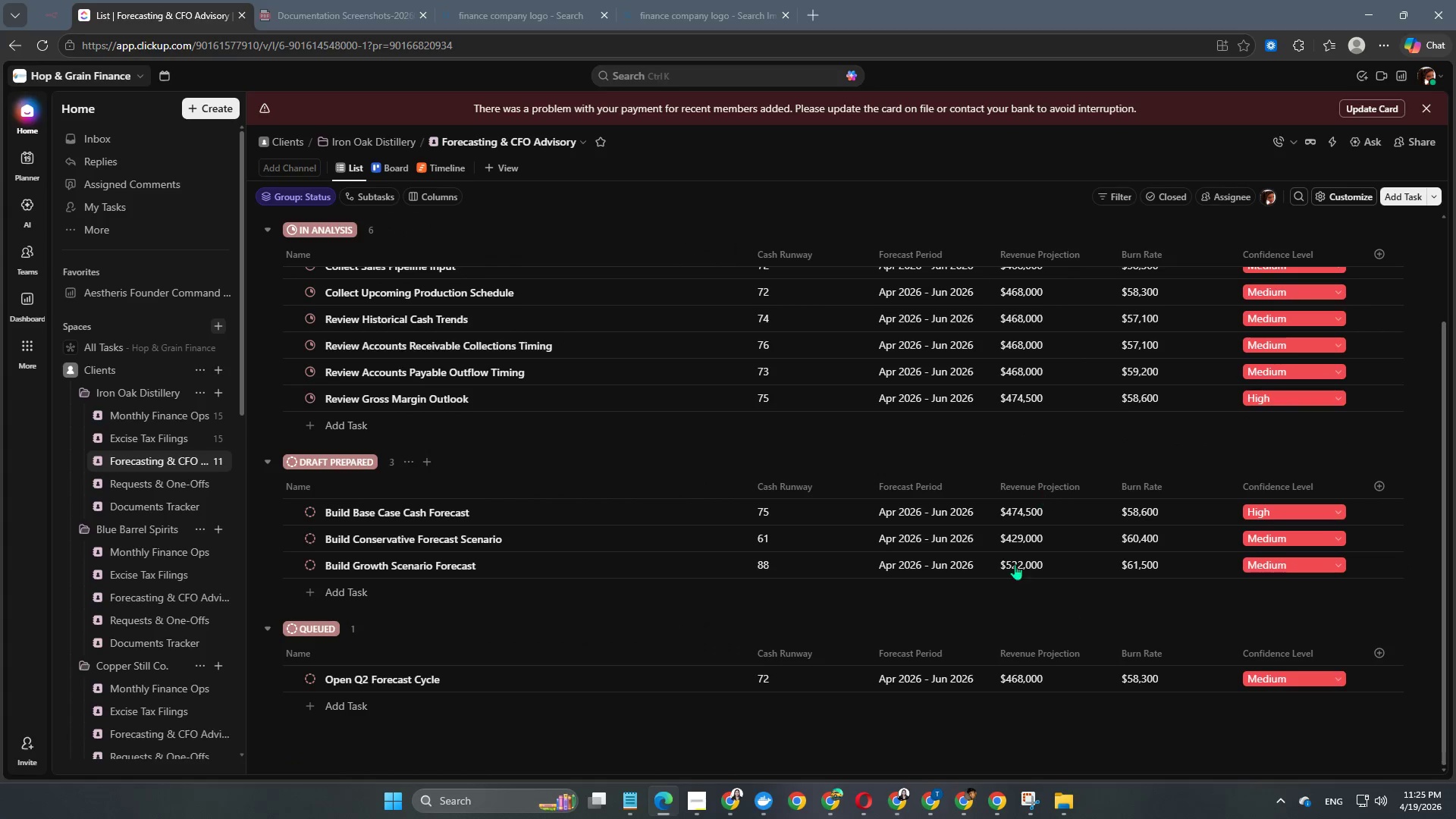 
scroll: coordinate [999, 568], scroll_direction: up, amount: 4.0
 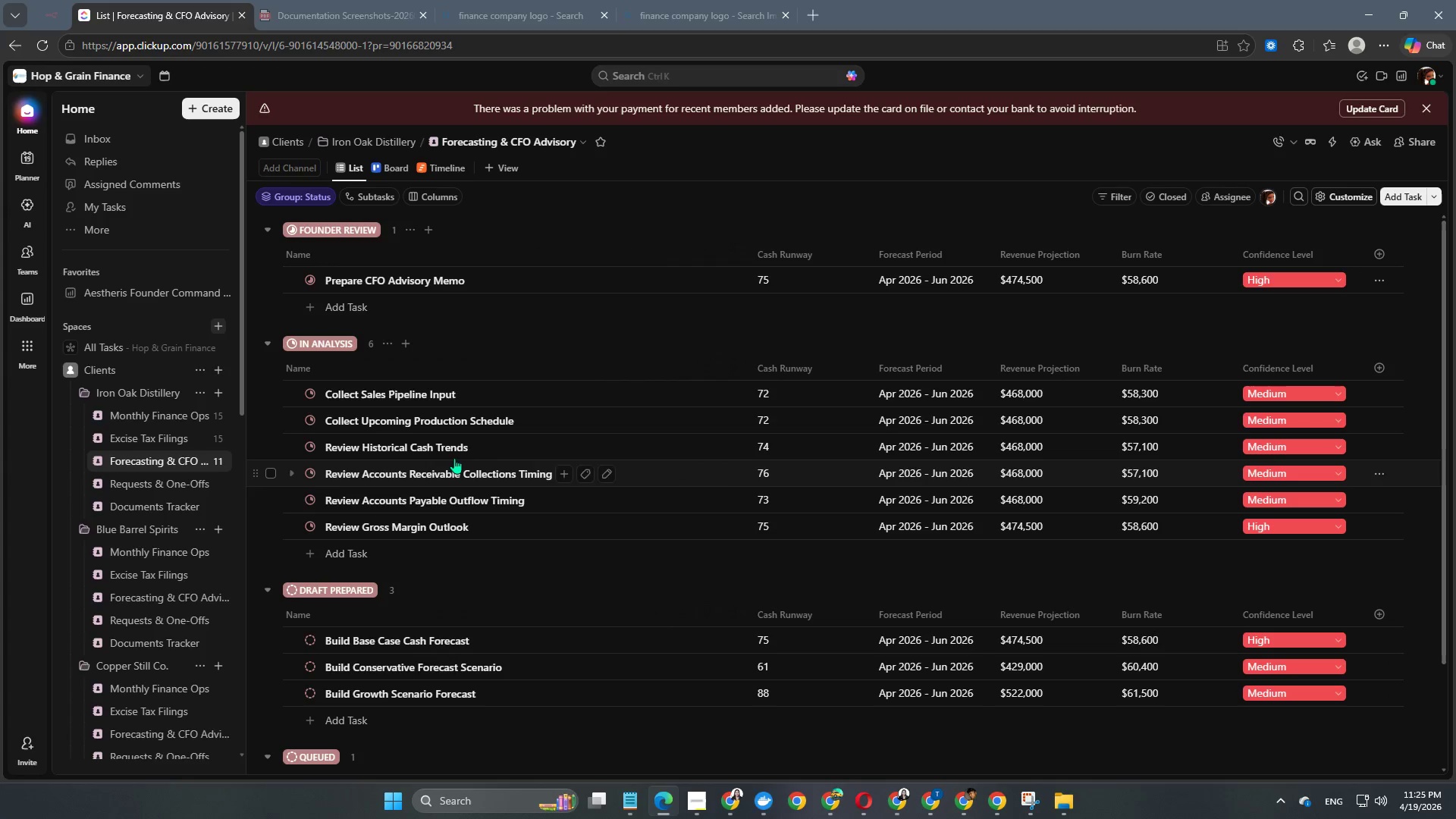 
left_click([344, 309])
 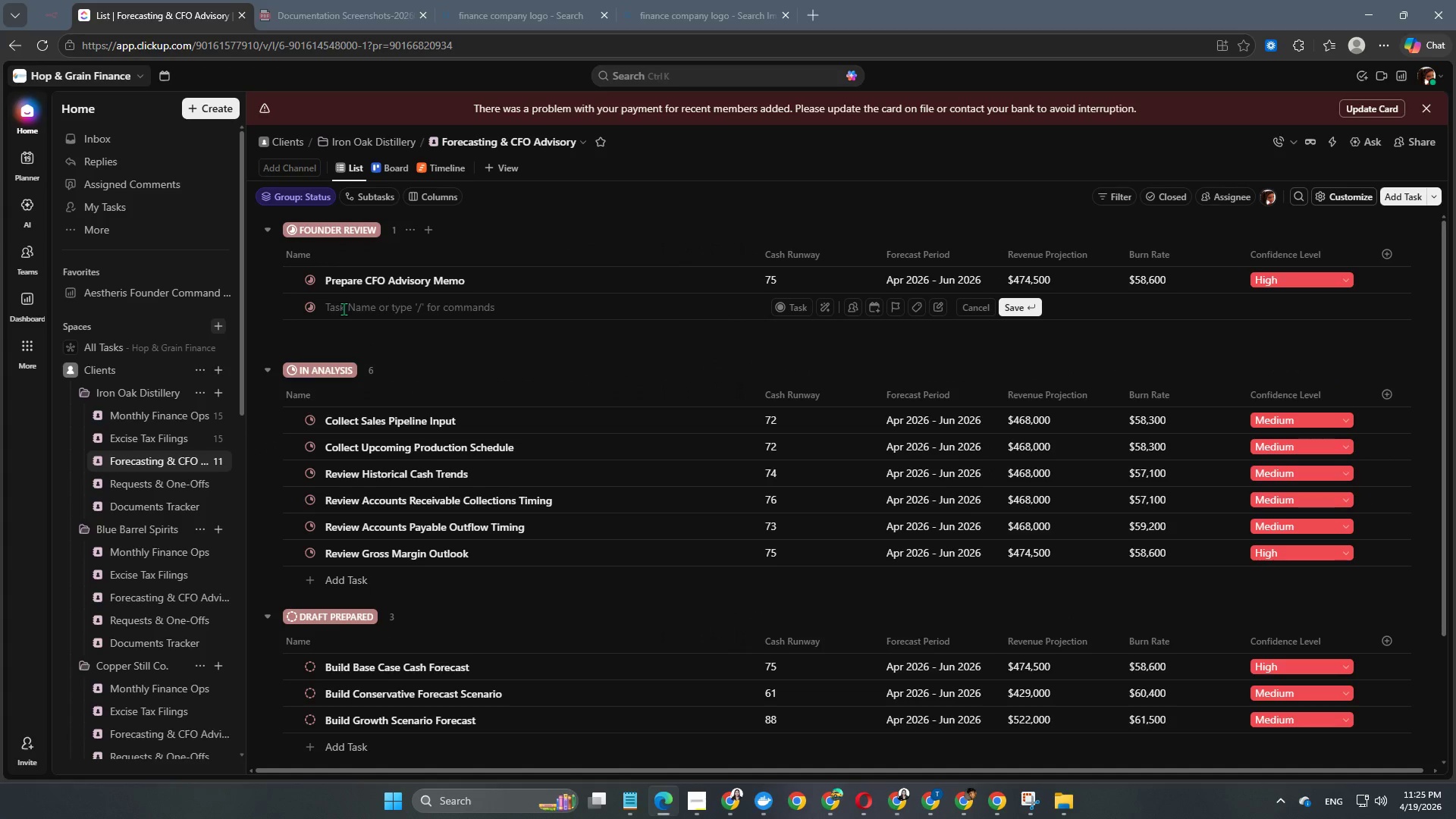 
type(Founder Revc)
key(Backspace)
type(iew Forecast Assumption)
 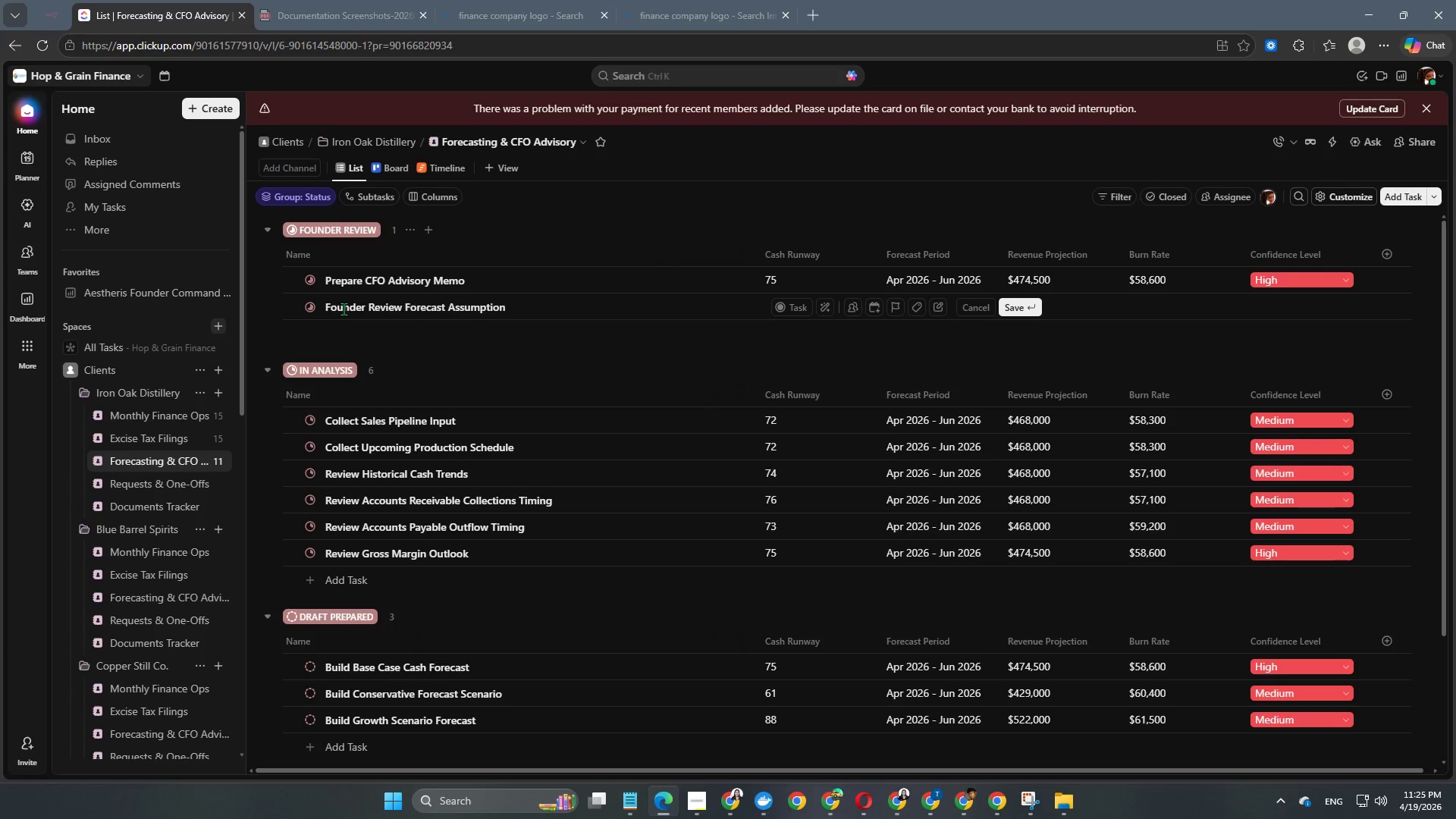 
key(Enter)
 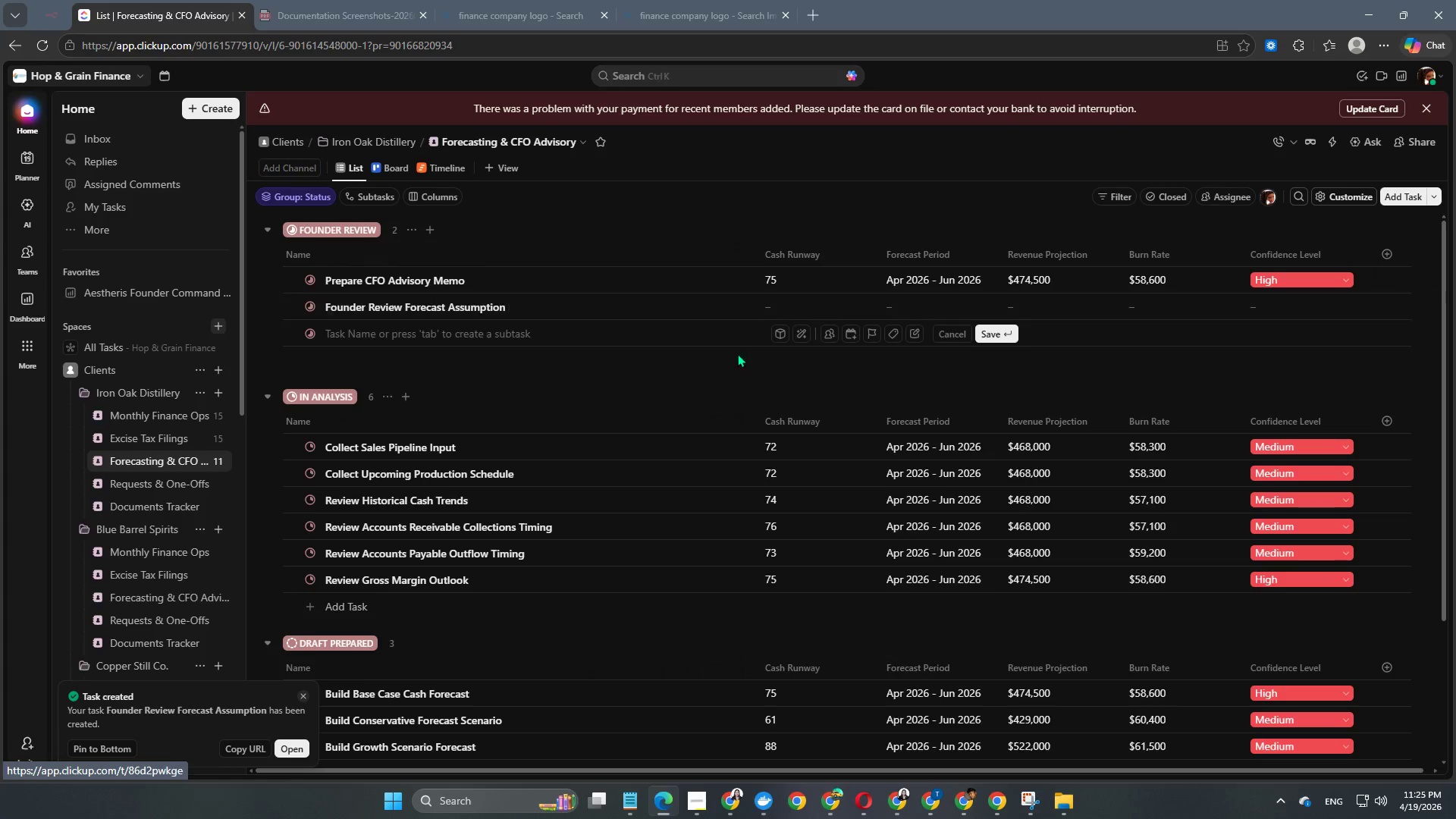 
left_click([806, 306])
 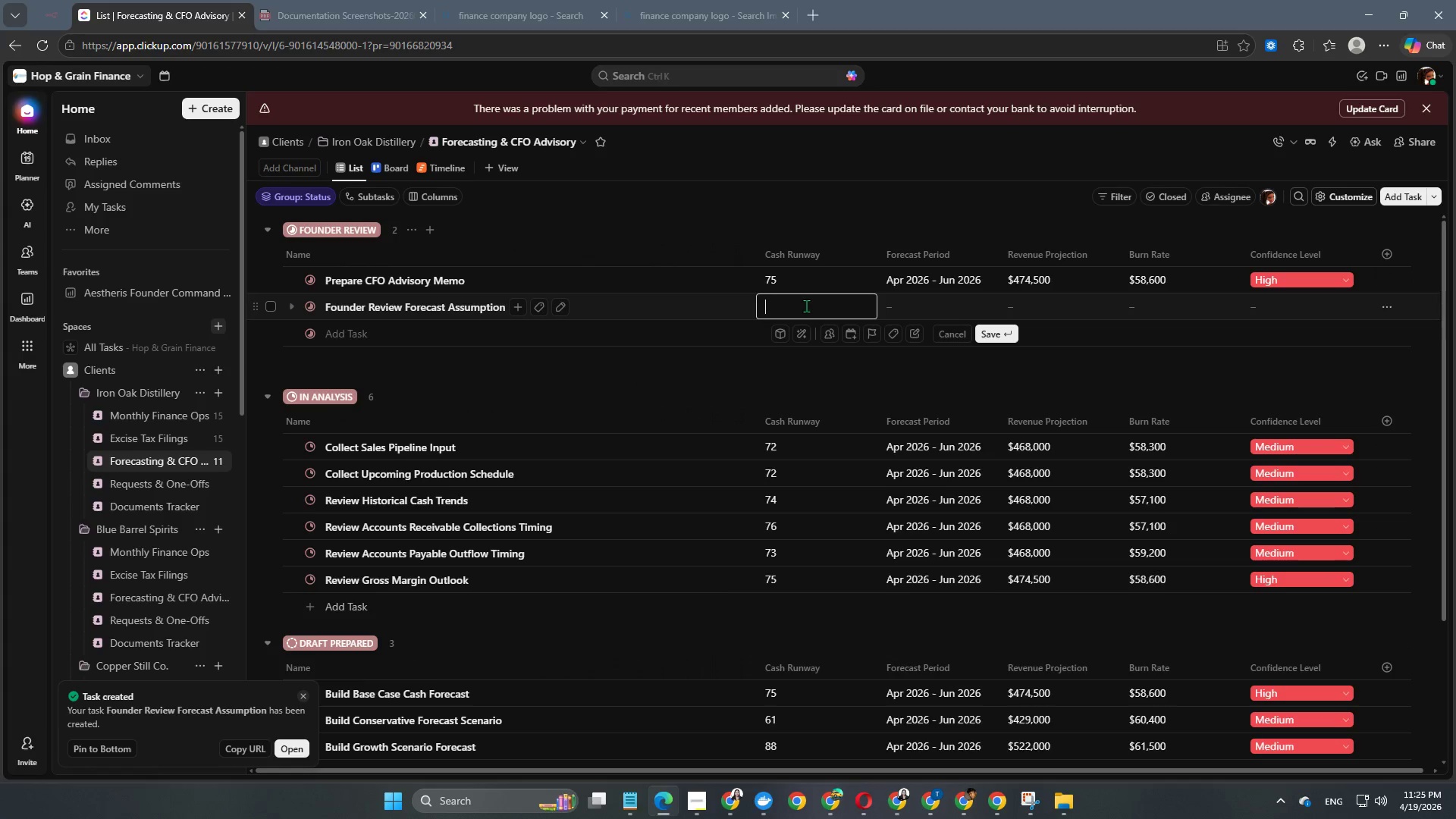 
key(Numpad7)
 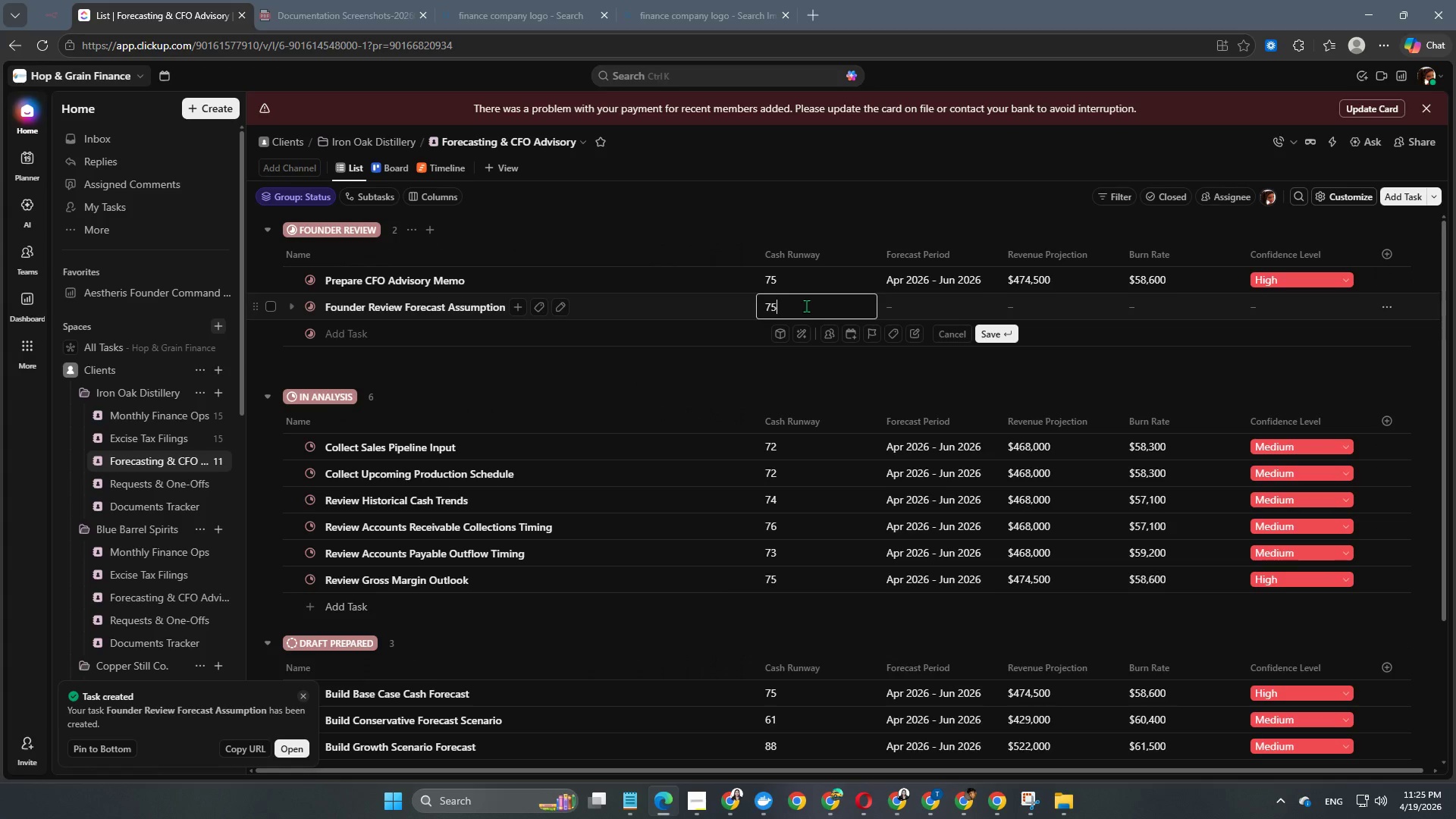 
key(Numpad5)
 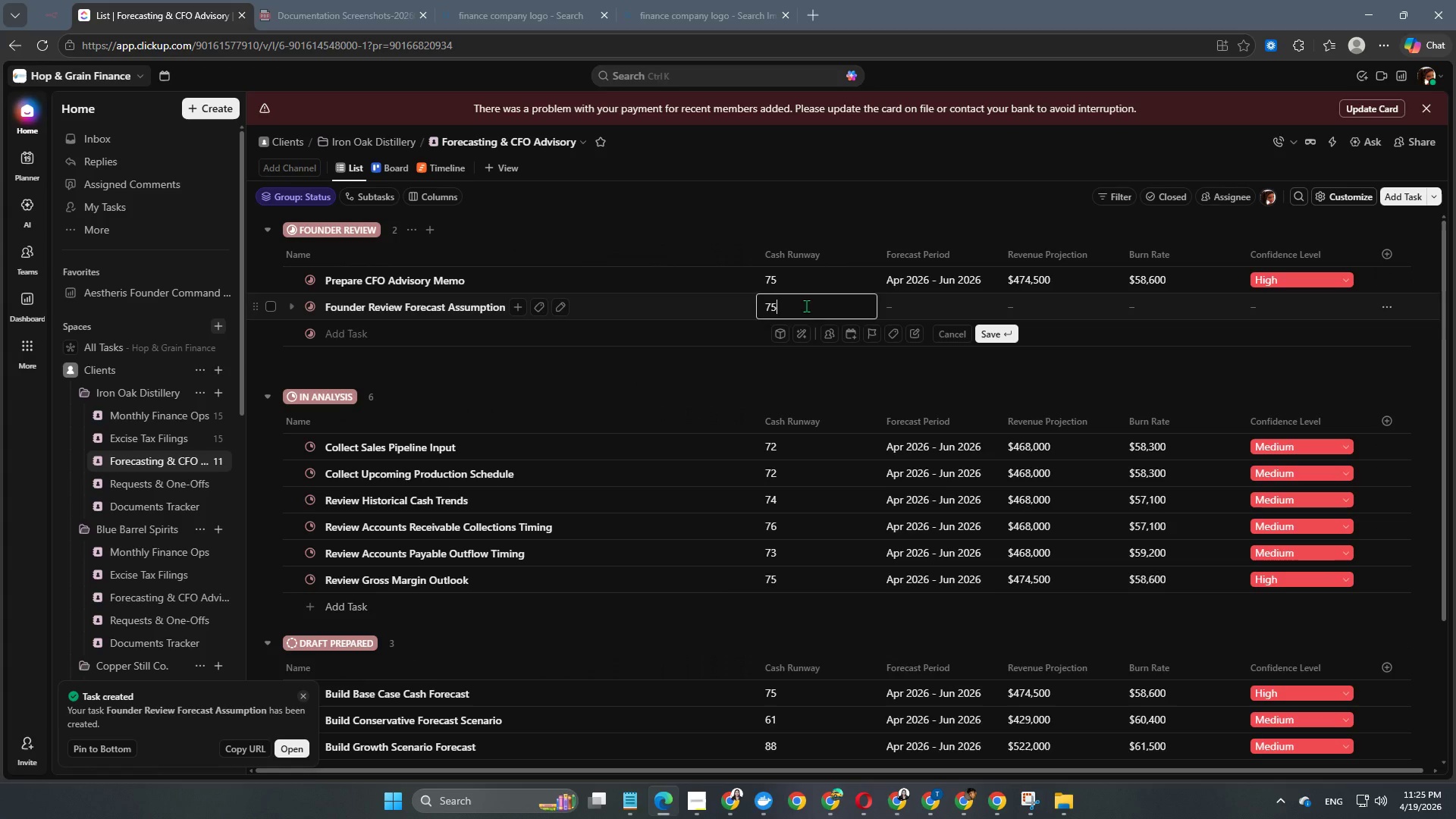 
key(NumpadEnter)
 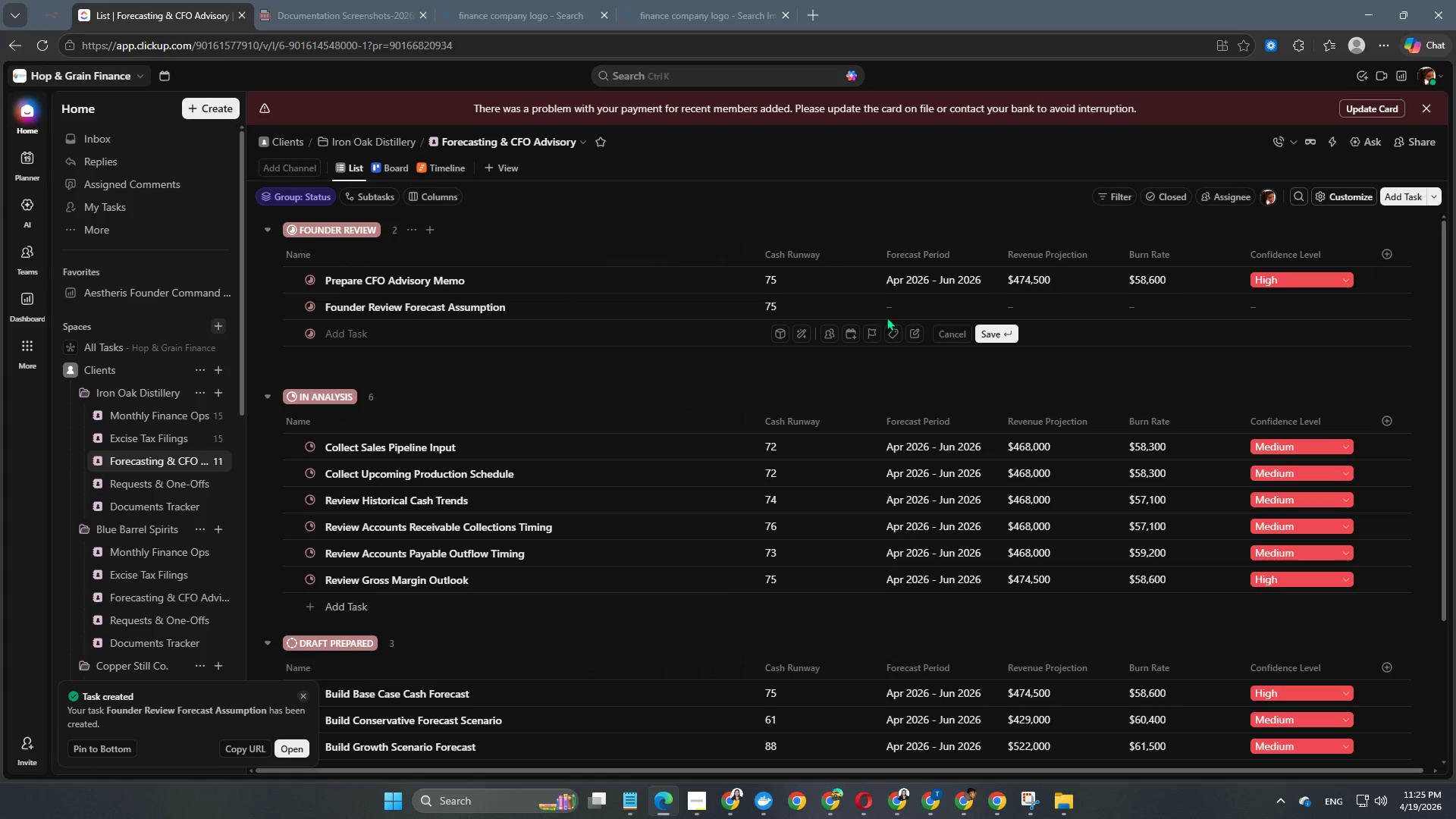 
left_click([915, 305])
 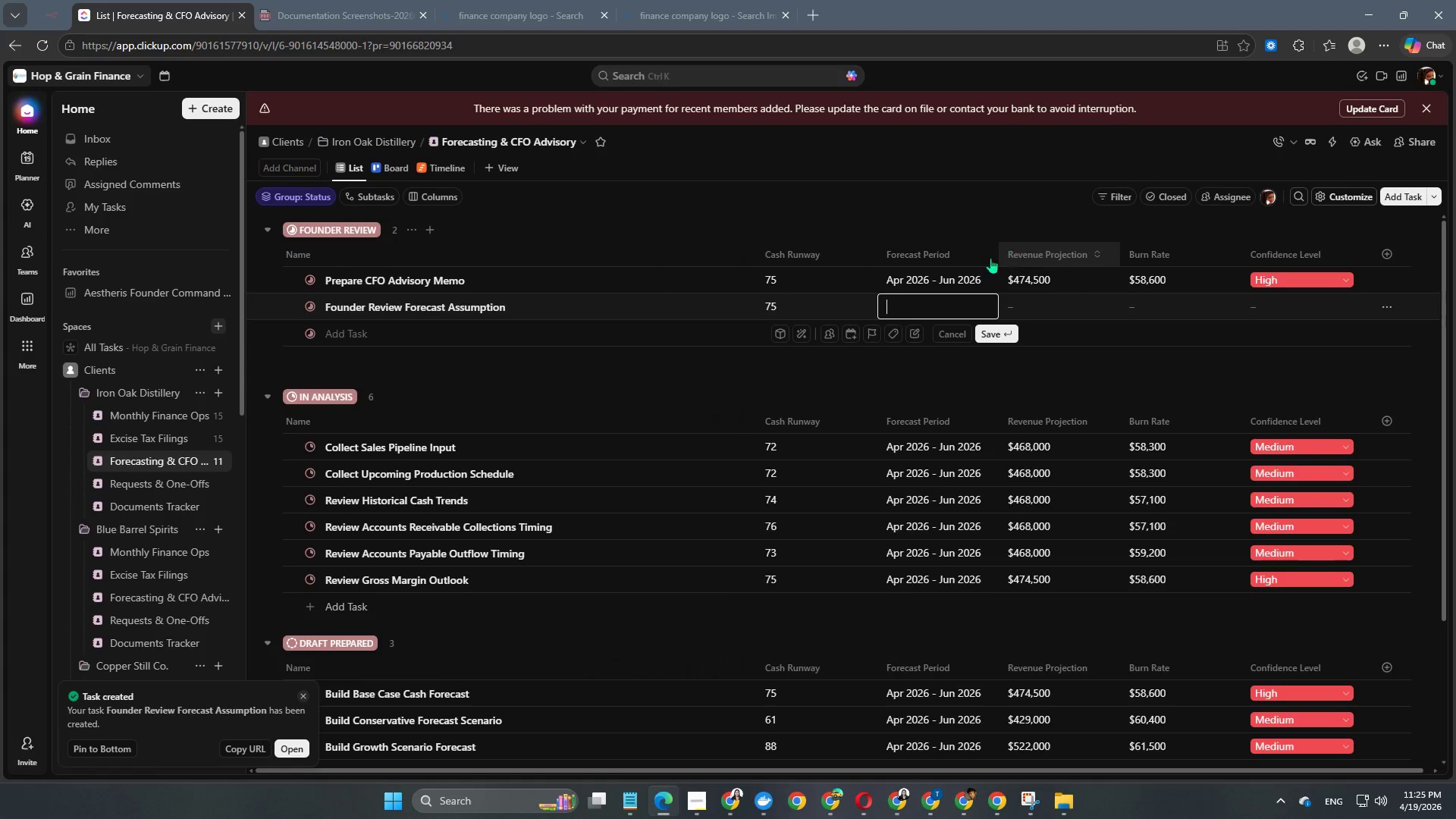 
left_click([970, 278])
 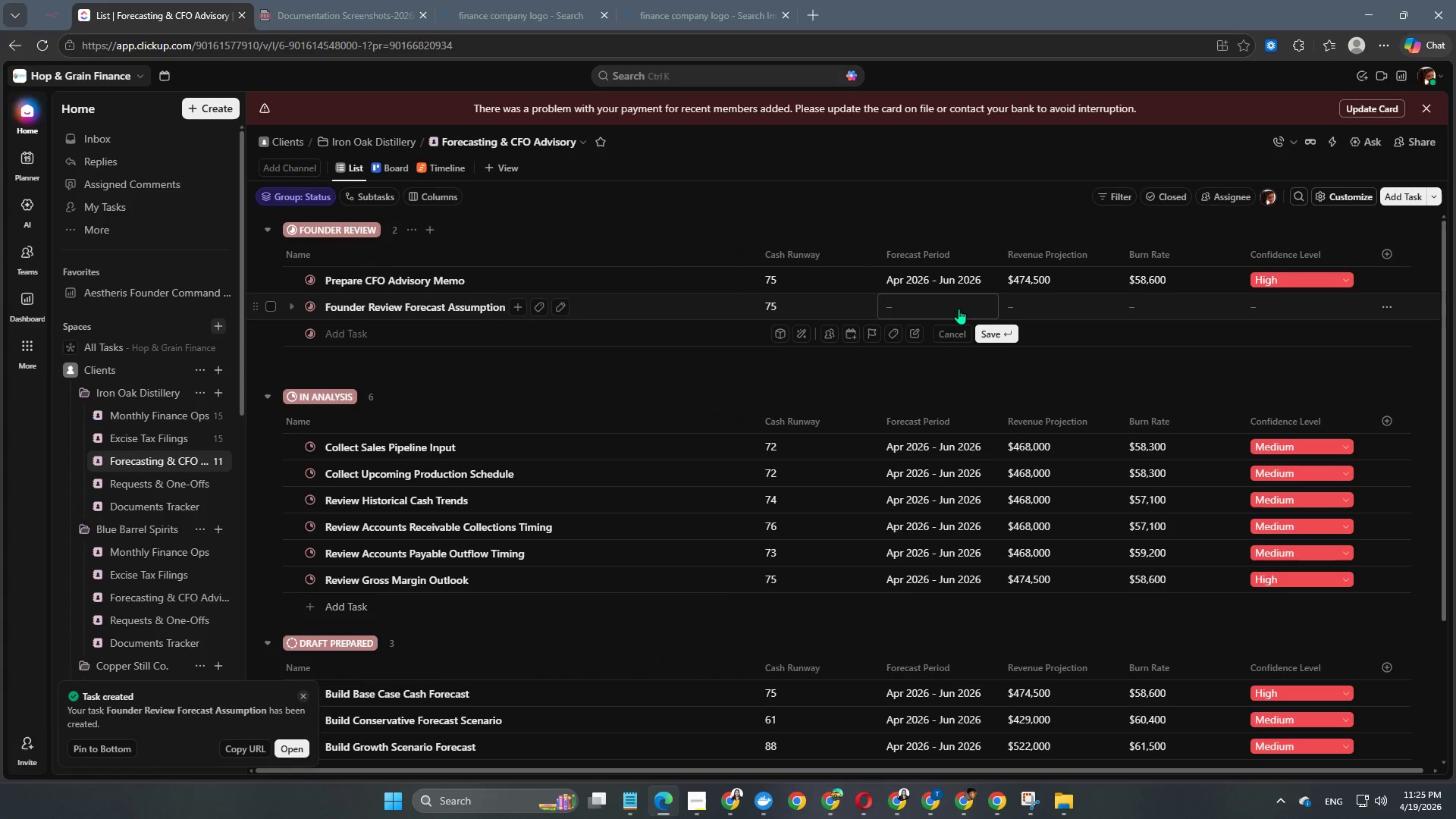 
key(Control+V)
 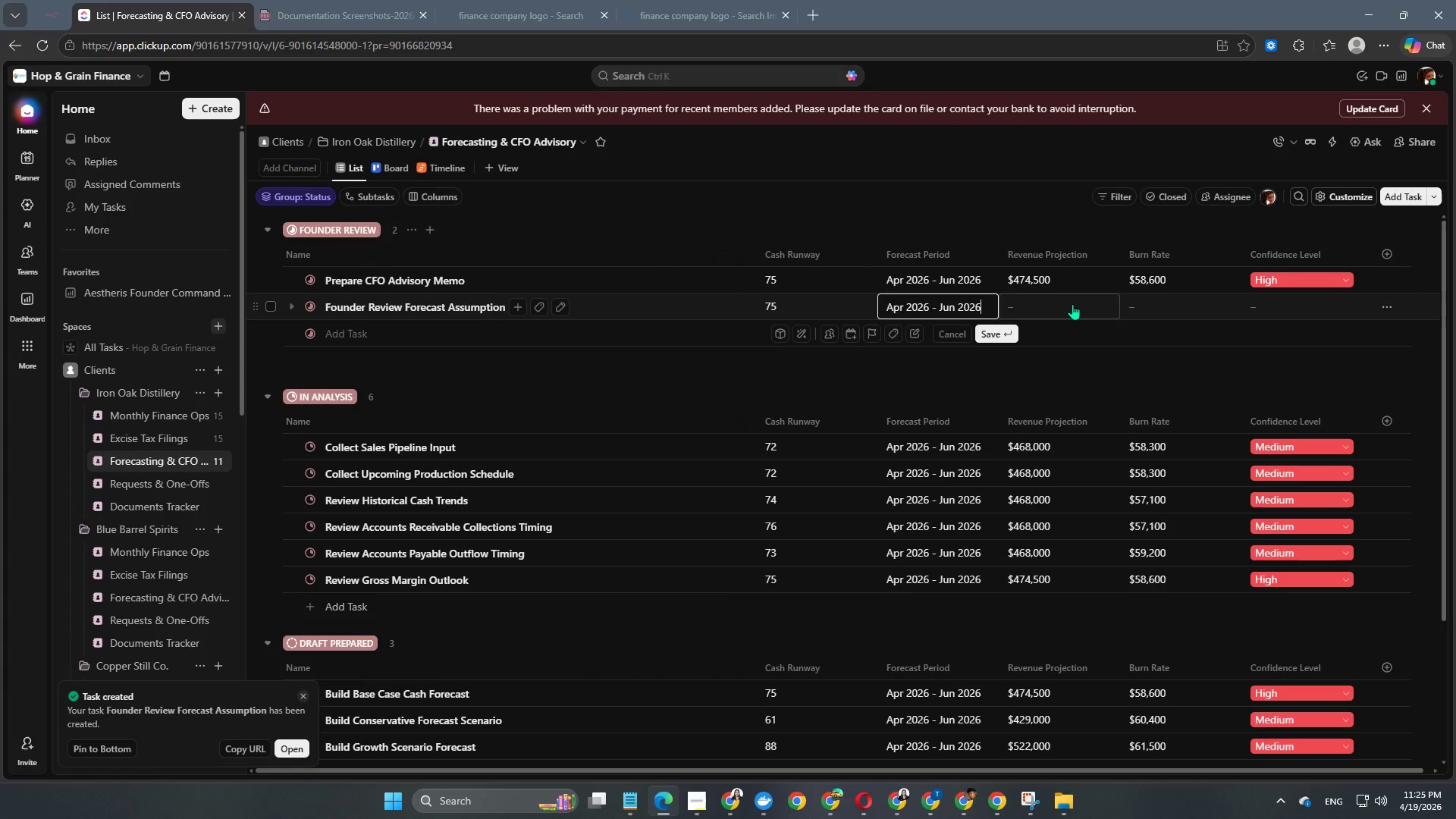 
left_click([1072, 304])
 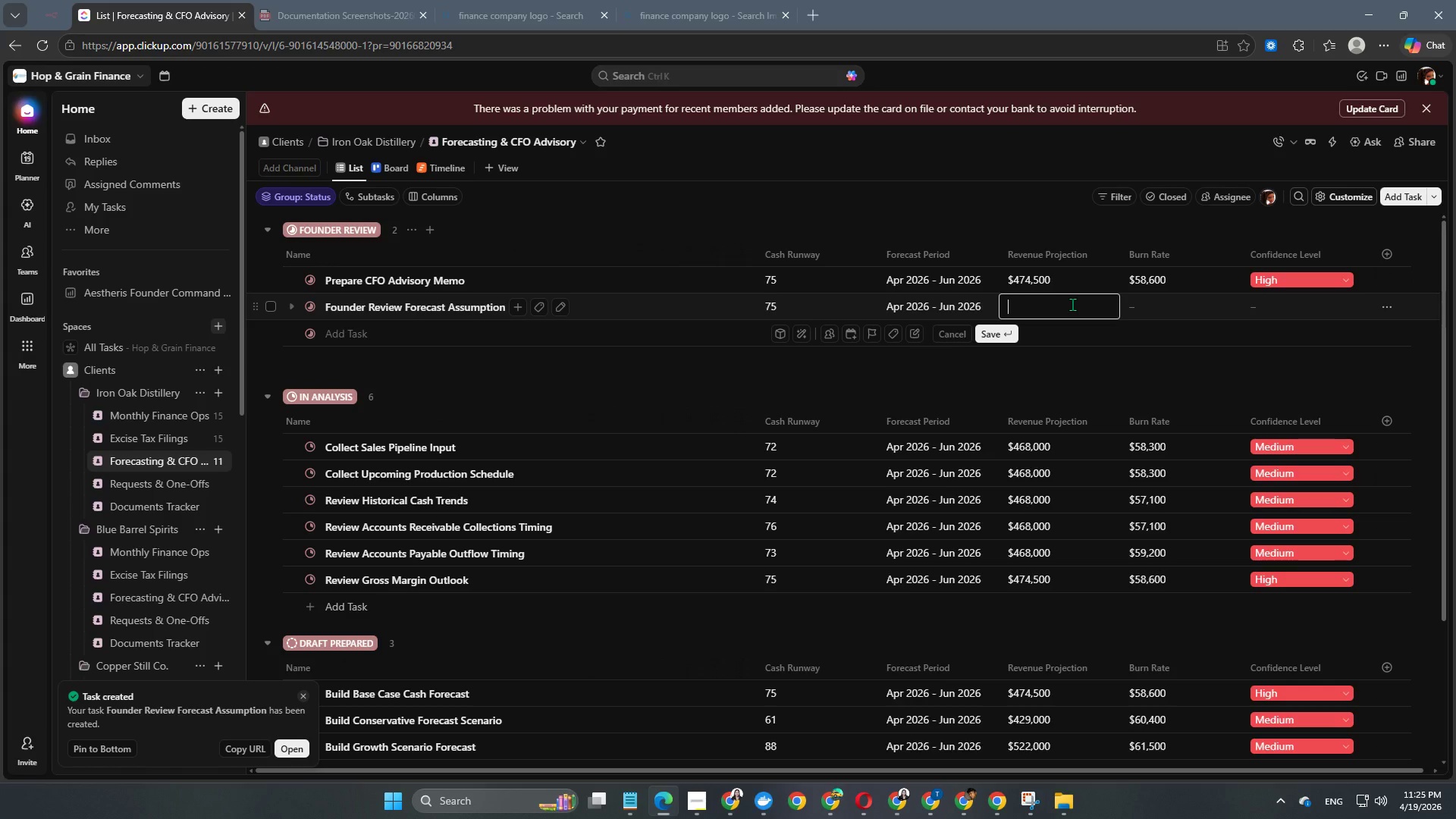 
key(Numpad4)
 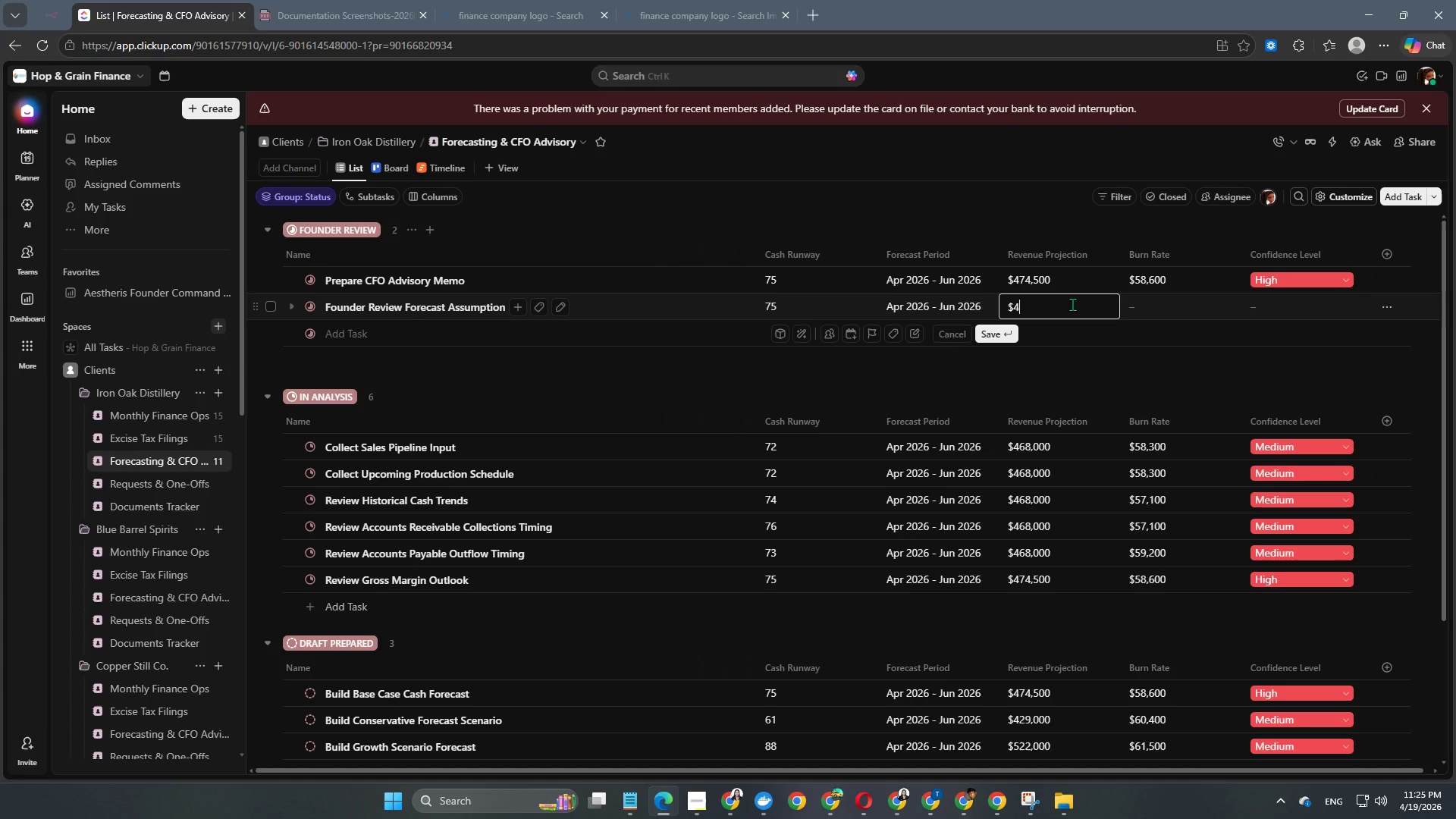 
key(Numpad7)
 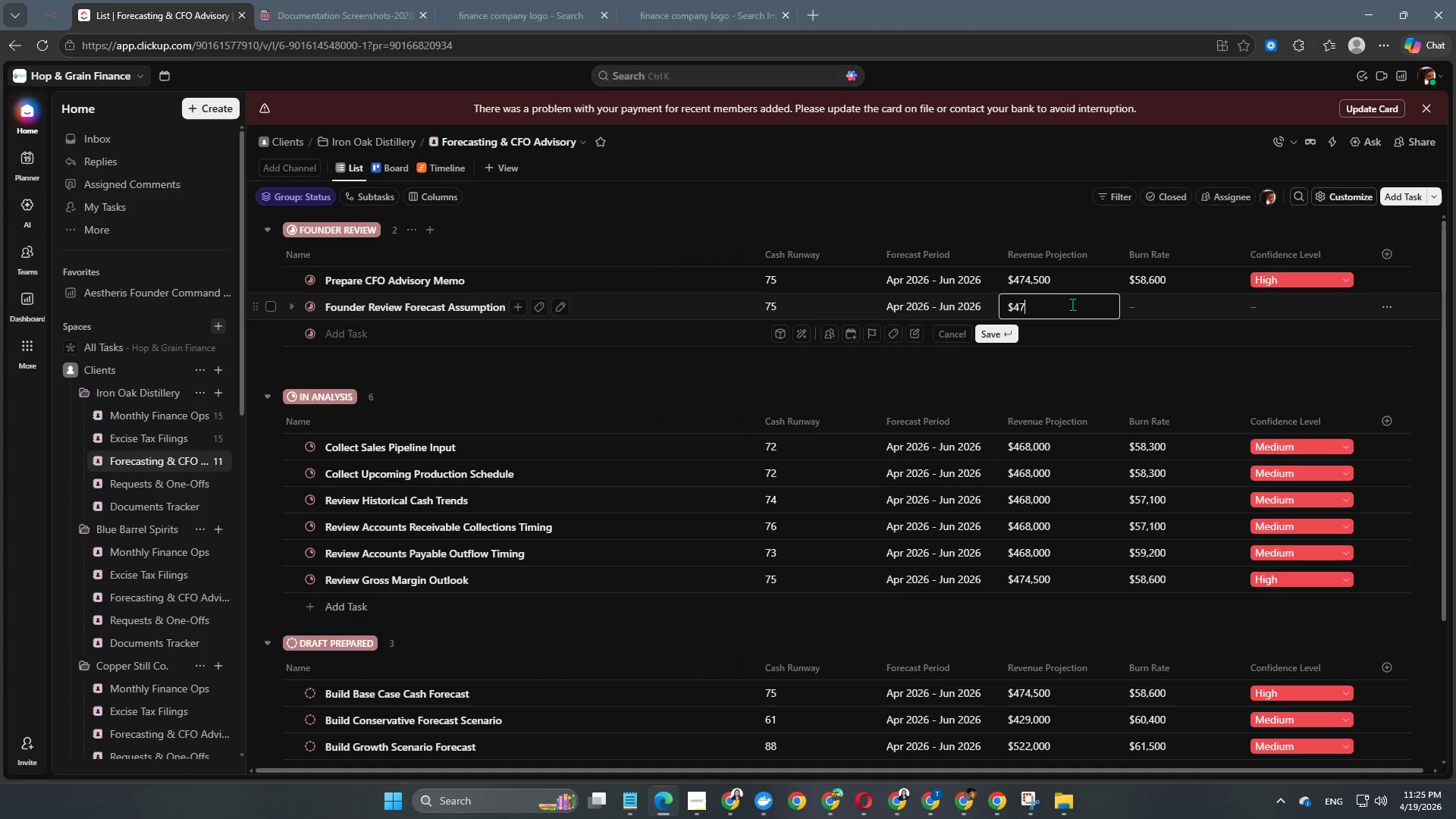 
key(Numpad4)
 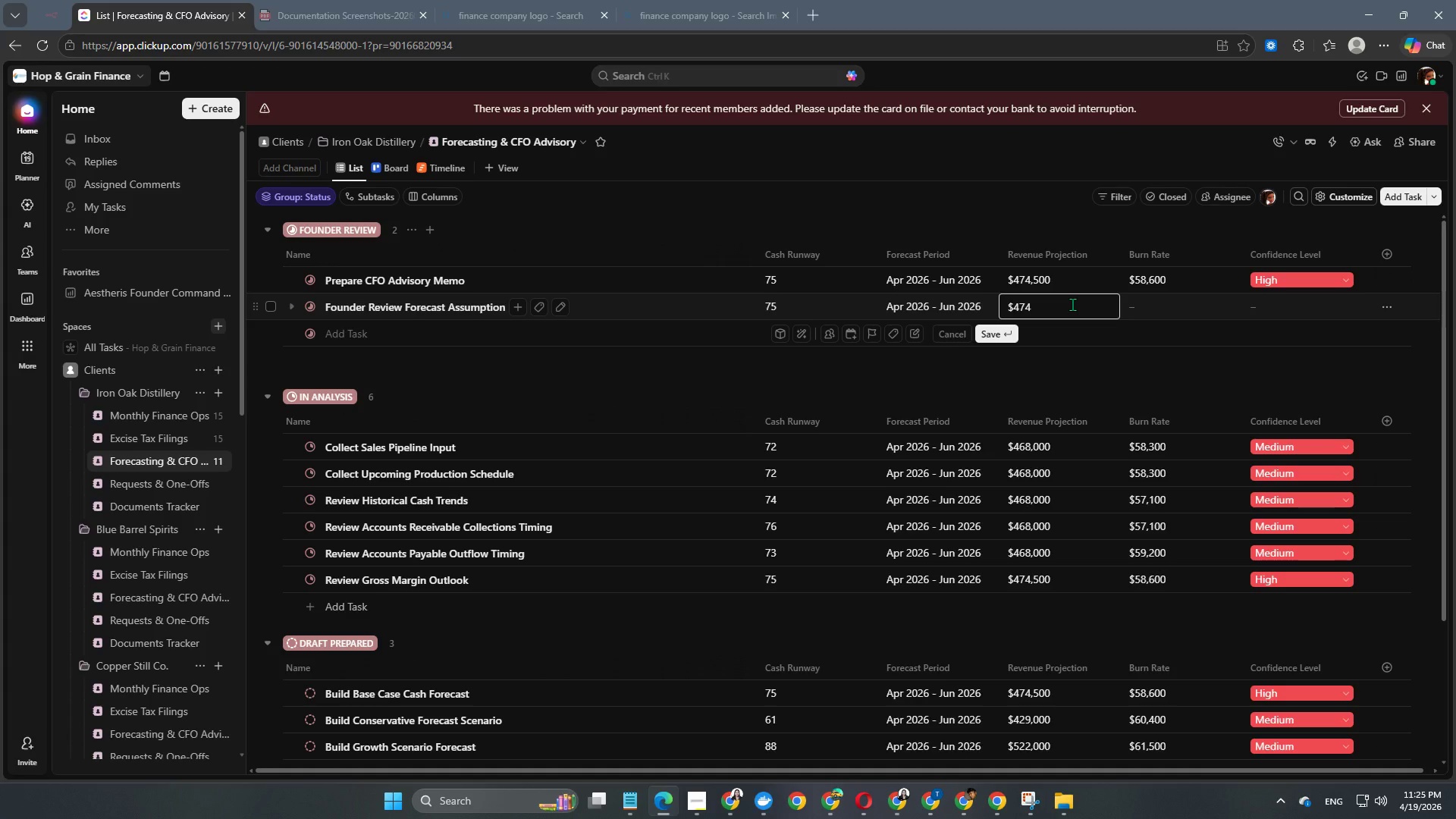 
key(Numpad5)
 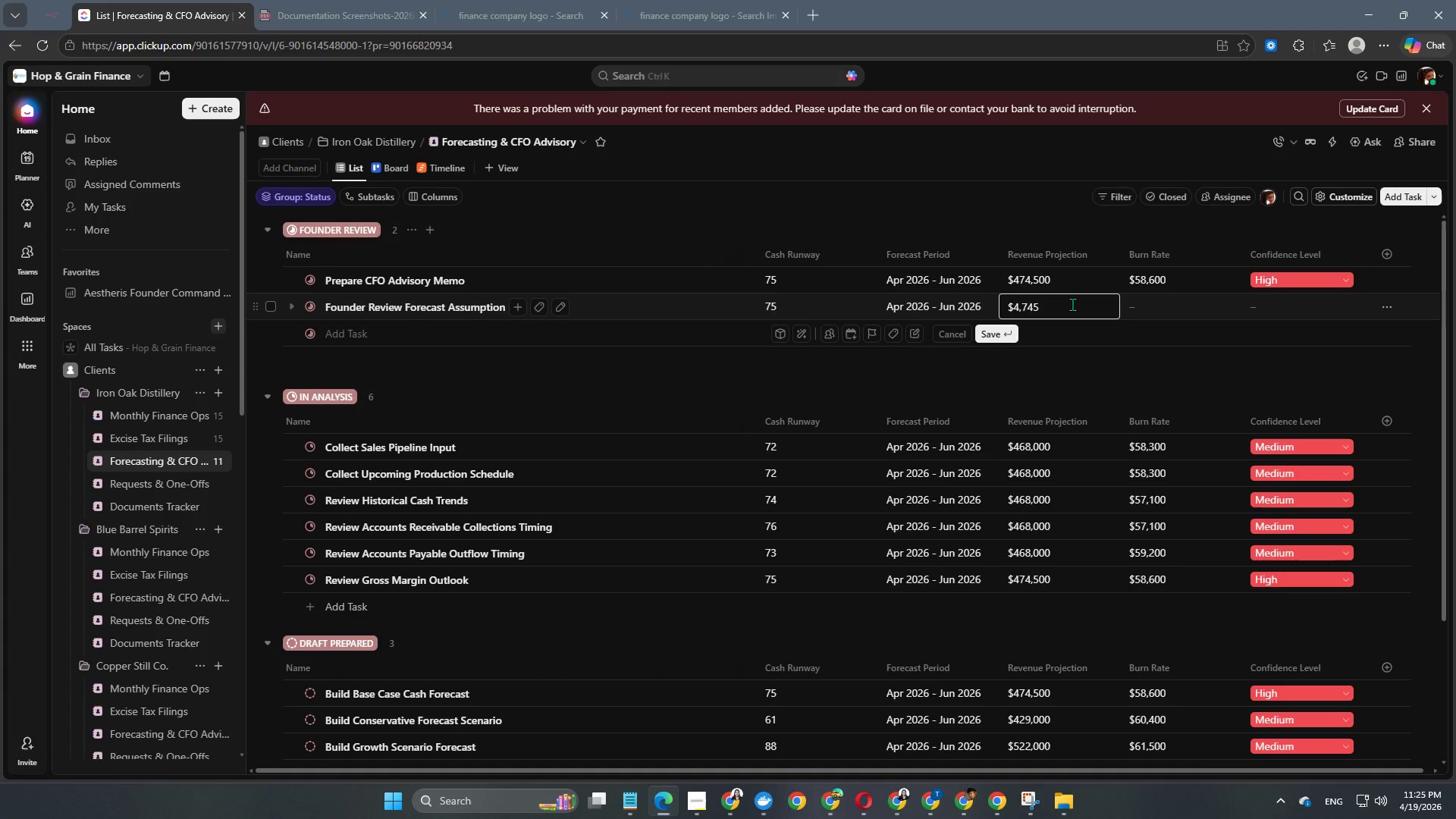 
key(Numpad0)
 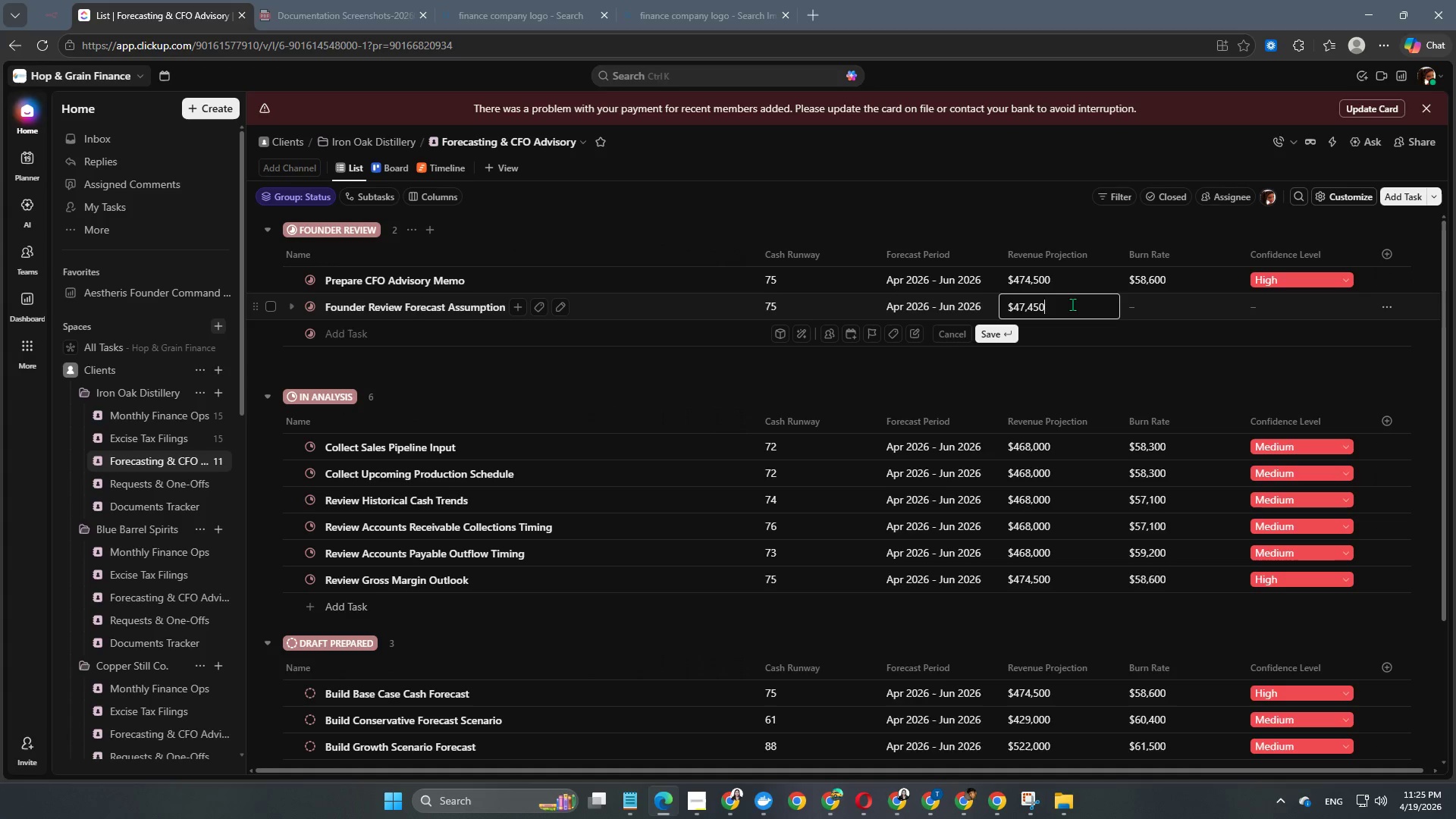 
key(Numpad0)
 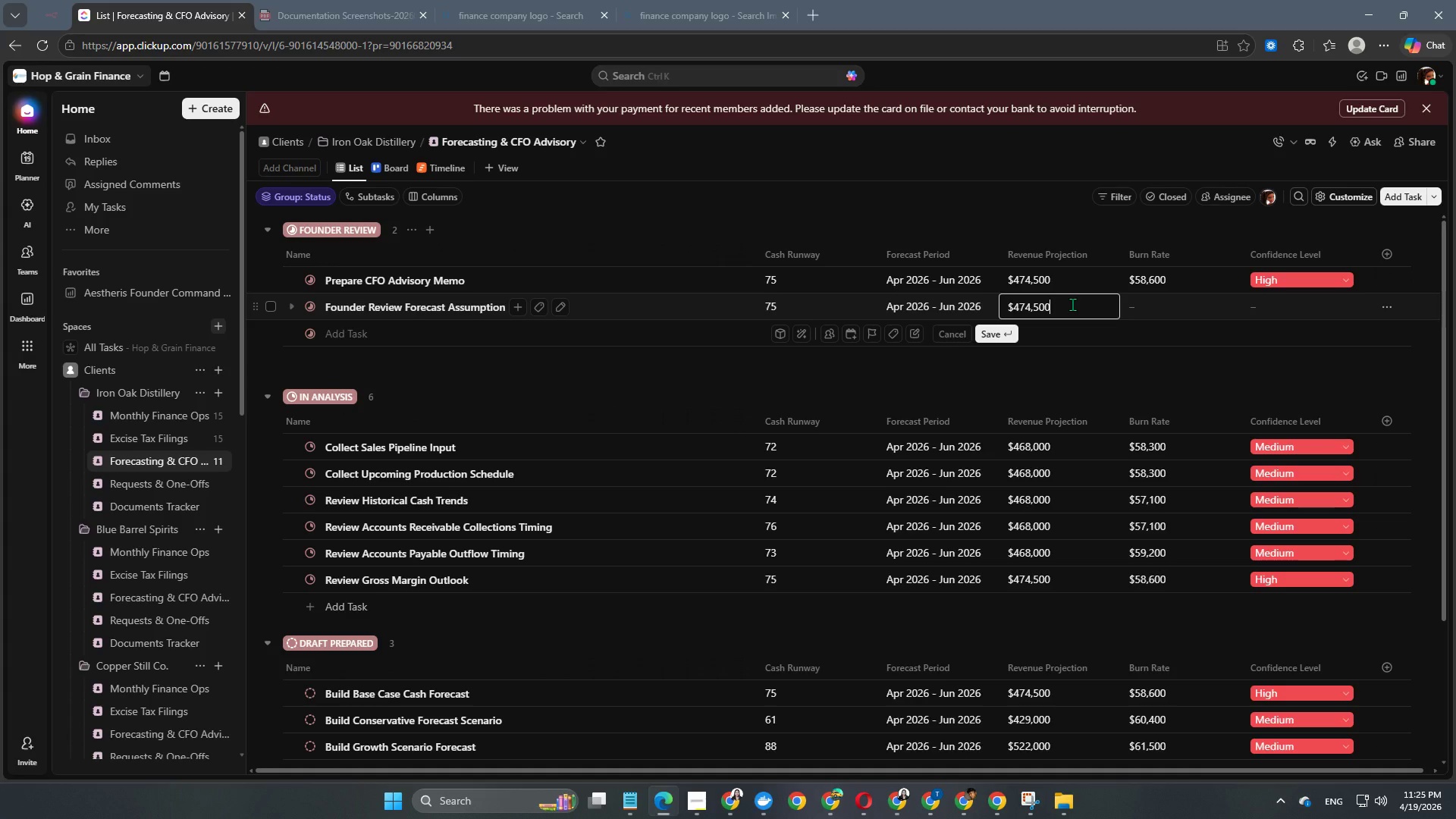 
key(NumpadEnter)
 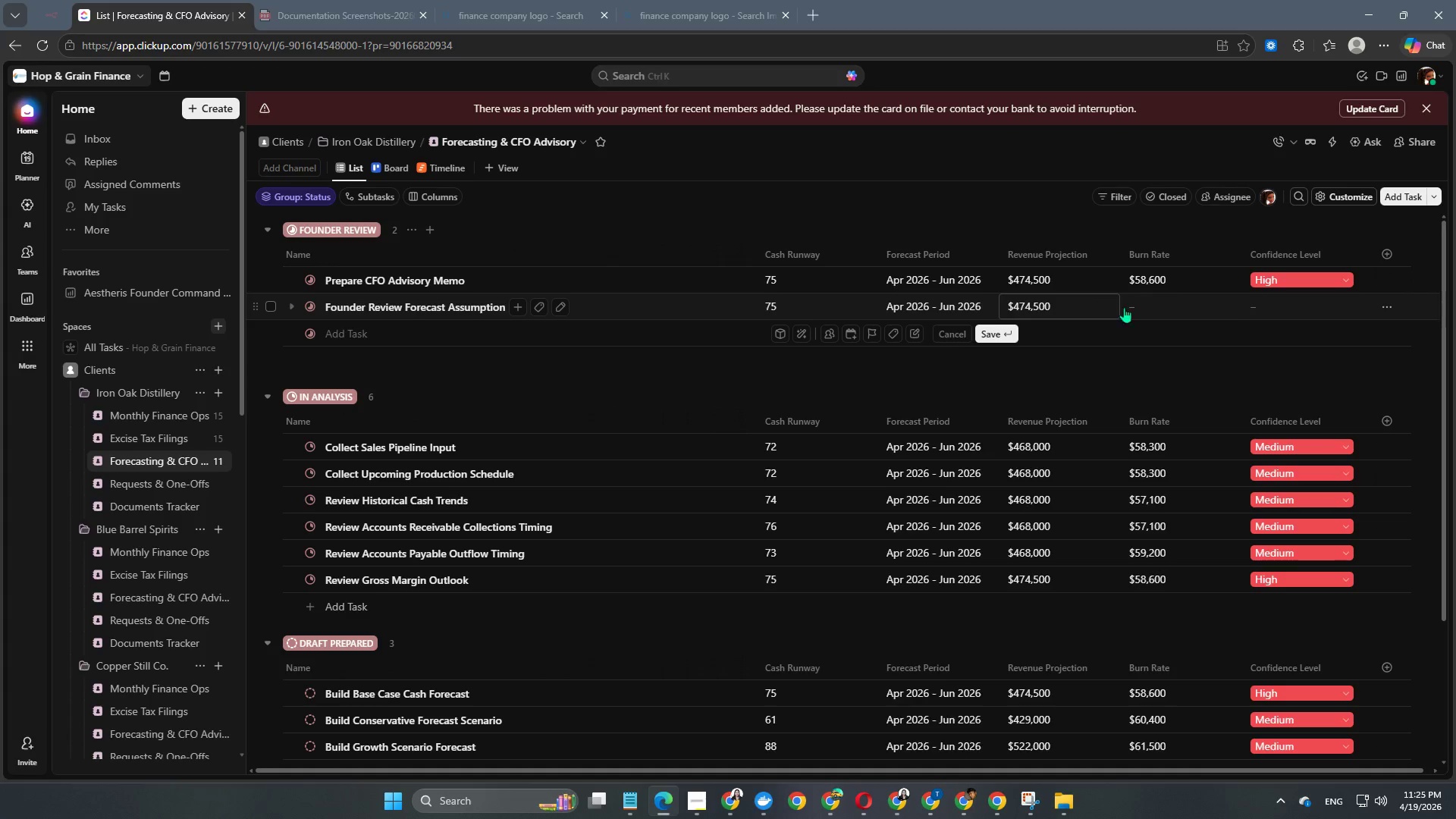 
left_click([1158, 307])
 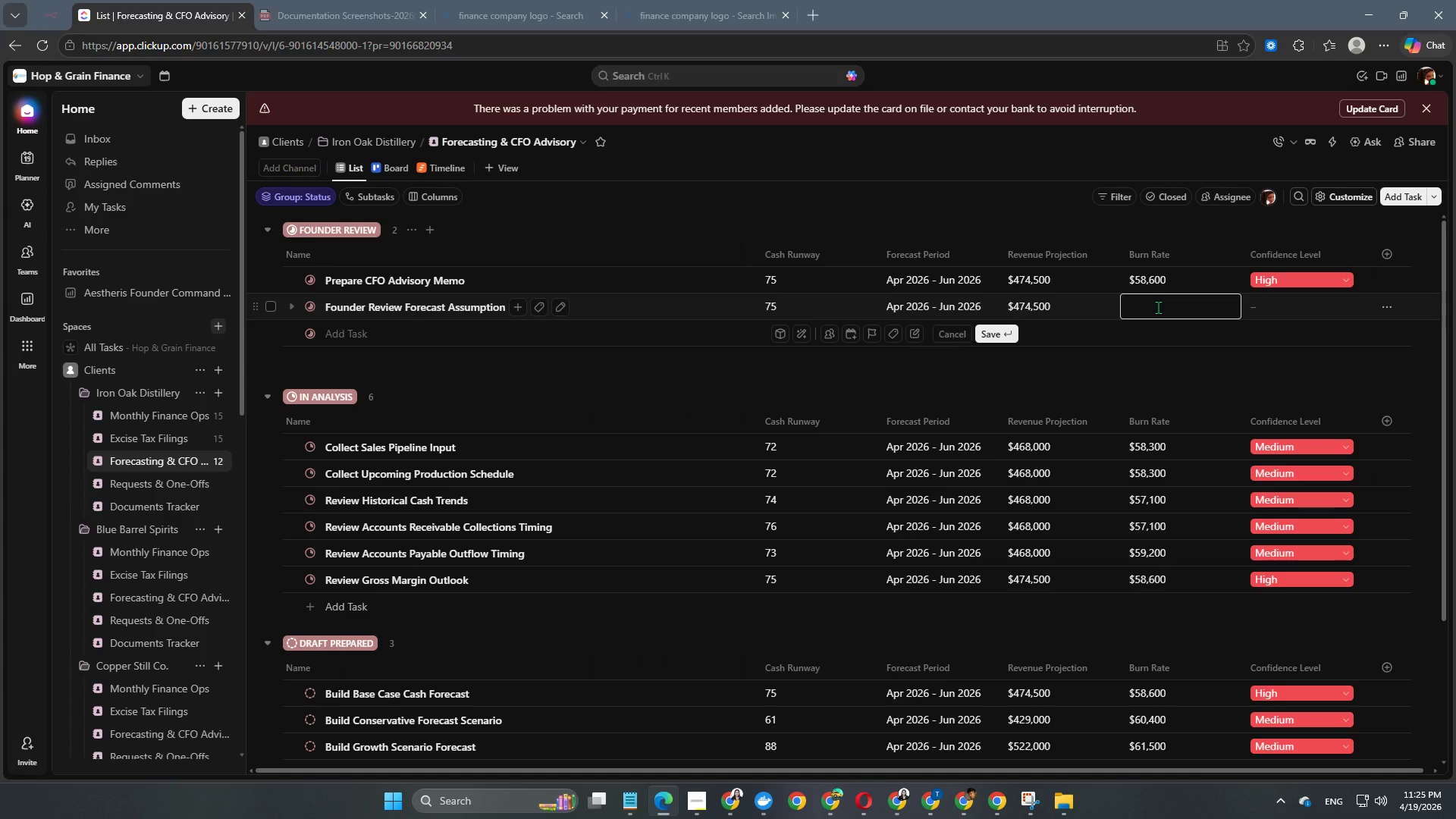 
key(Numpad5)
 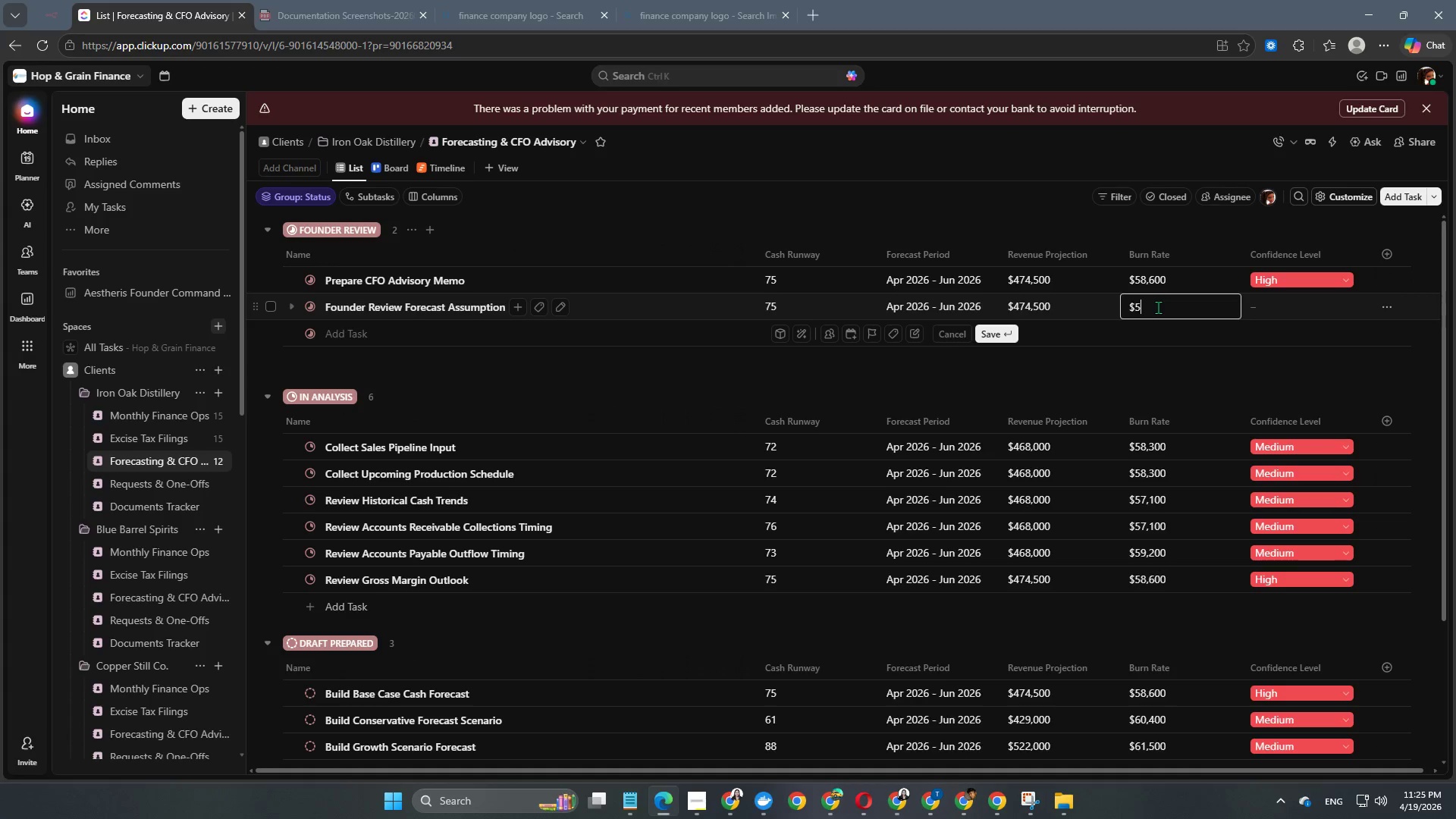 
key(Numpad8)
 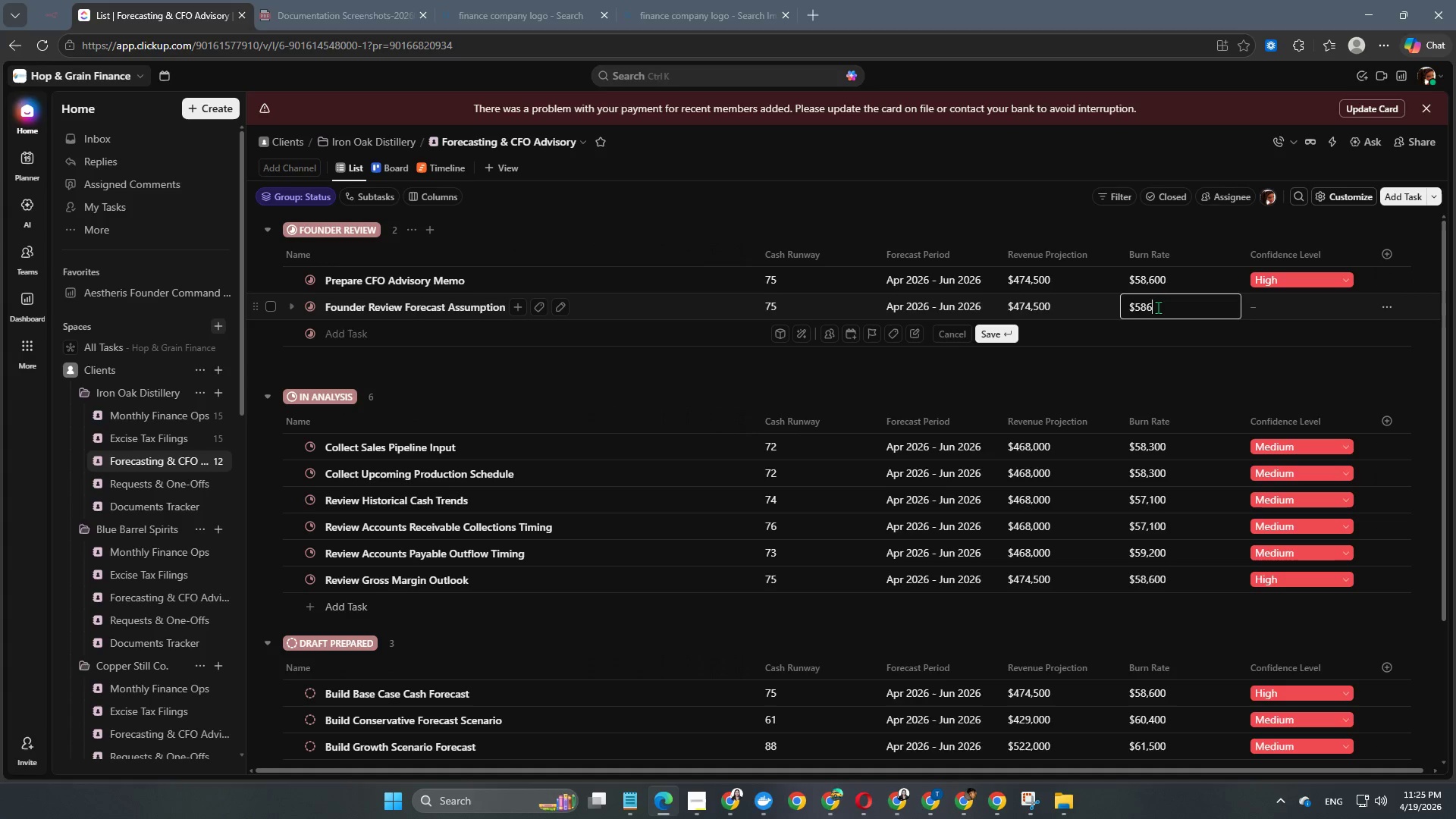 
key(Numpad6)
 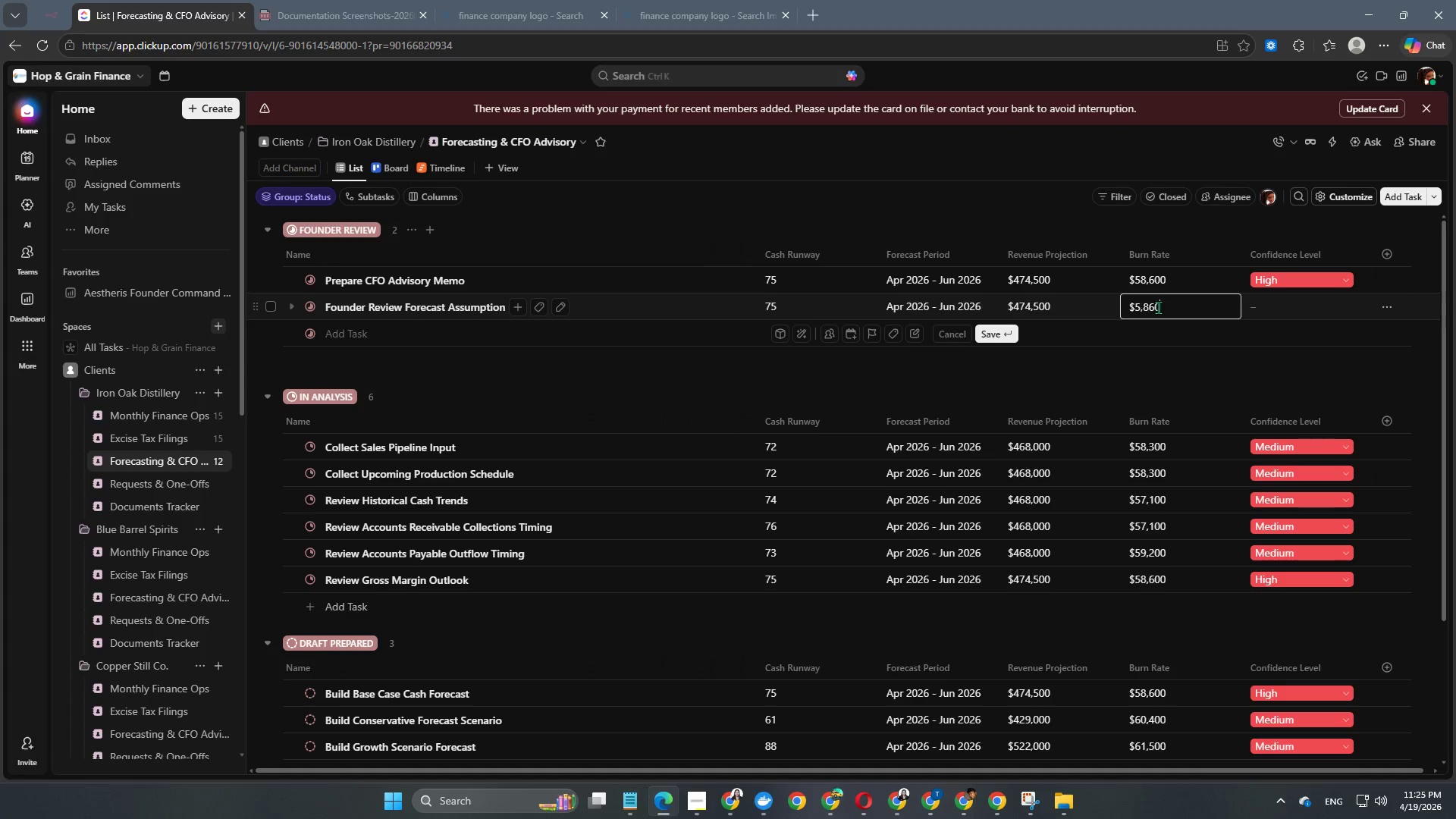 
key(Numpad0)
 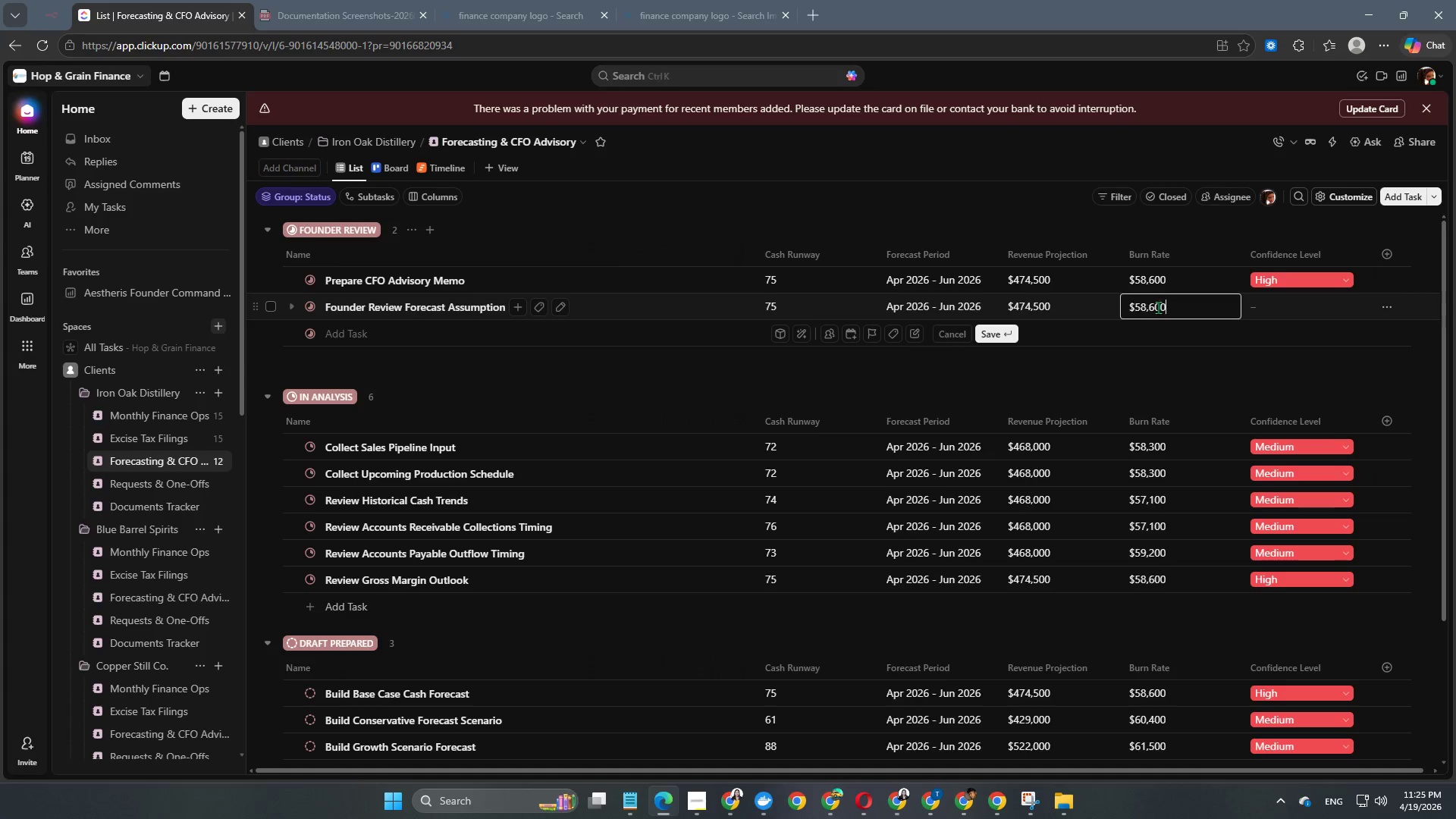 
key(Numpad0)
 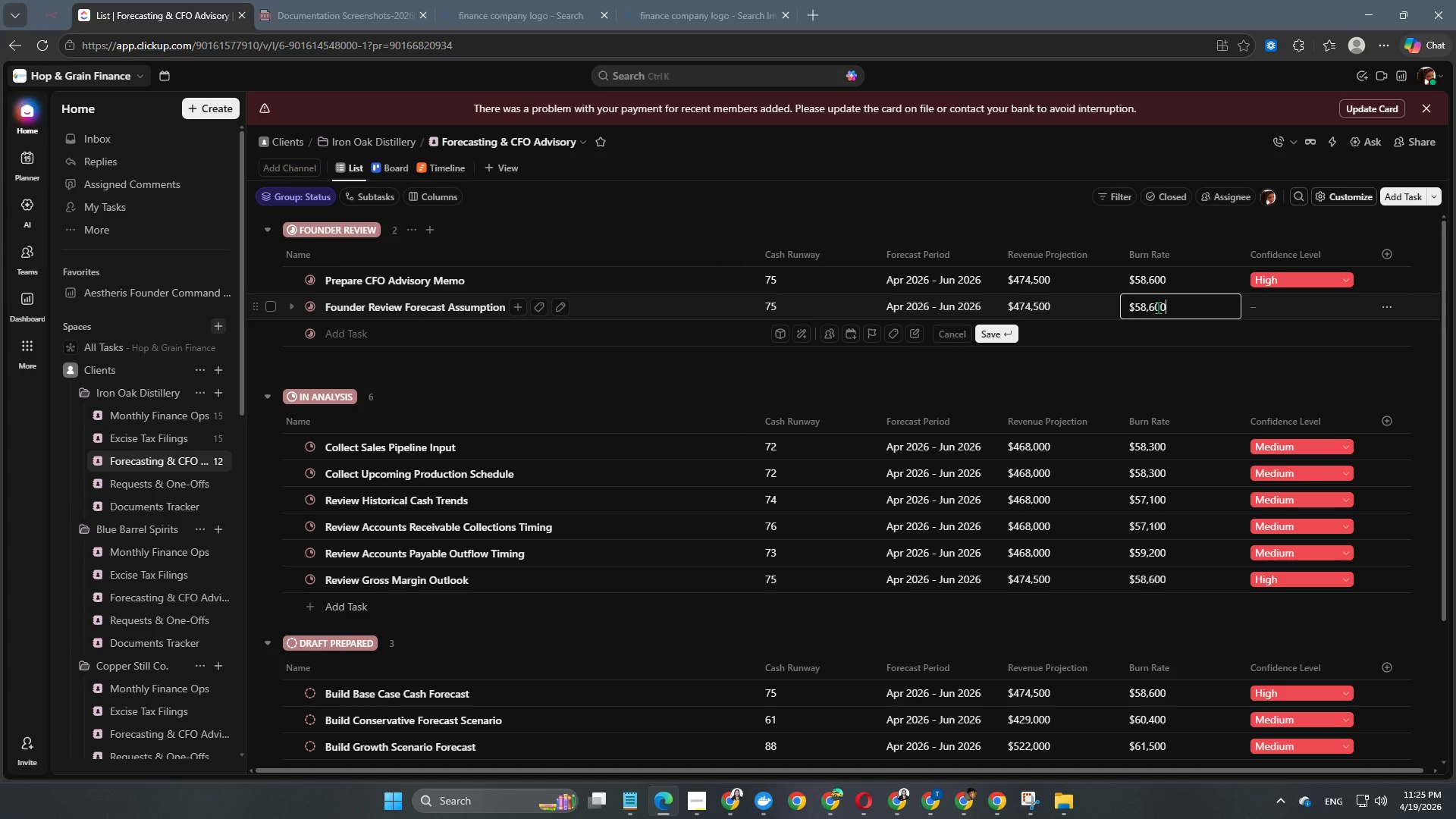 
key(NumpadEnter)
 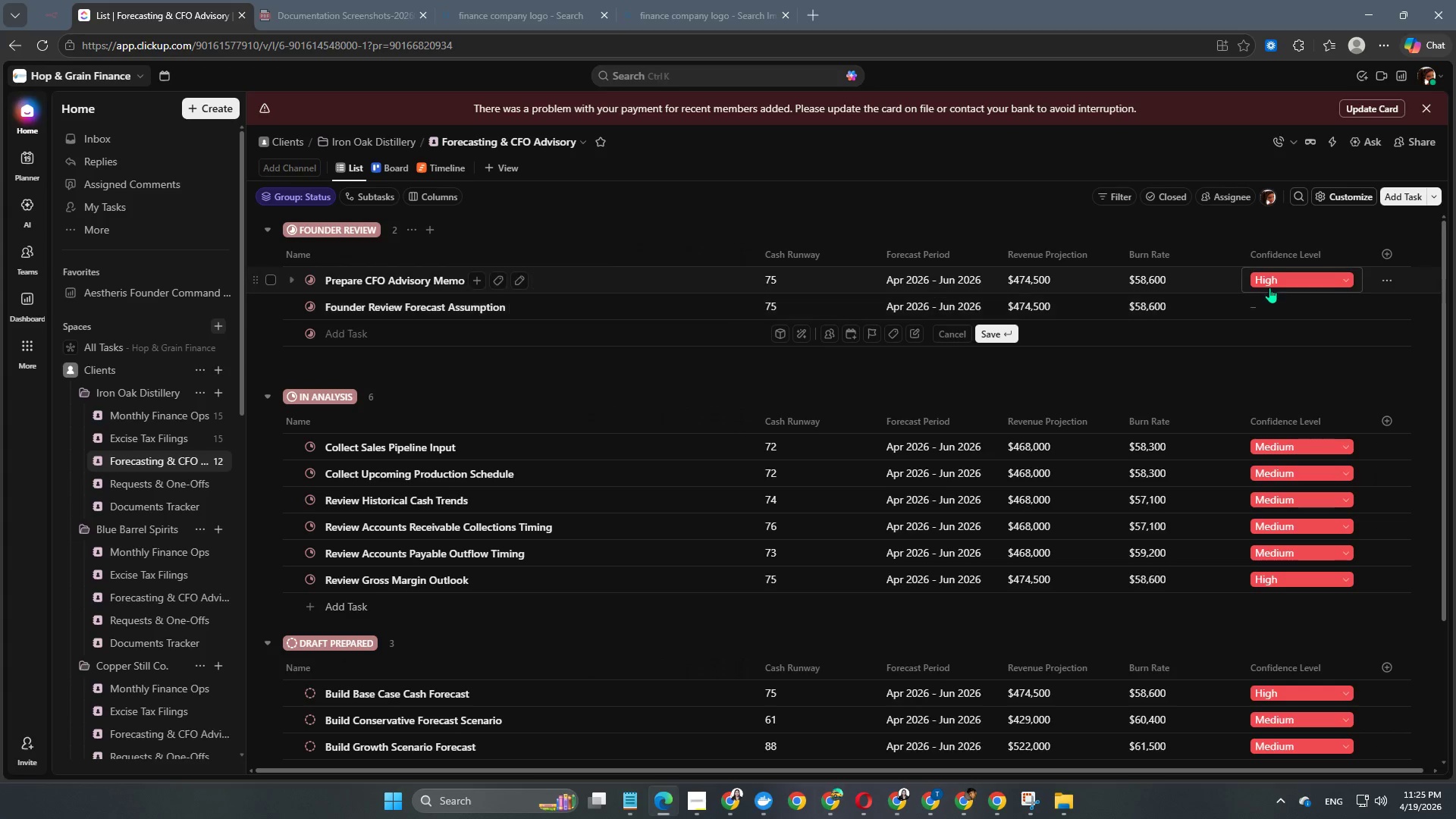 
left_click([1269, 300])
 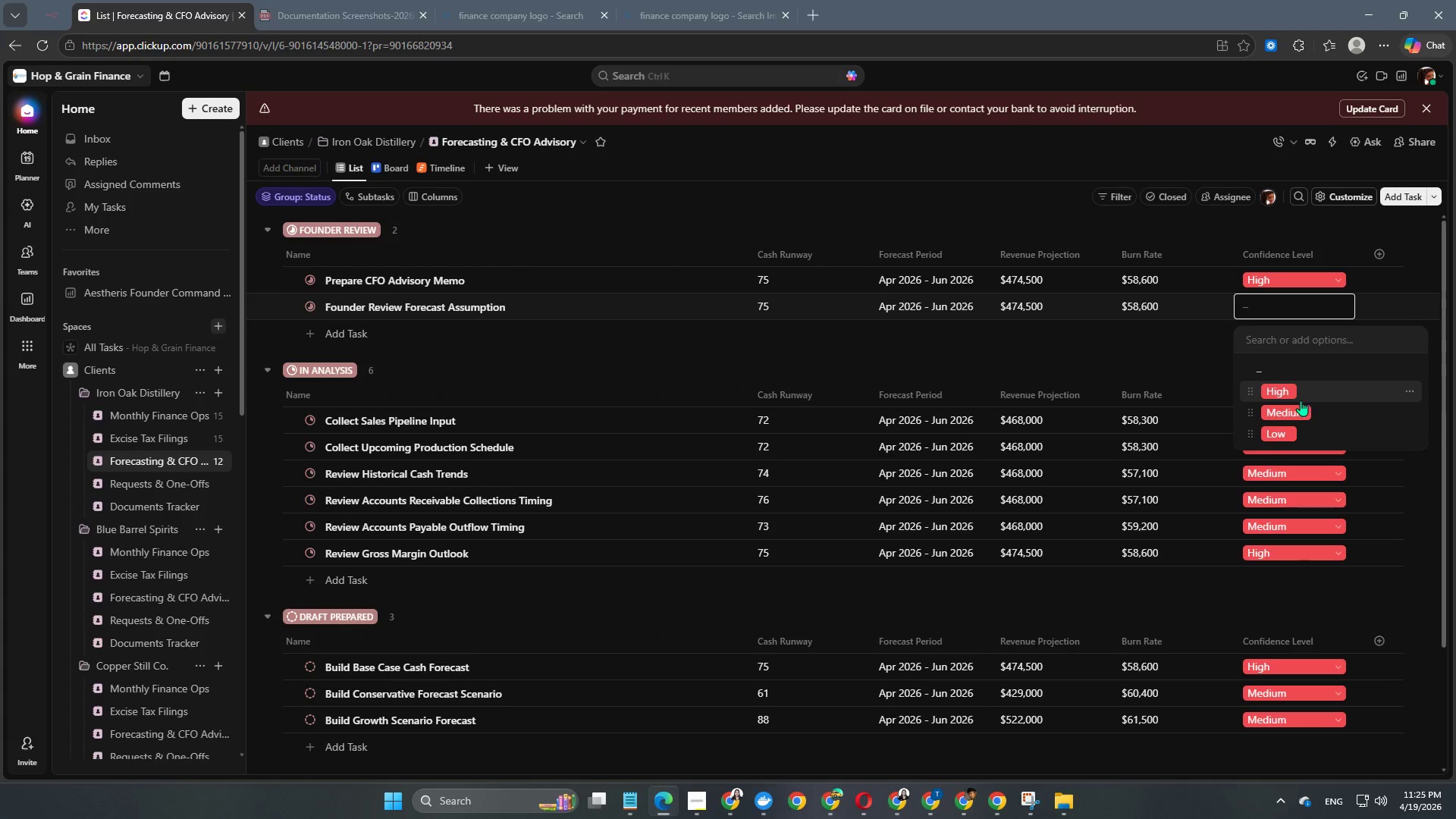 
left_click([1298, 399])
 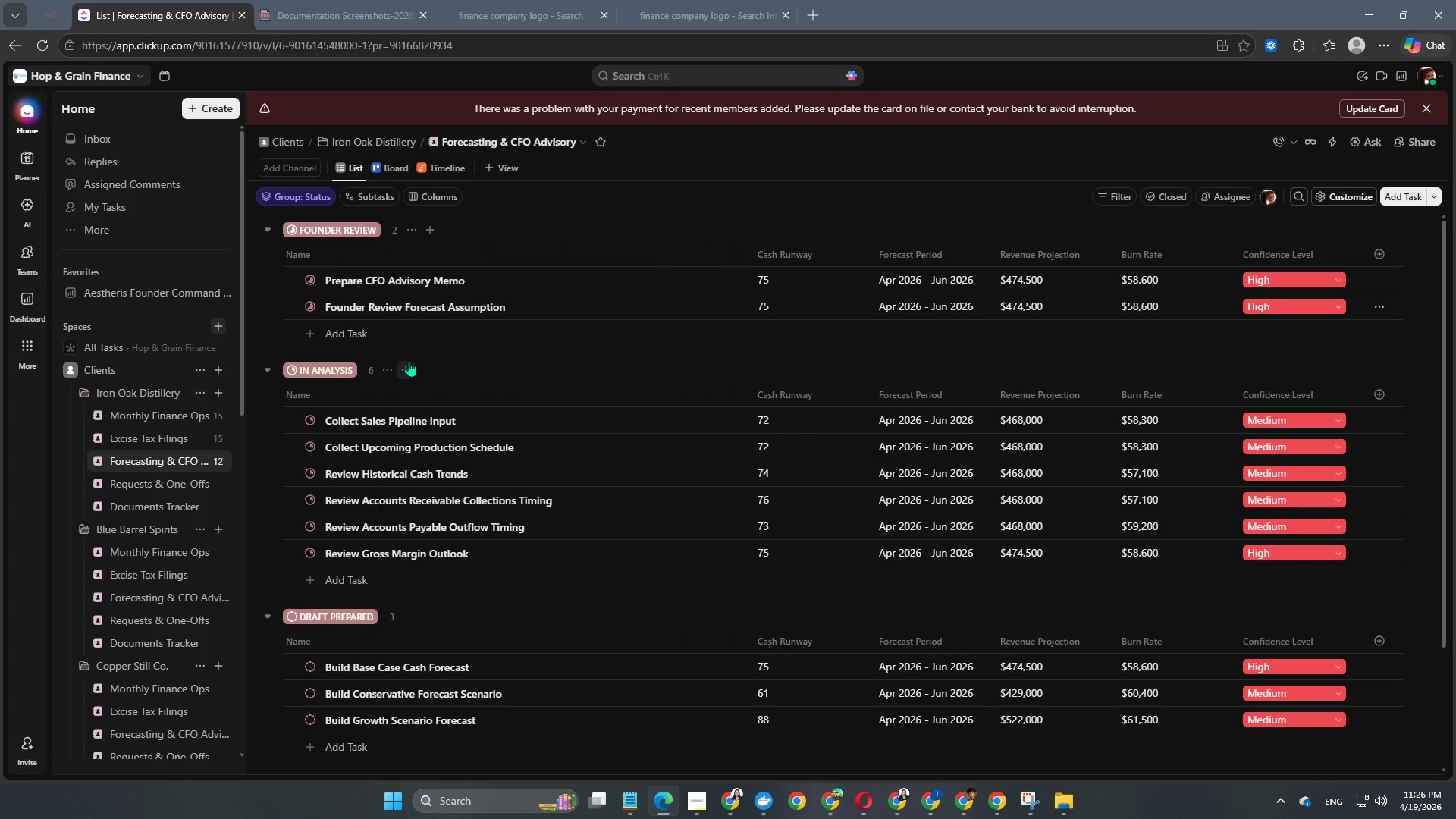 
wait(6.58)
 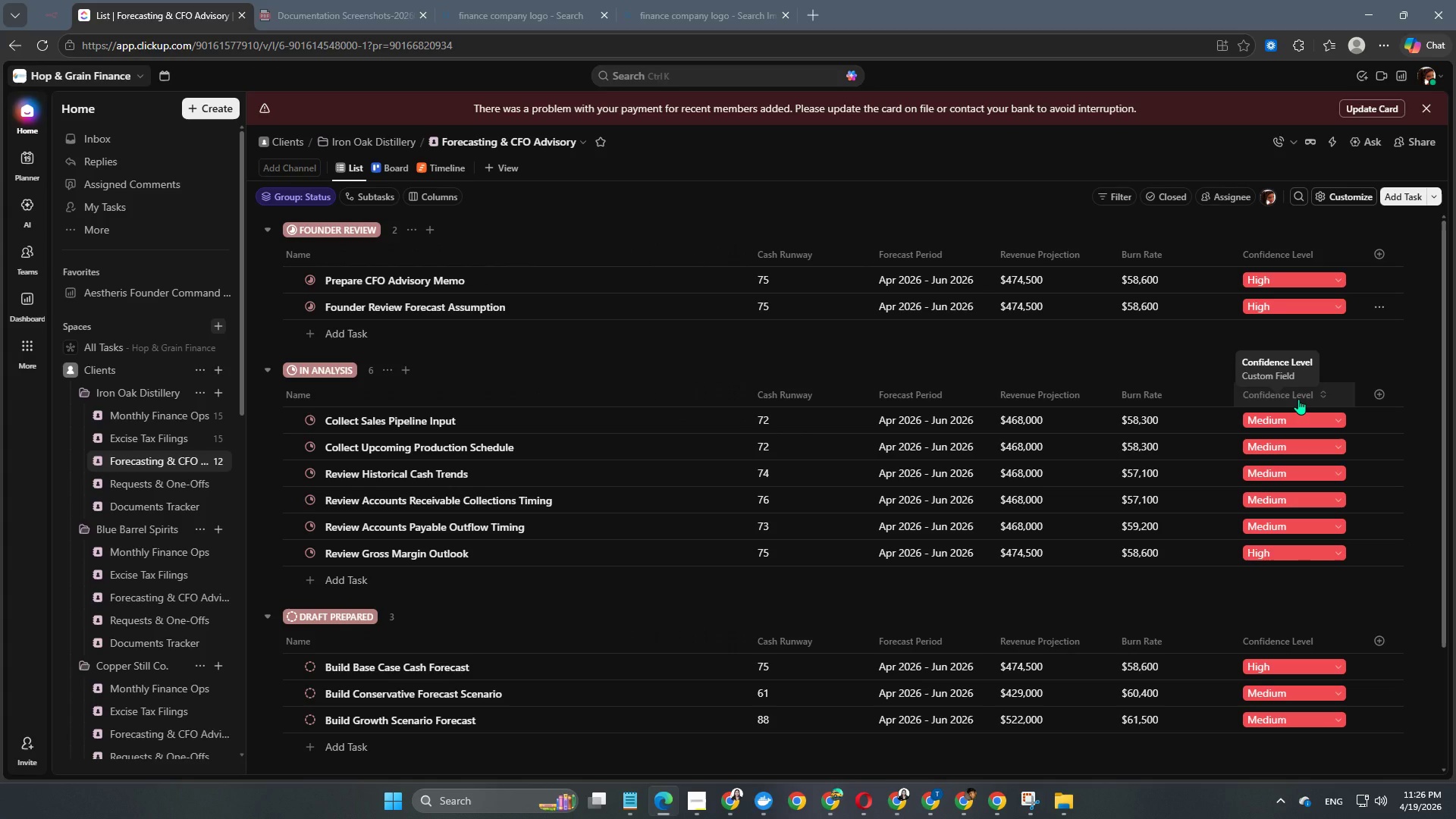 
left_click([339, 330])
 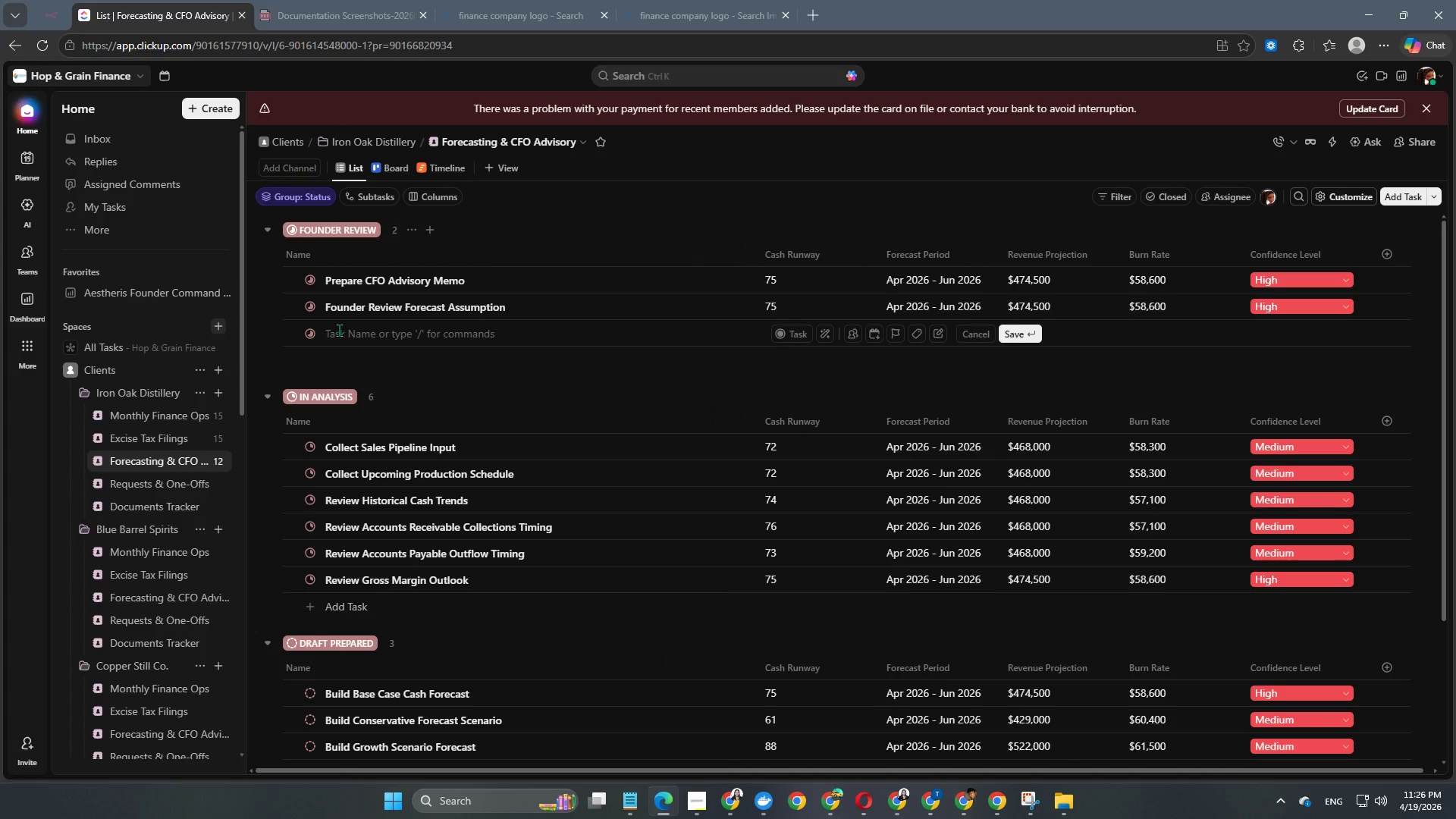 
type(Delivere)
key(Backspace)
 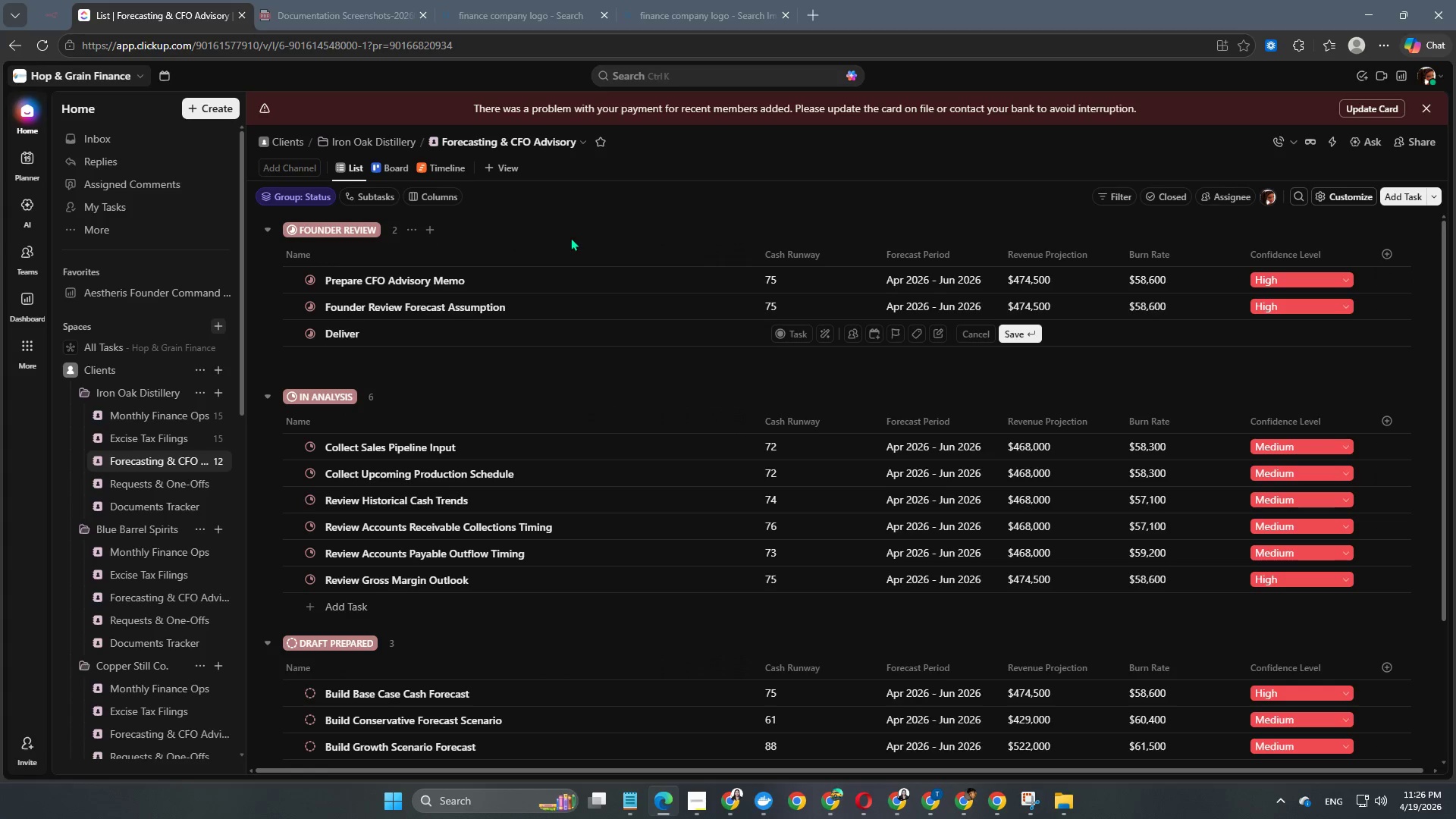 
type( Forecast Pack to Client)
 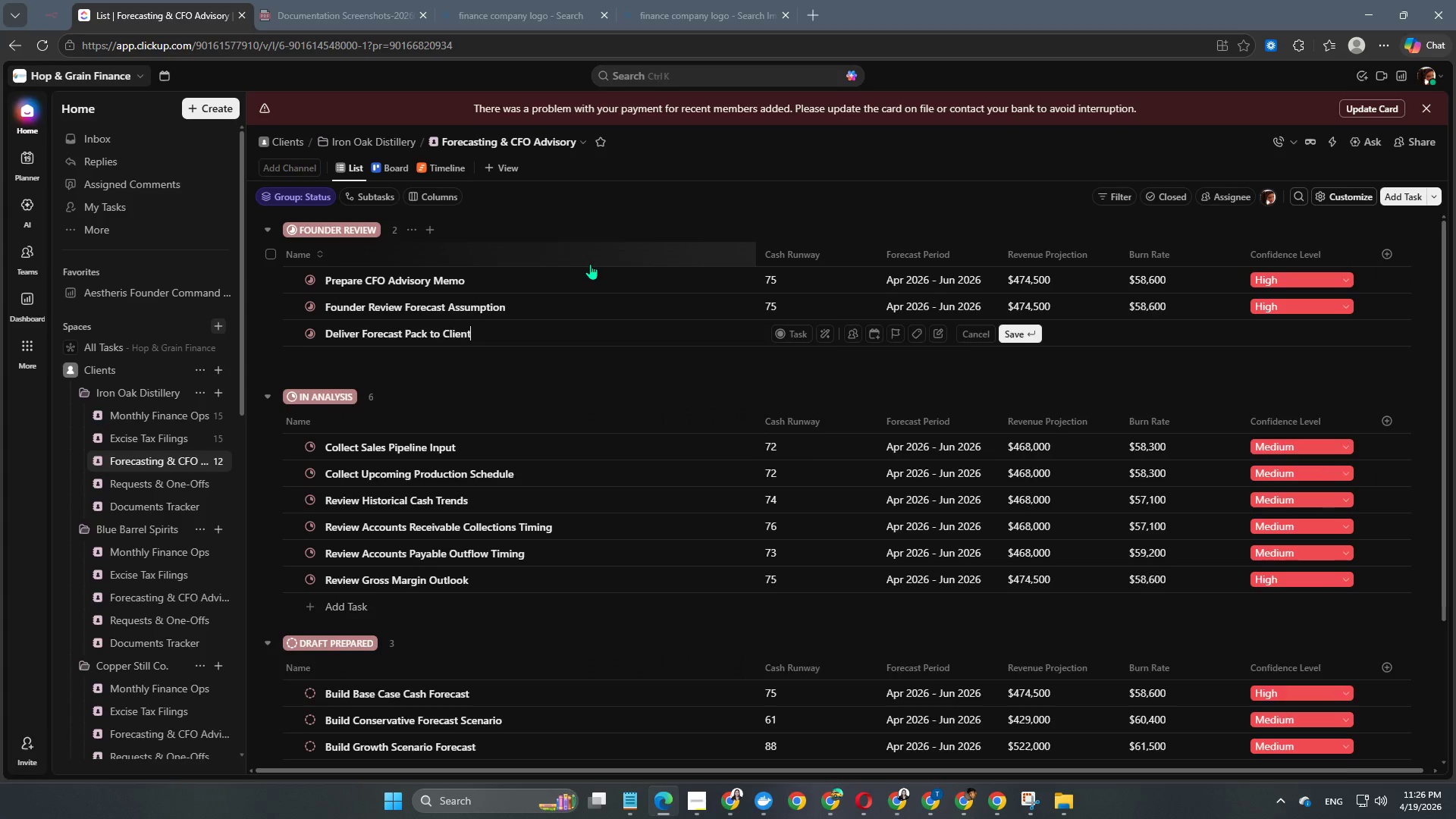 
 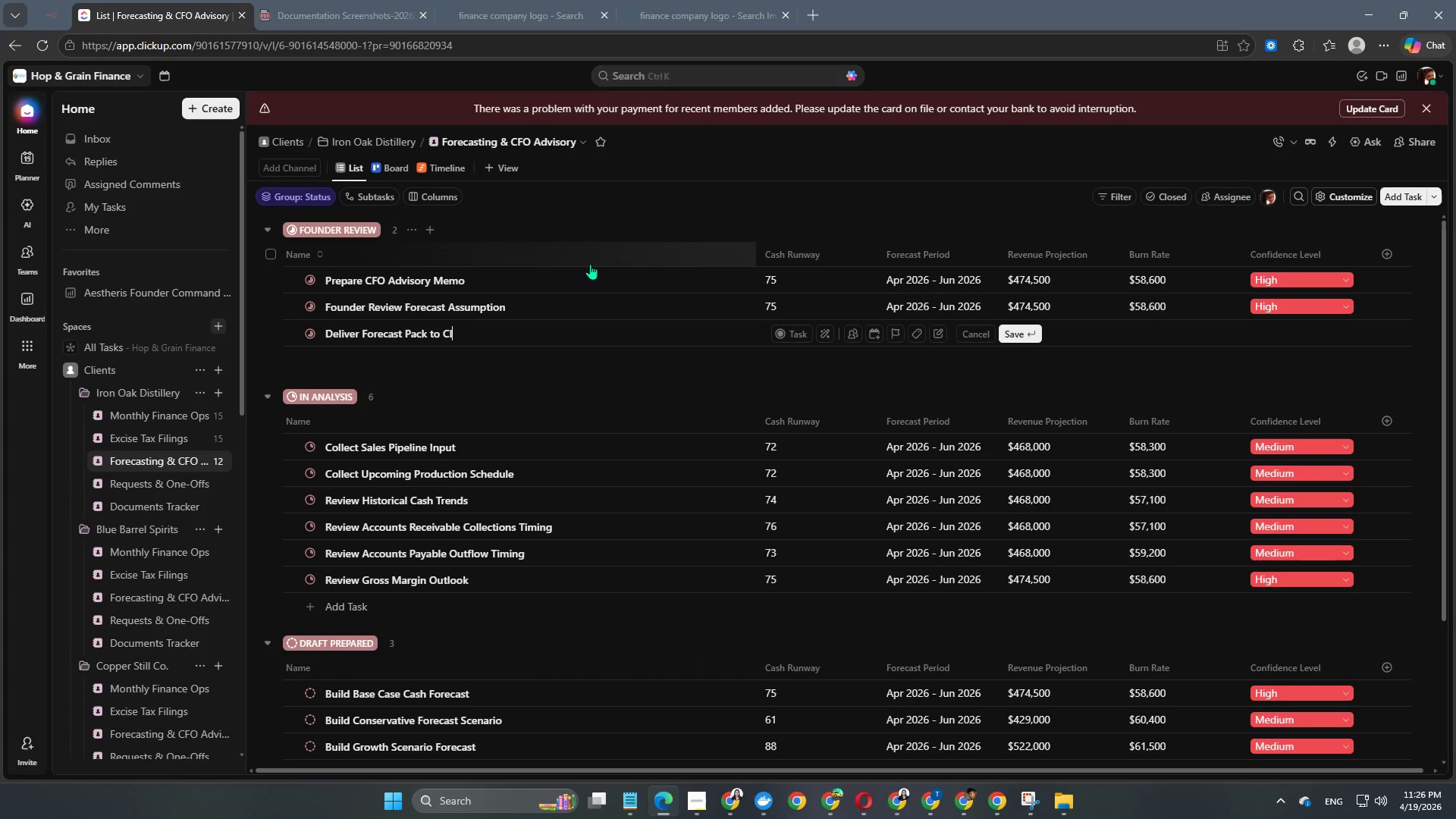 
key(Enter)
 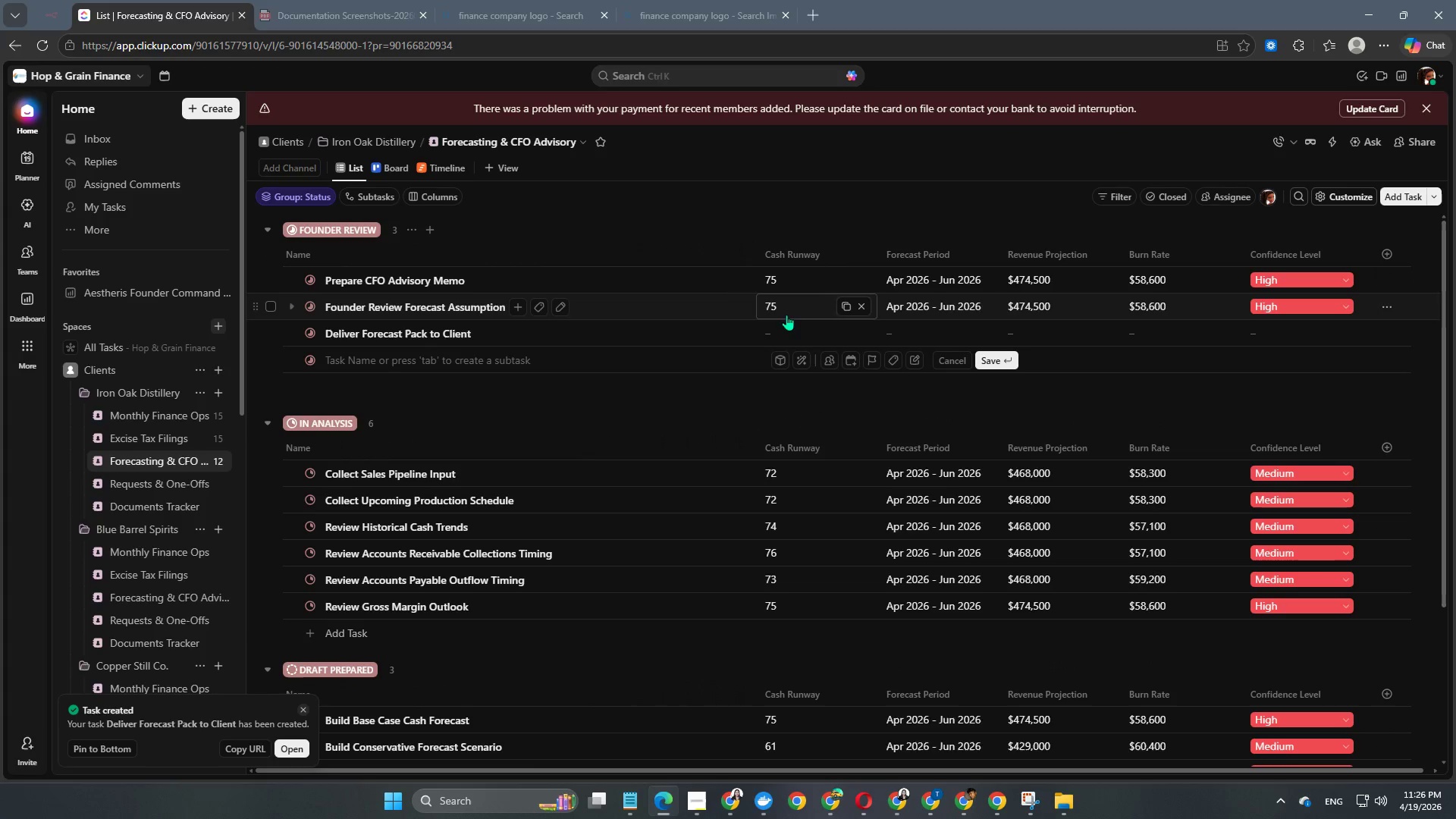 
left_click([779, 334])
 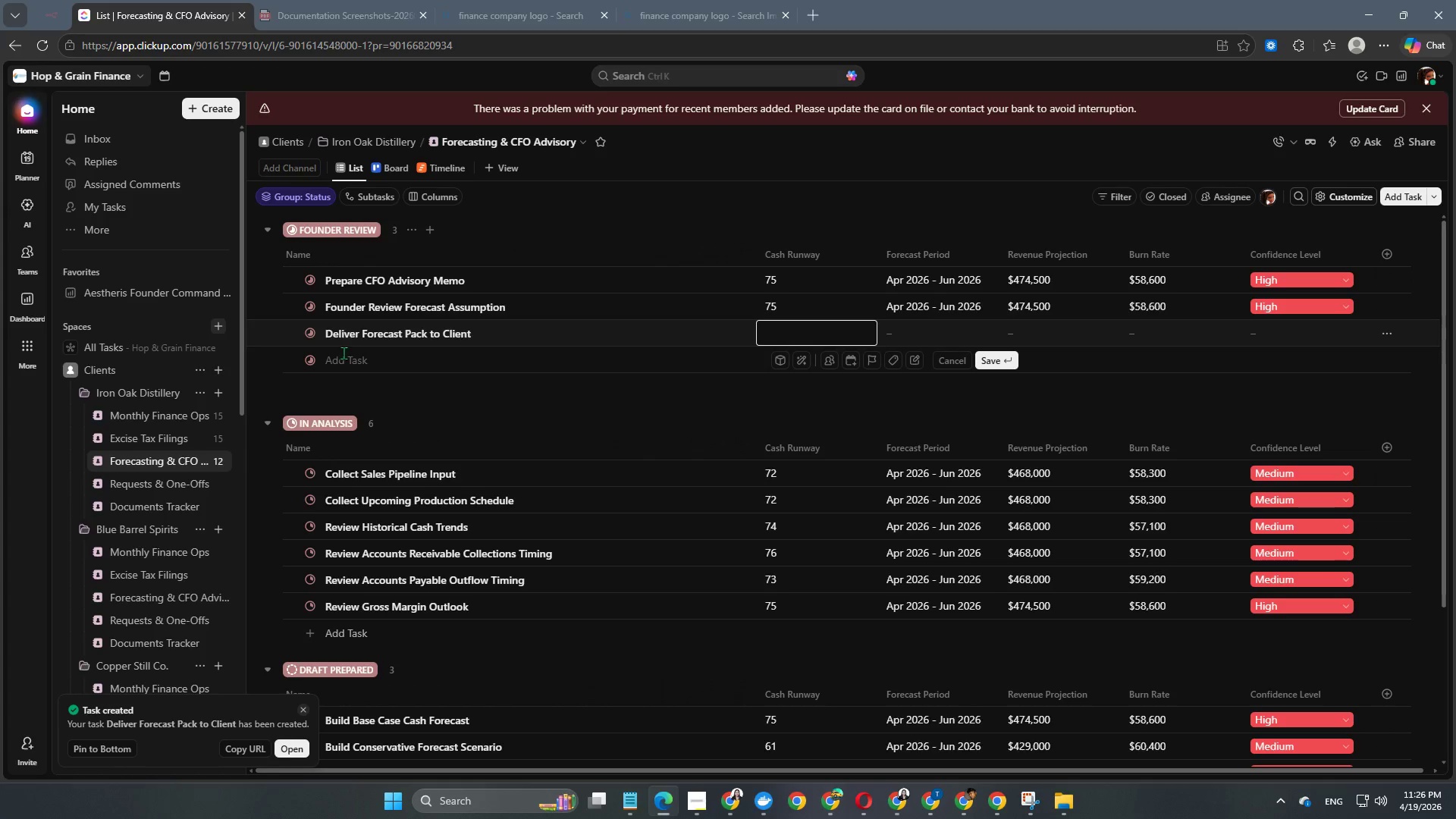 
left_click([312, 337])
 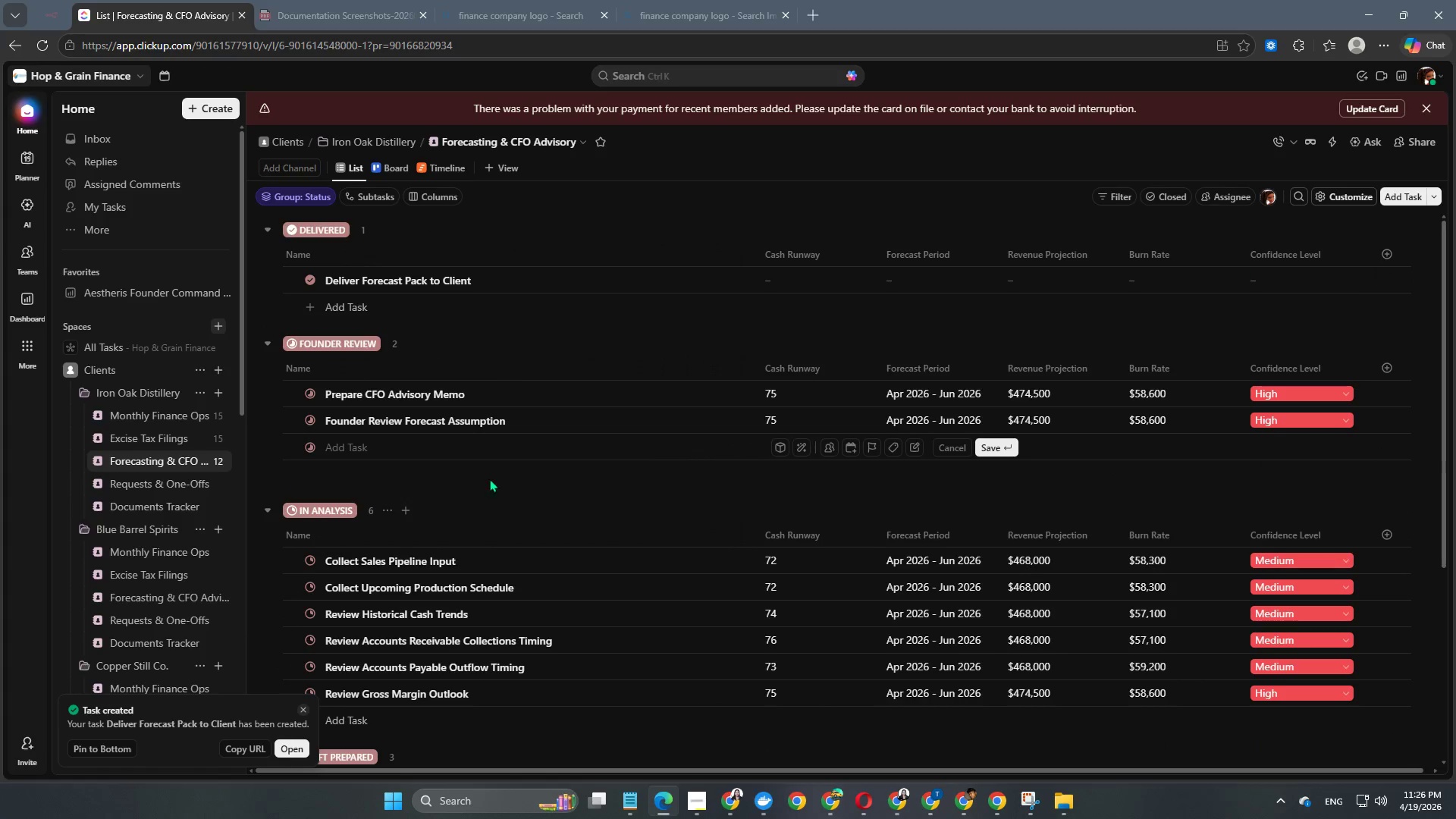 
left_click([786, 271])
 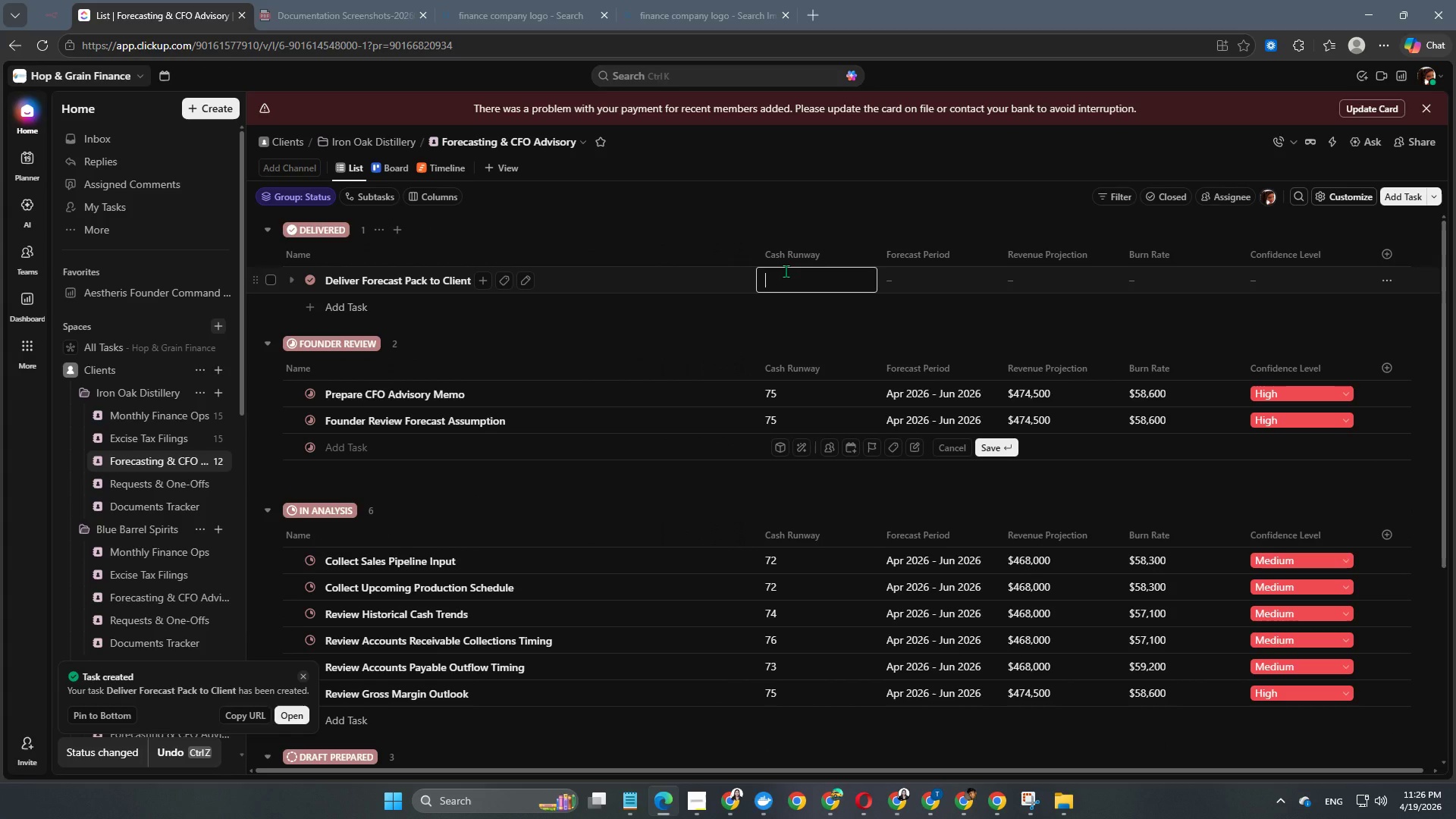 
key(Numpad7)
 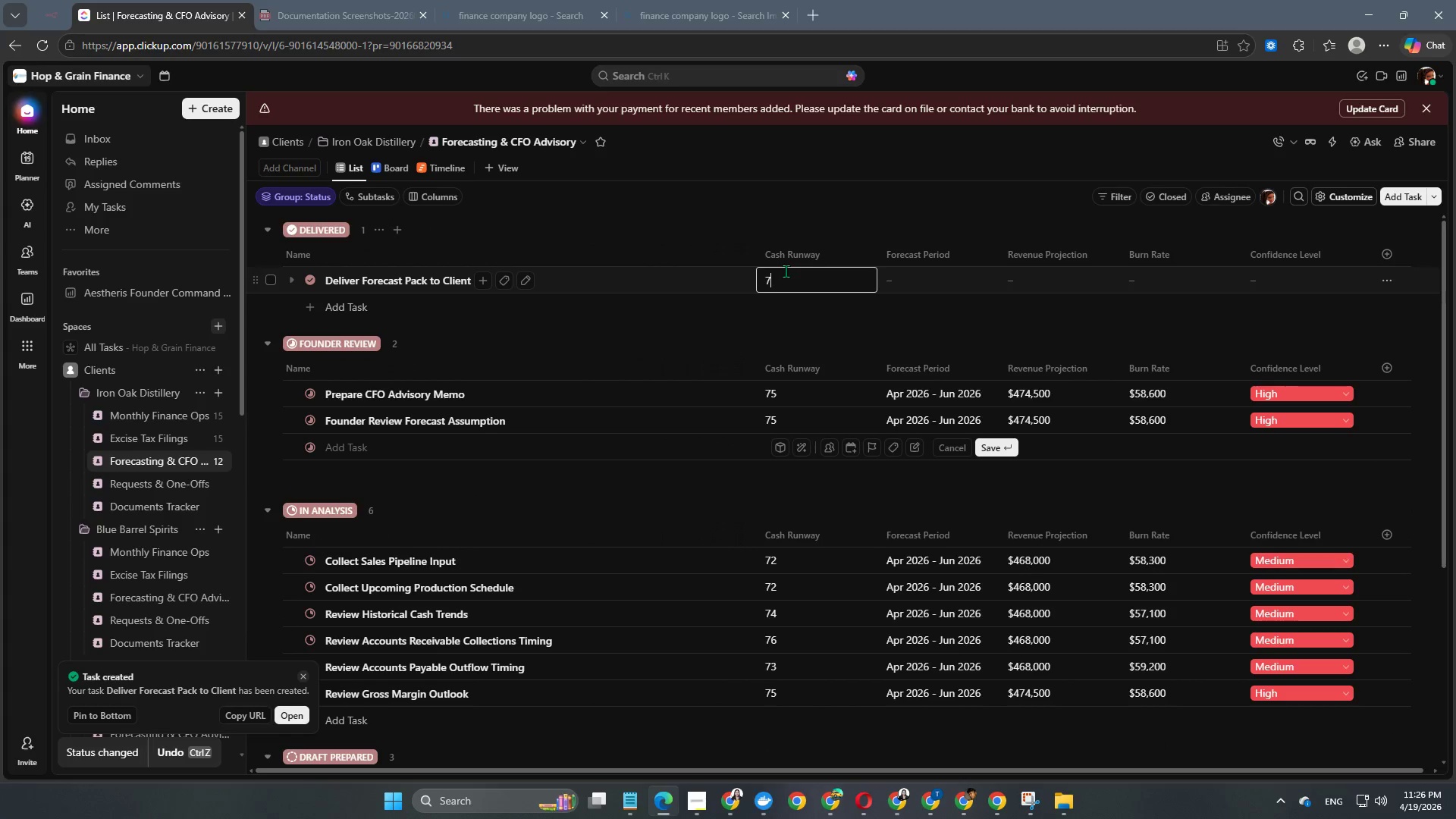 
key(Numpad5)
 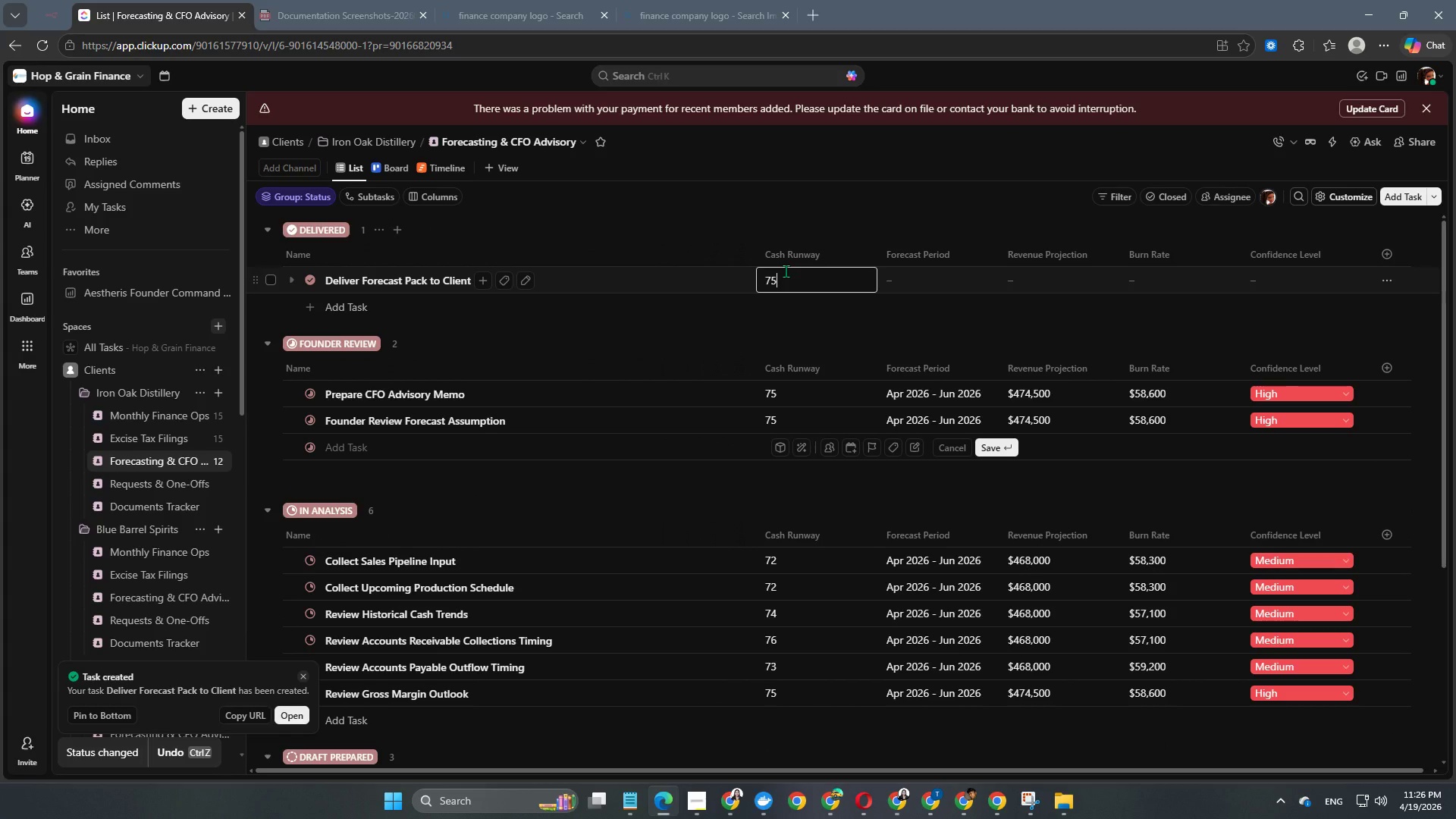 
key(NumpadEnter)
 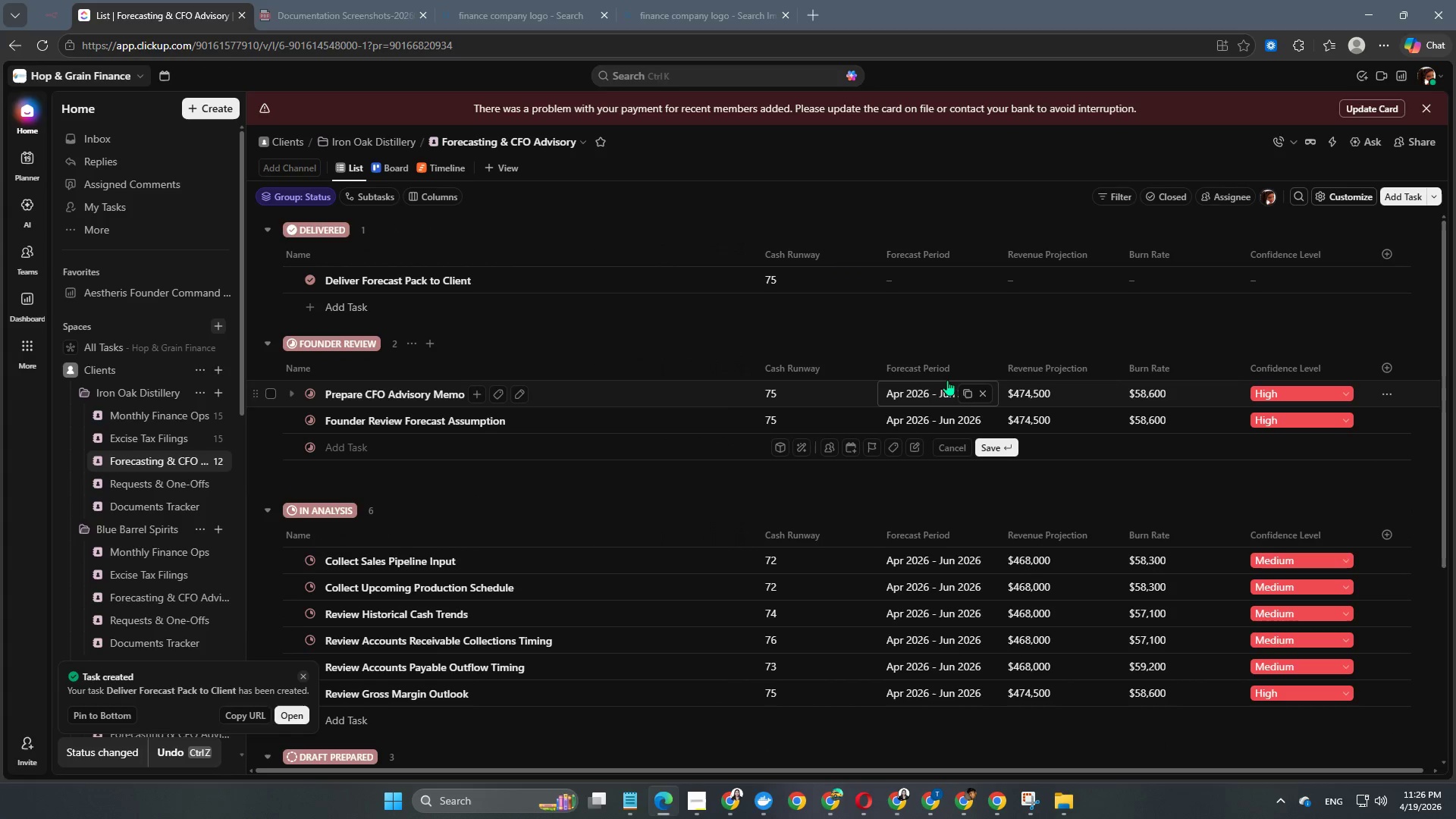 
left_click([968, 396])
 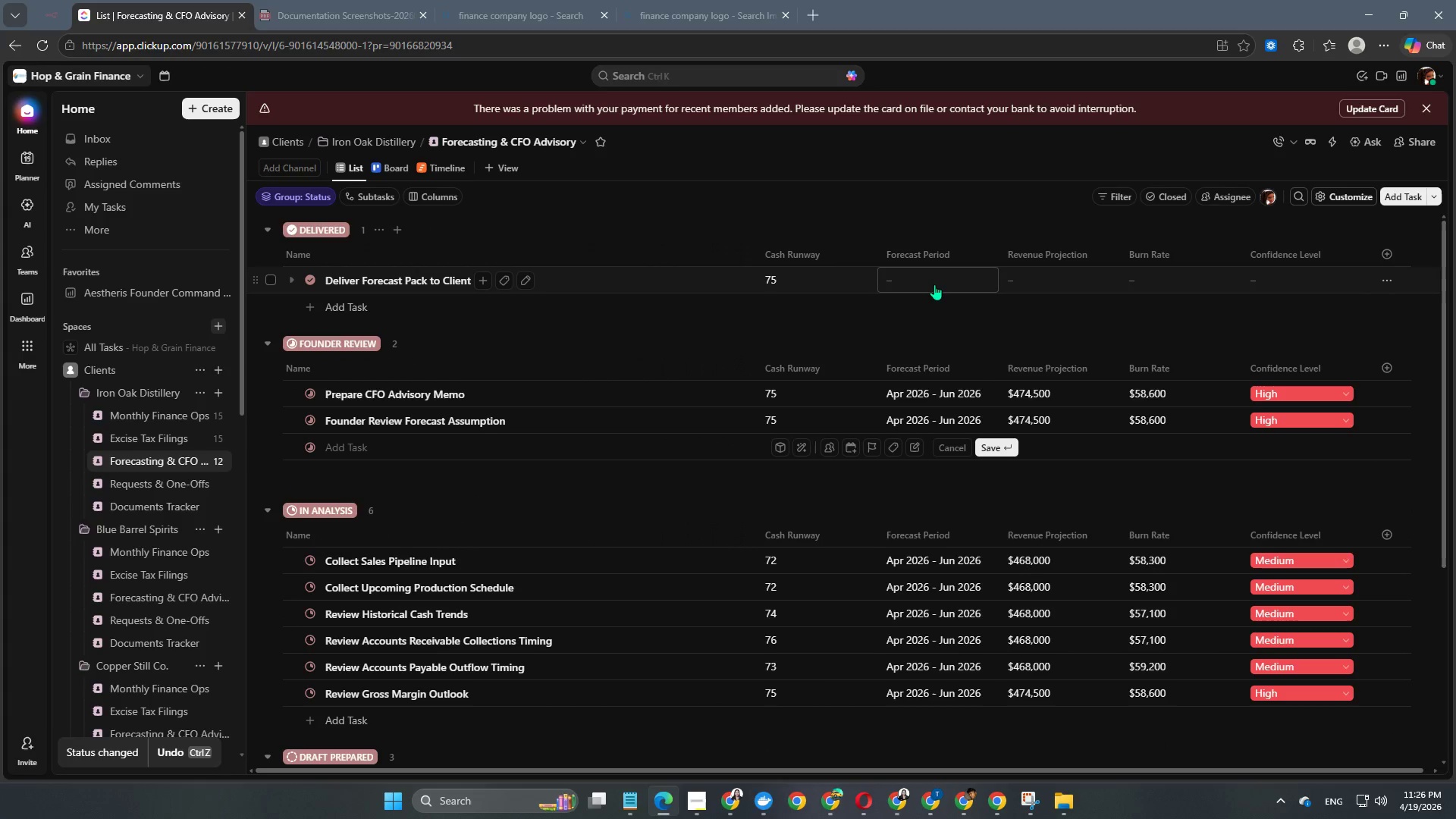 
left_click([933, 278])
 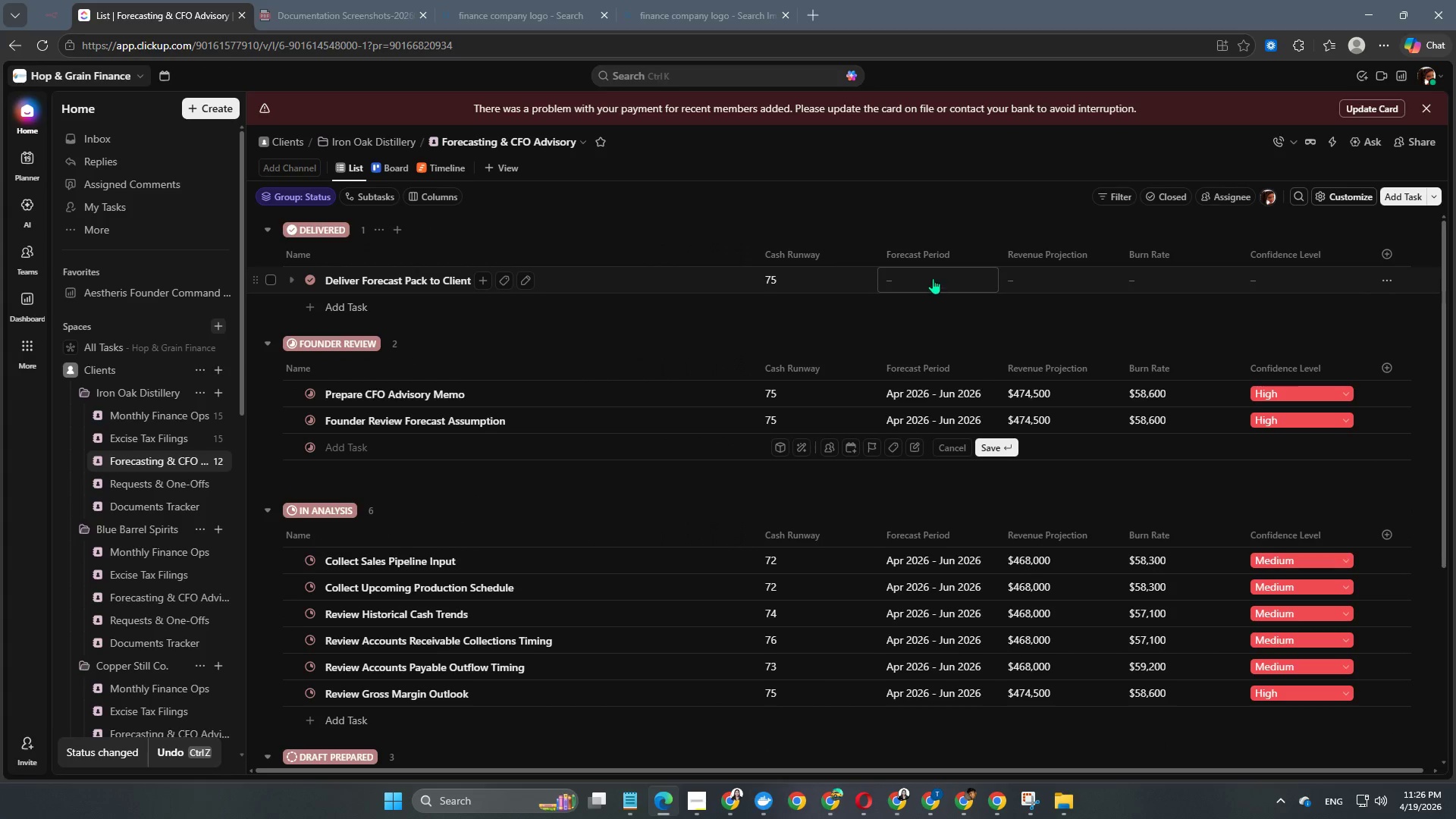 
key(Control+ControlLeft)
 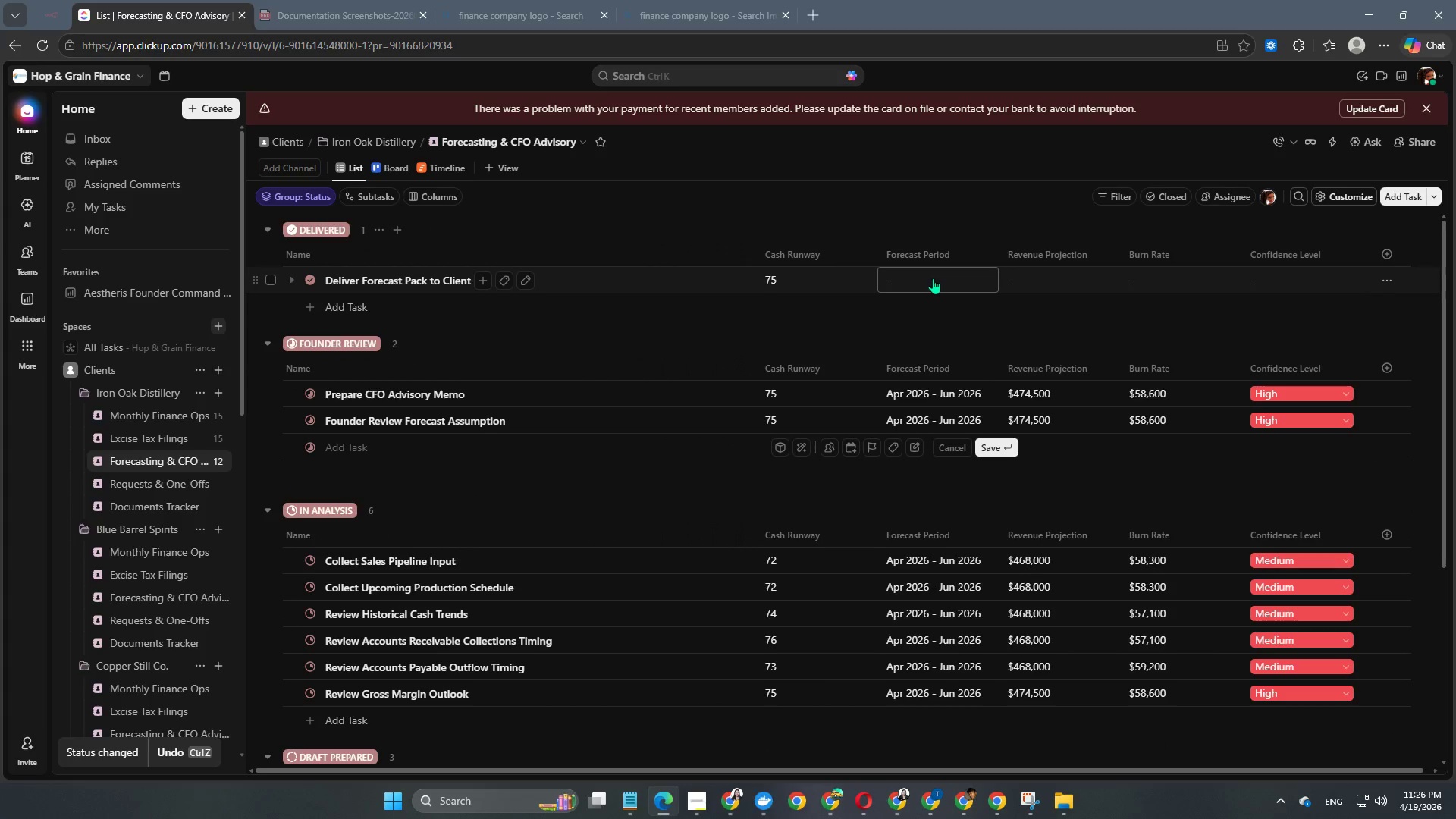 
key(Control+V)
 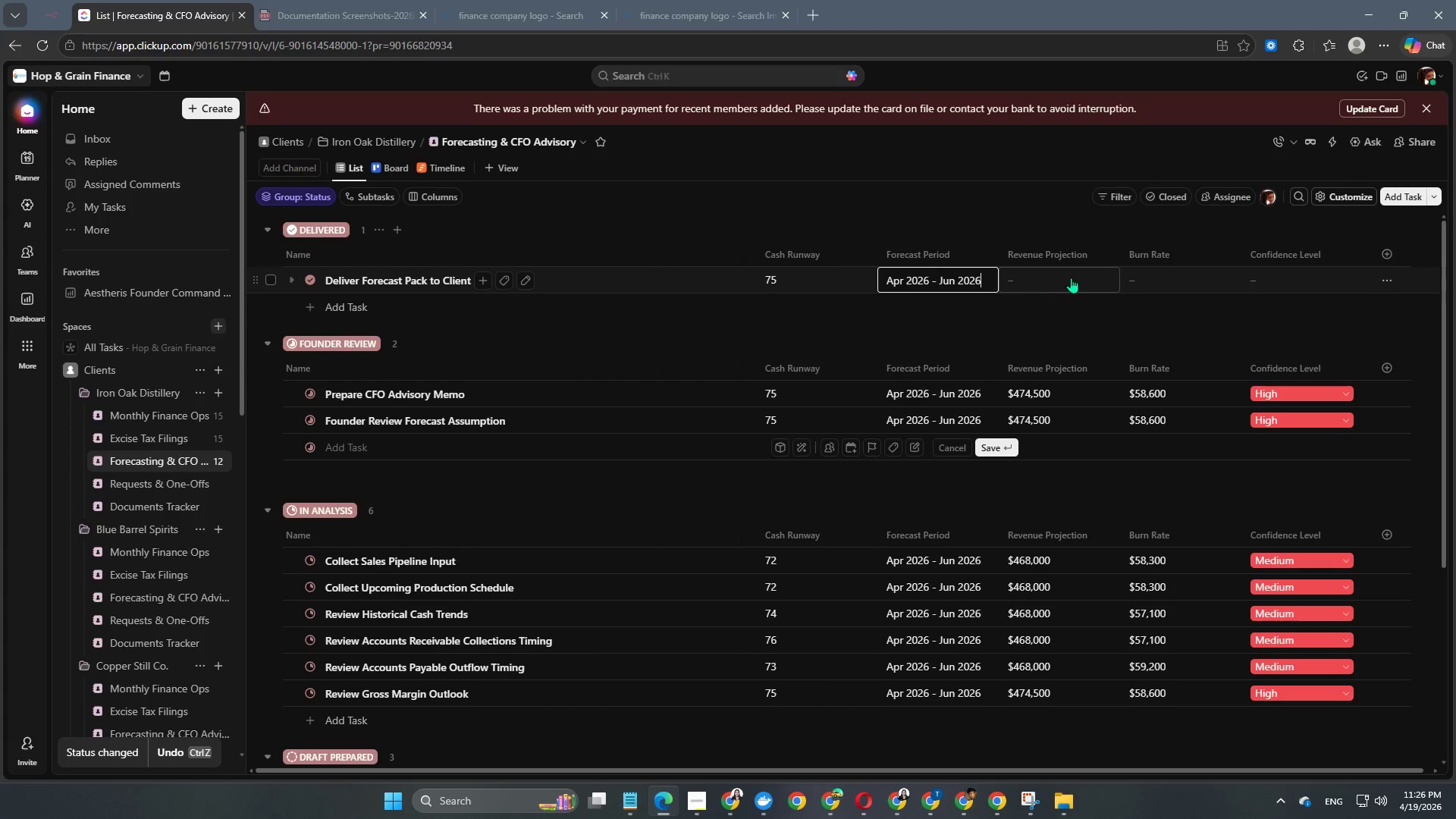 
left_click([1075, 277])
 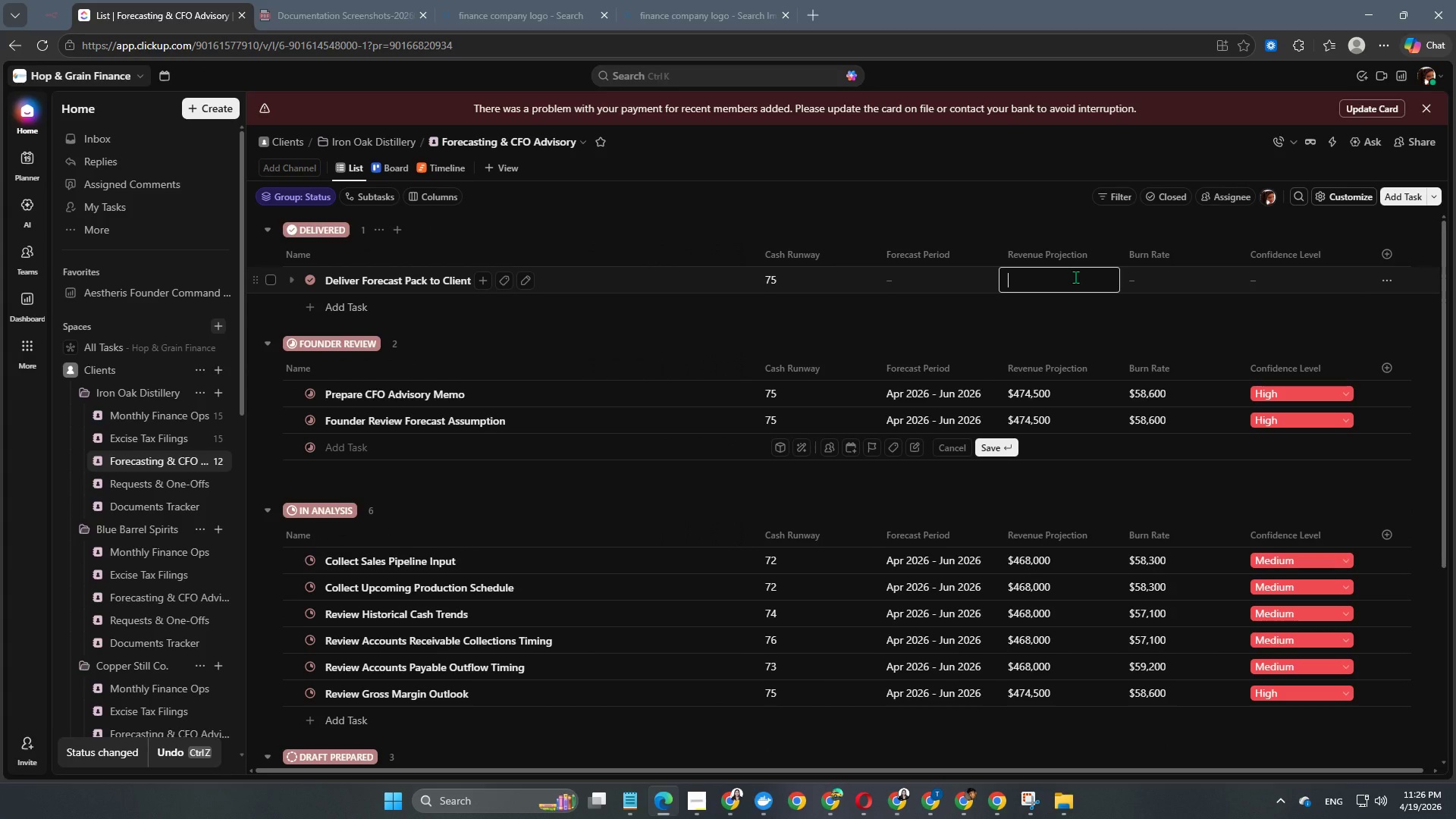 
key(Numpad4)
 